 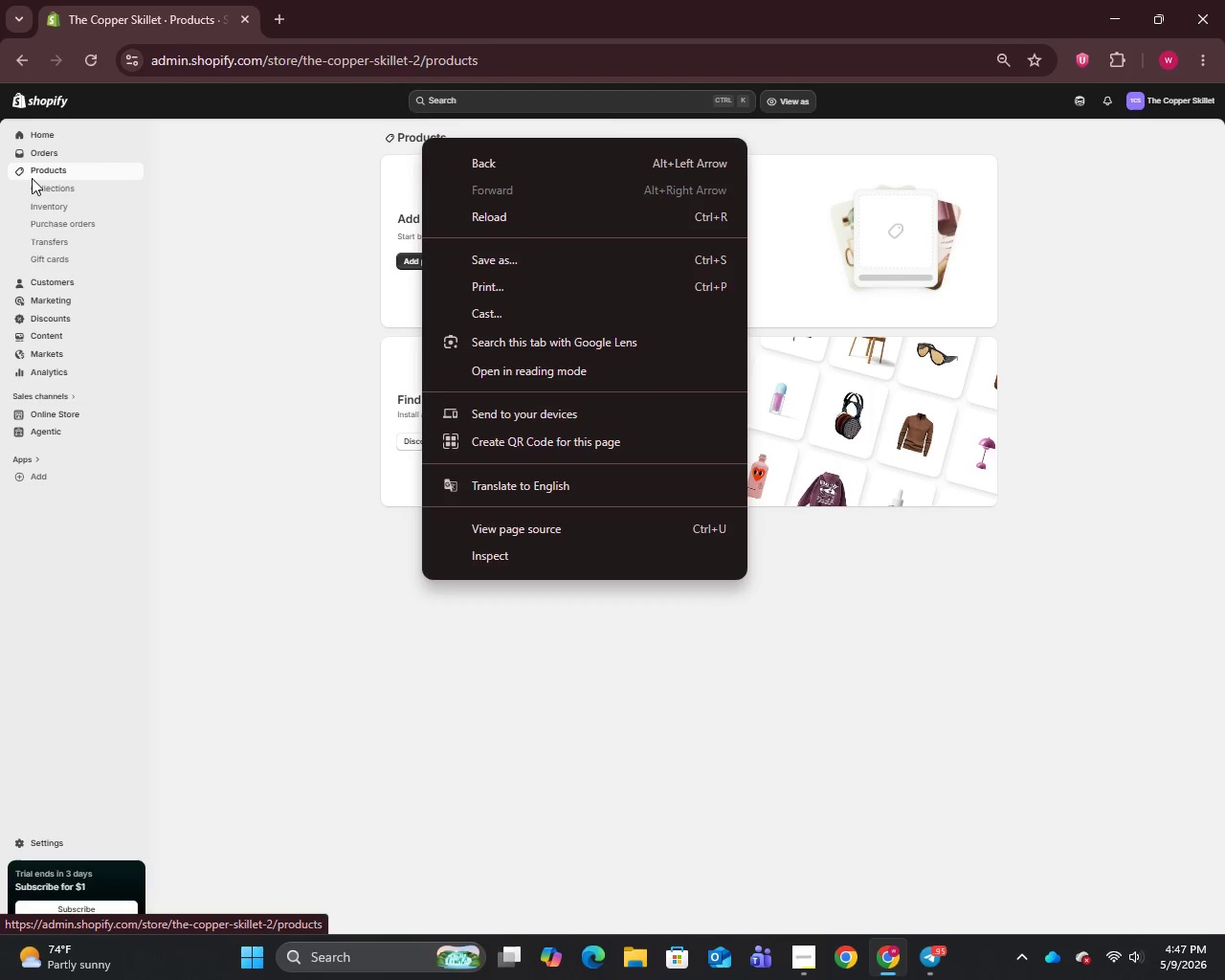 
key(ArrowUp)
 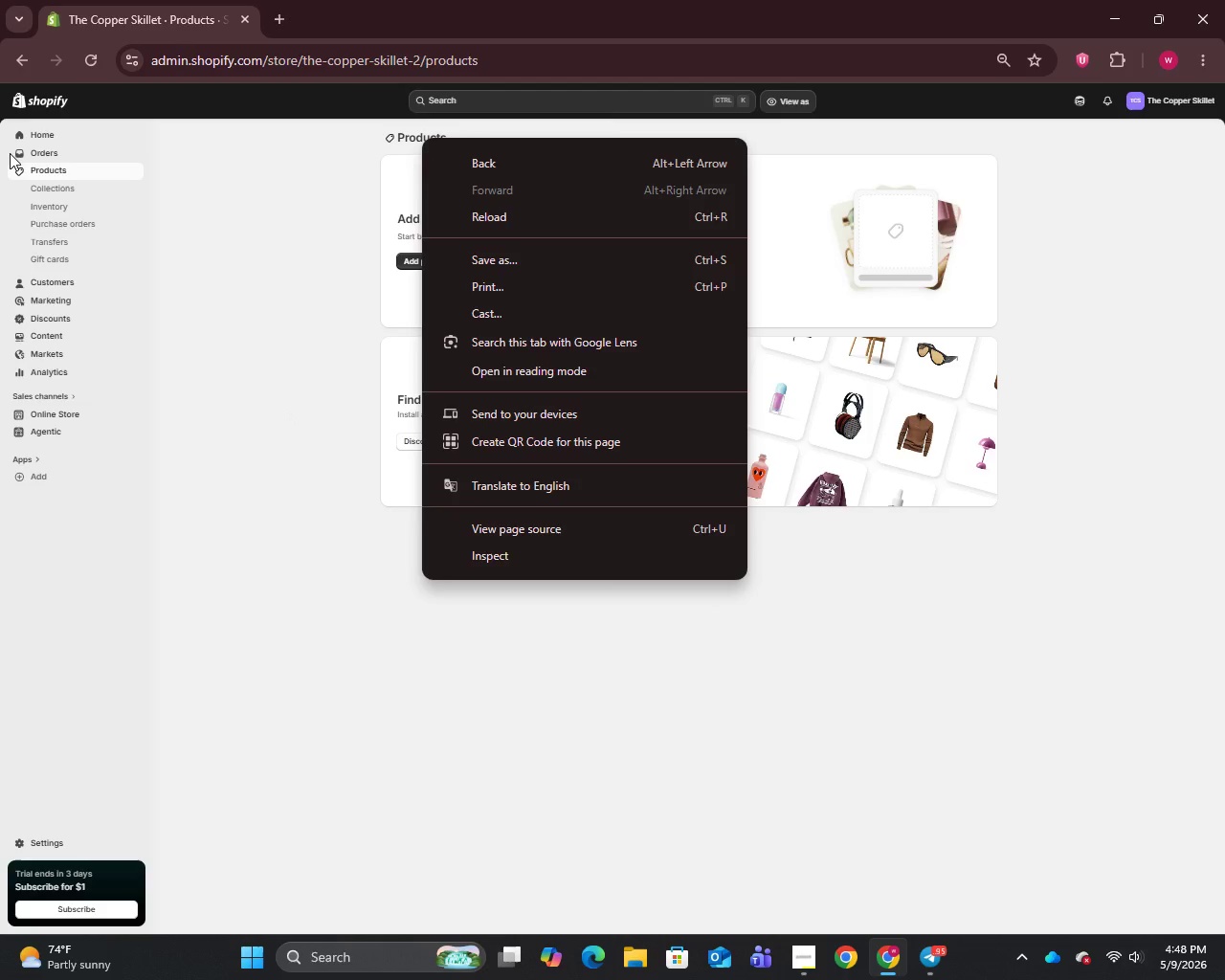 
wait(10.19)
 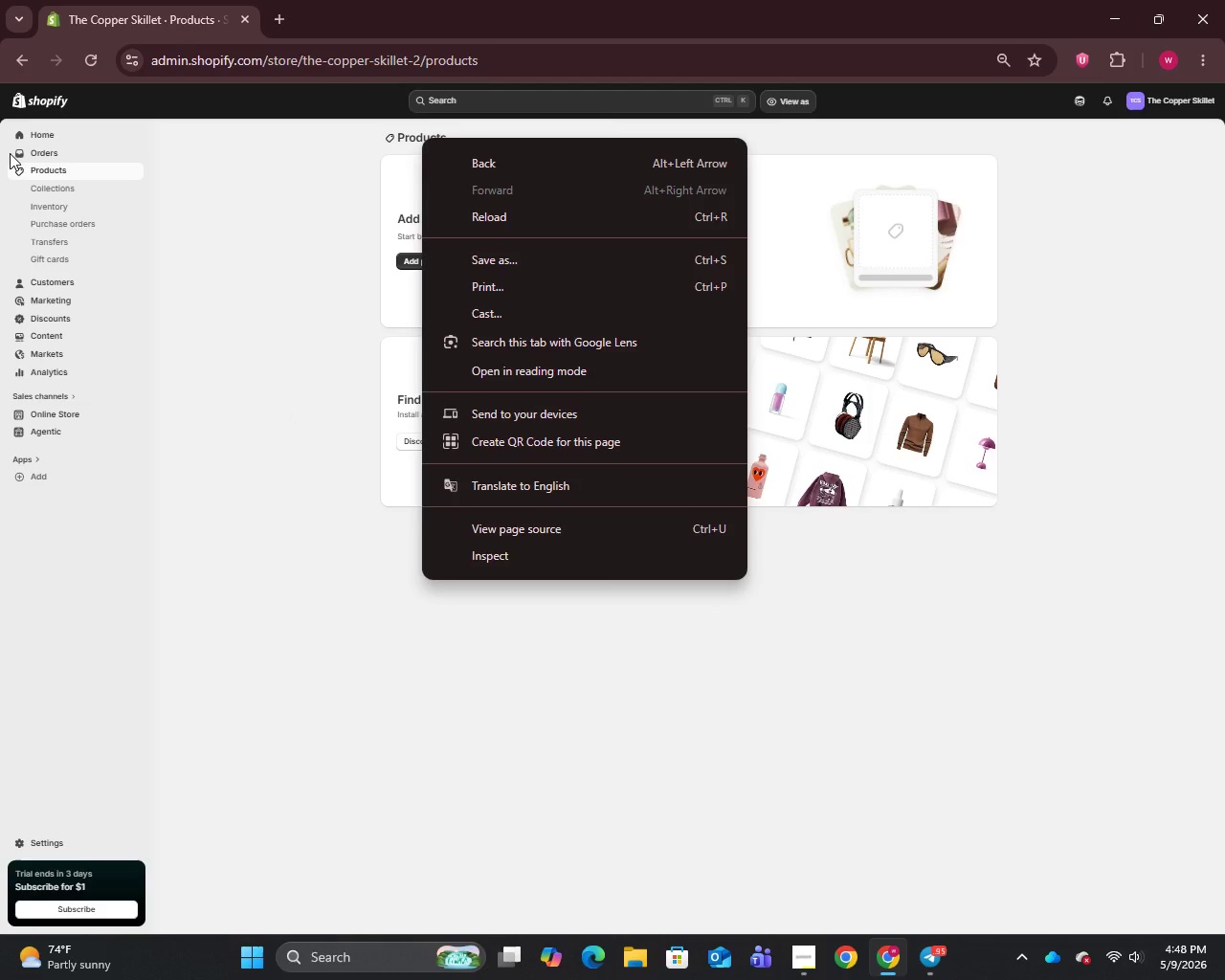 
left_click([318, 447])
 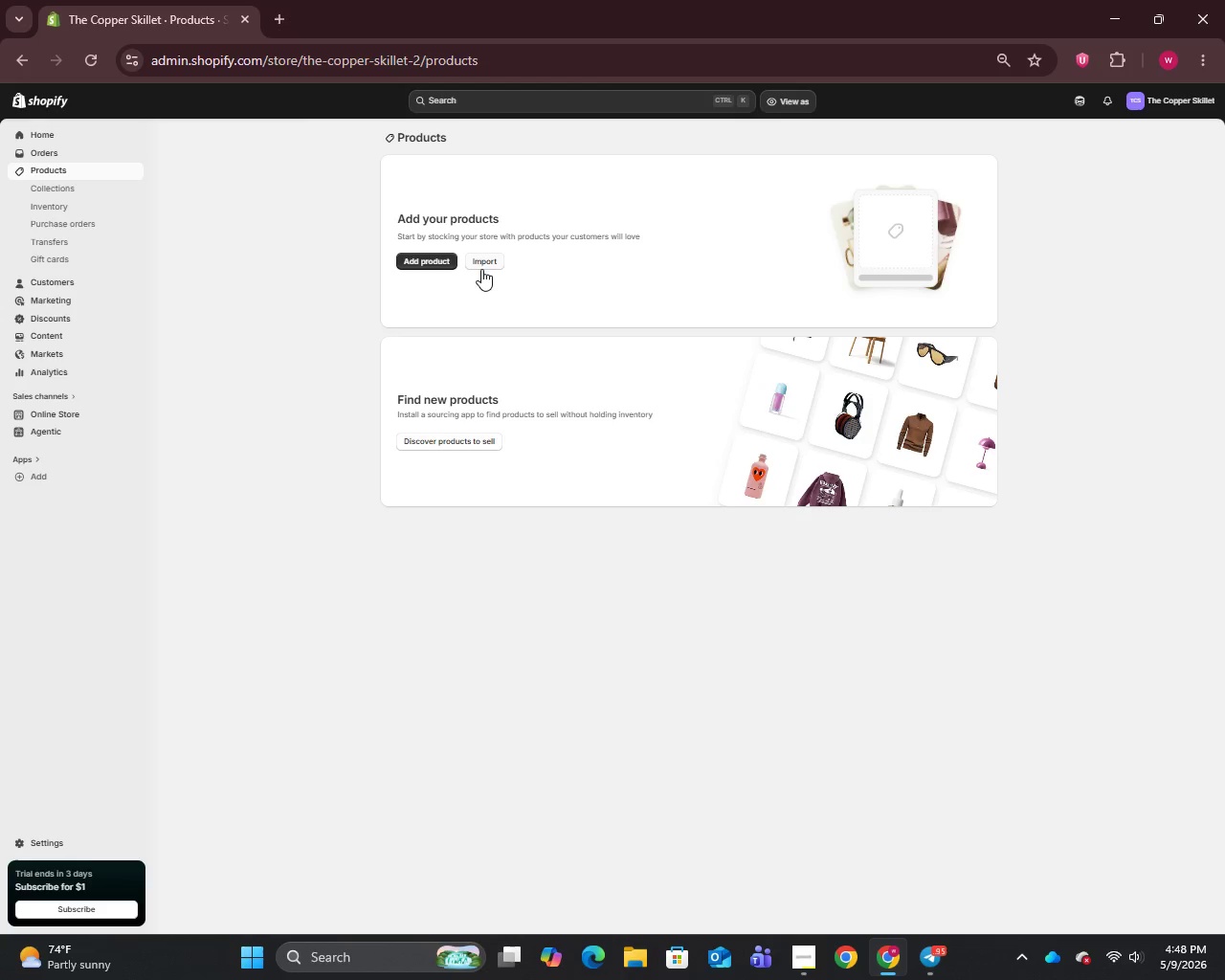 
left_click([489, 263])
 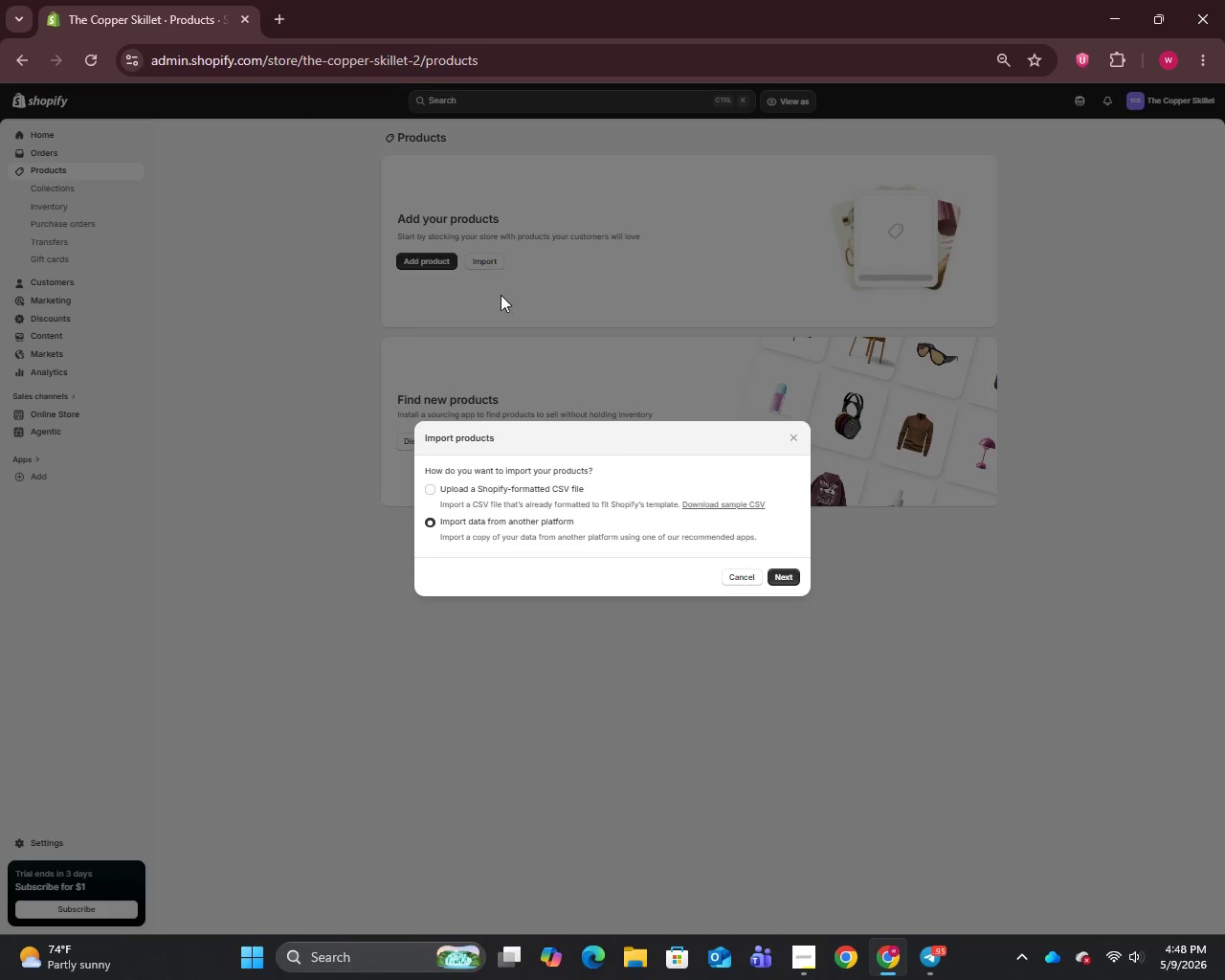 
left_click([437, 496])
 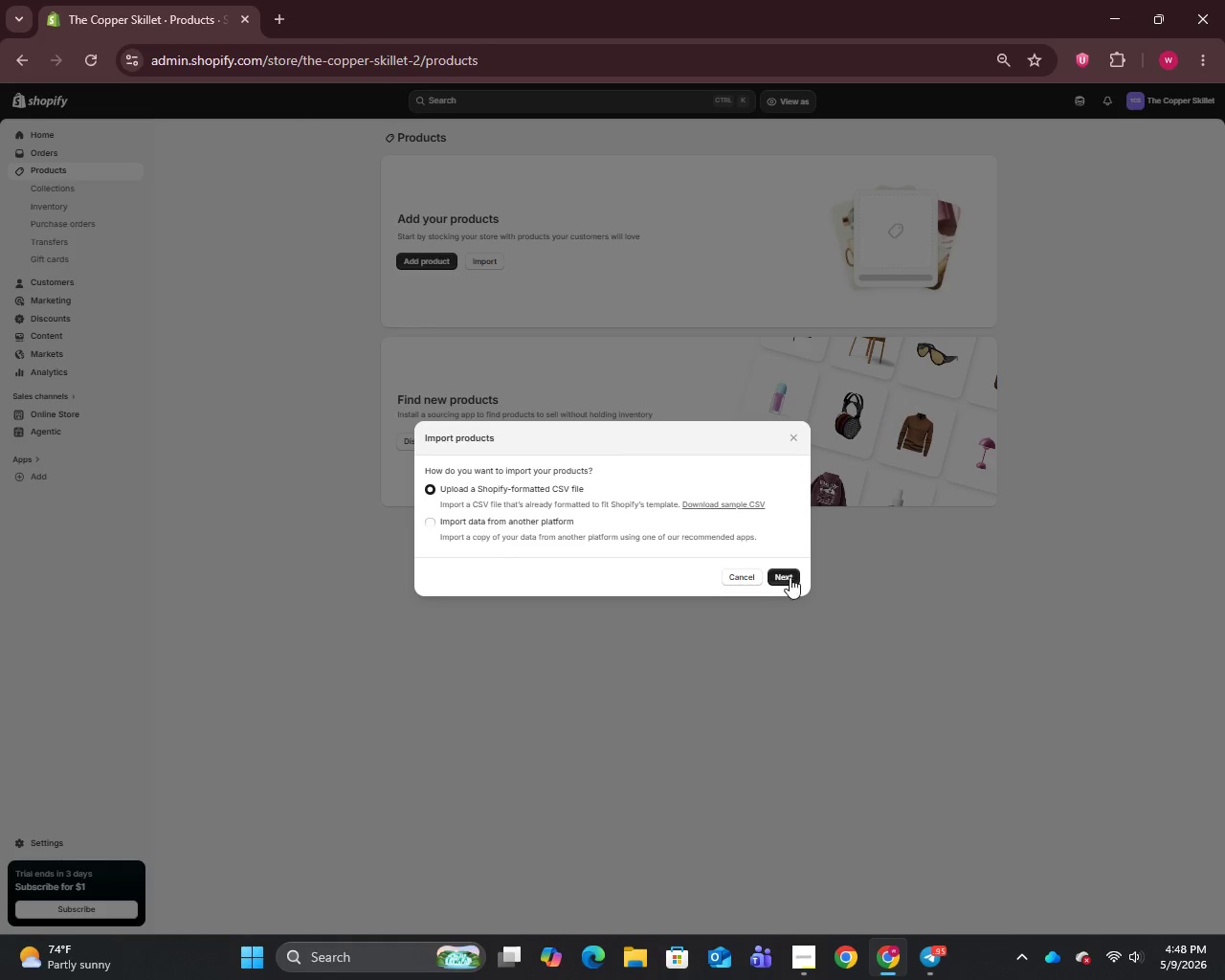 
left_click([789, 576])
 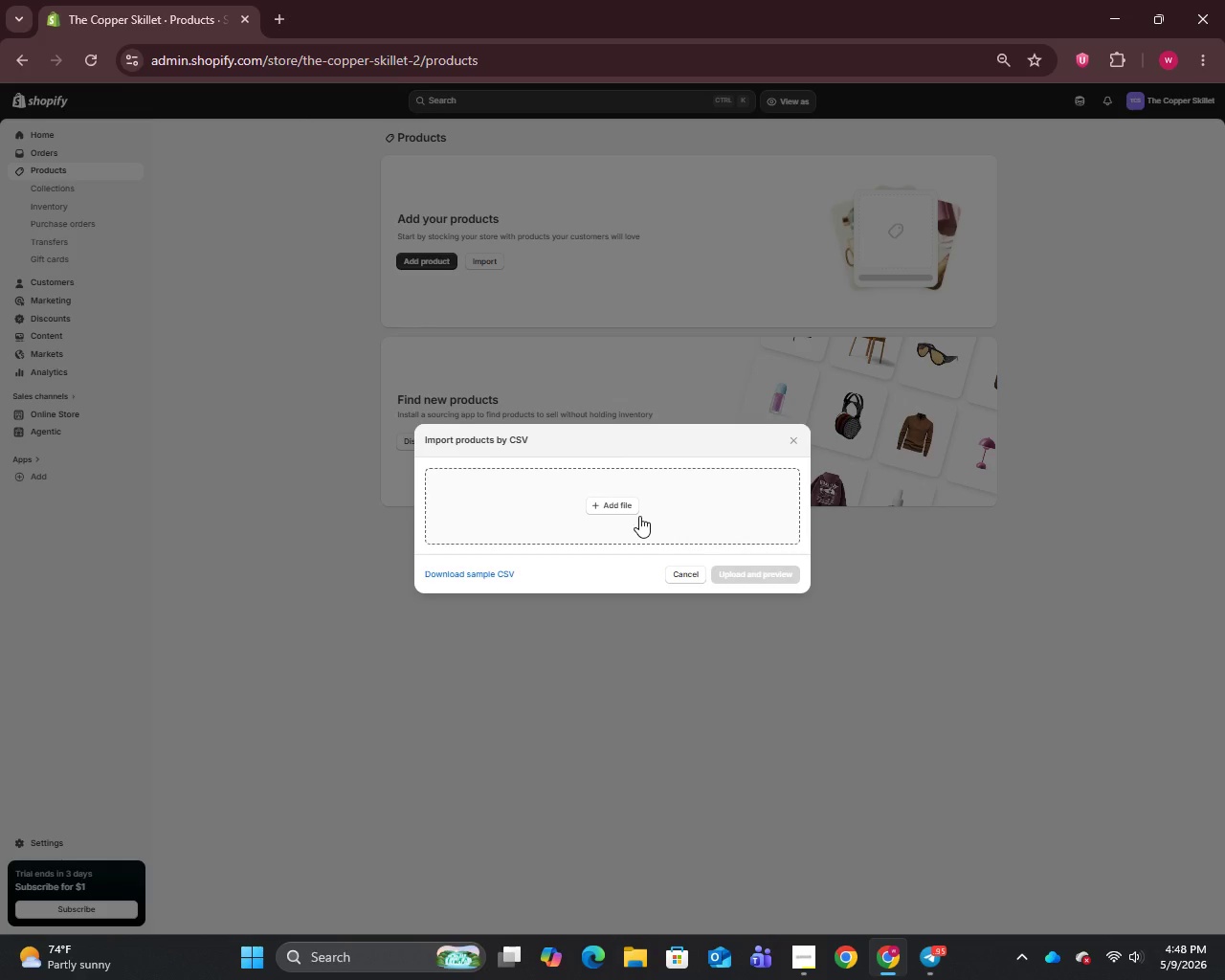 
left_click([617, 504])
 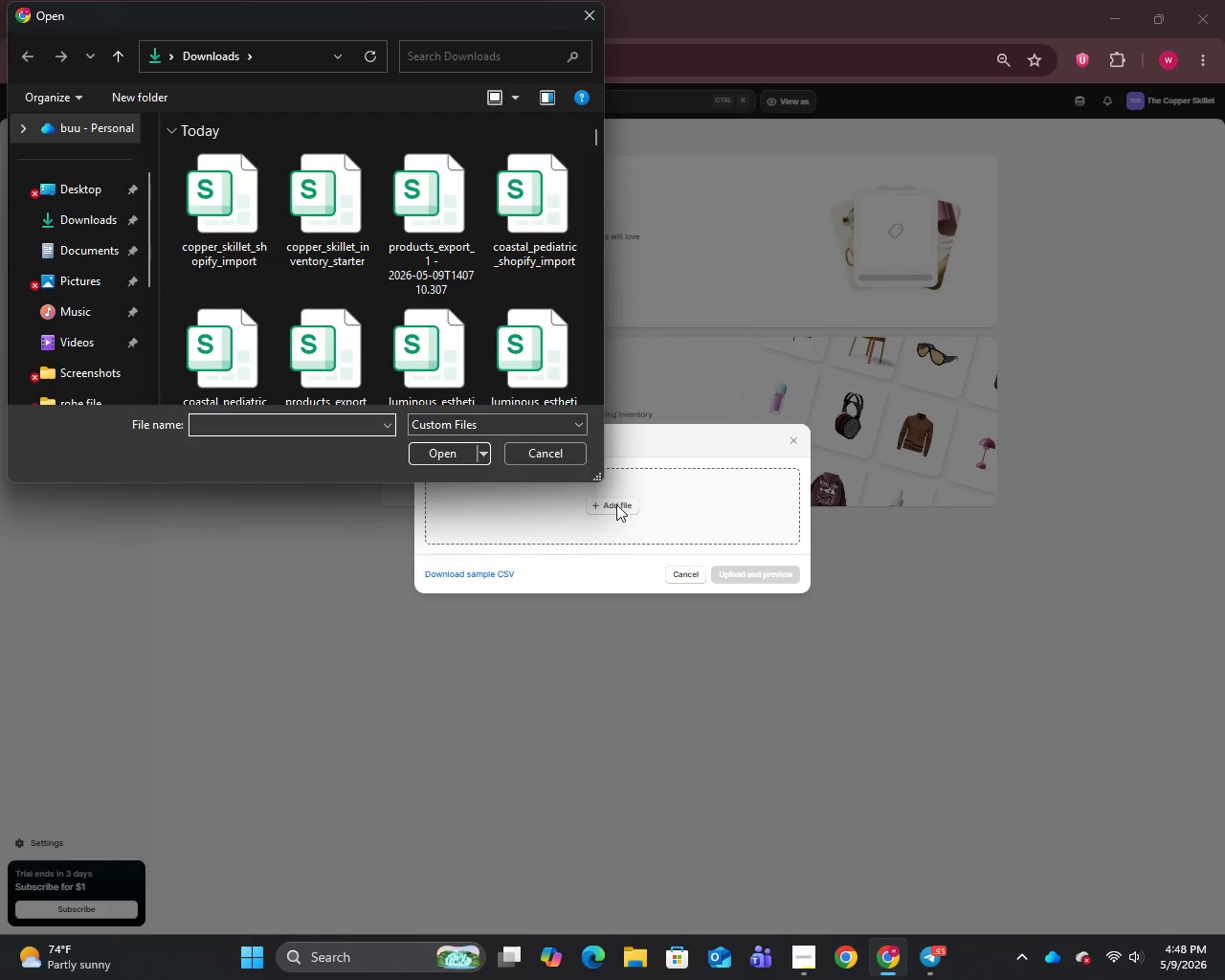 
left_click([218, 251])
 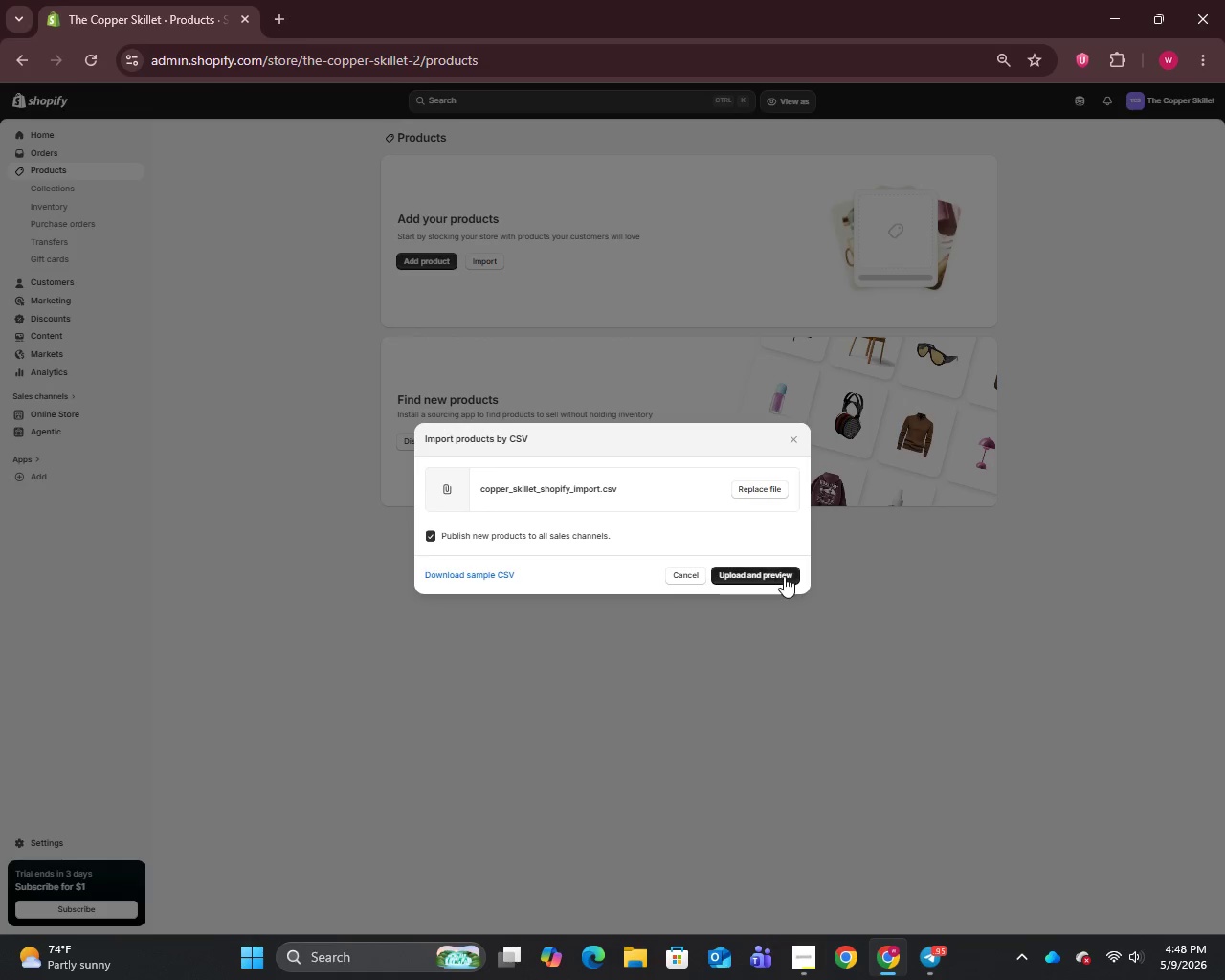 
left_click([770, 569])
 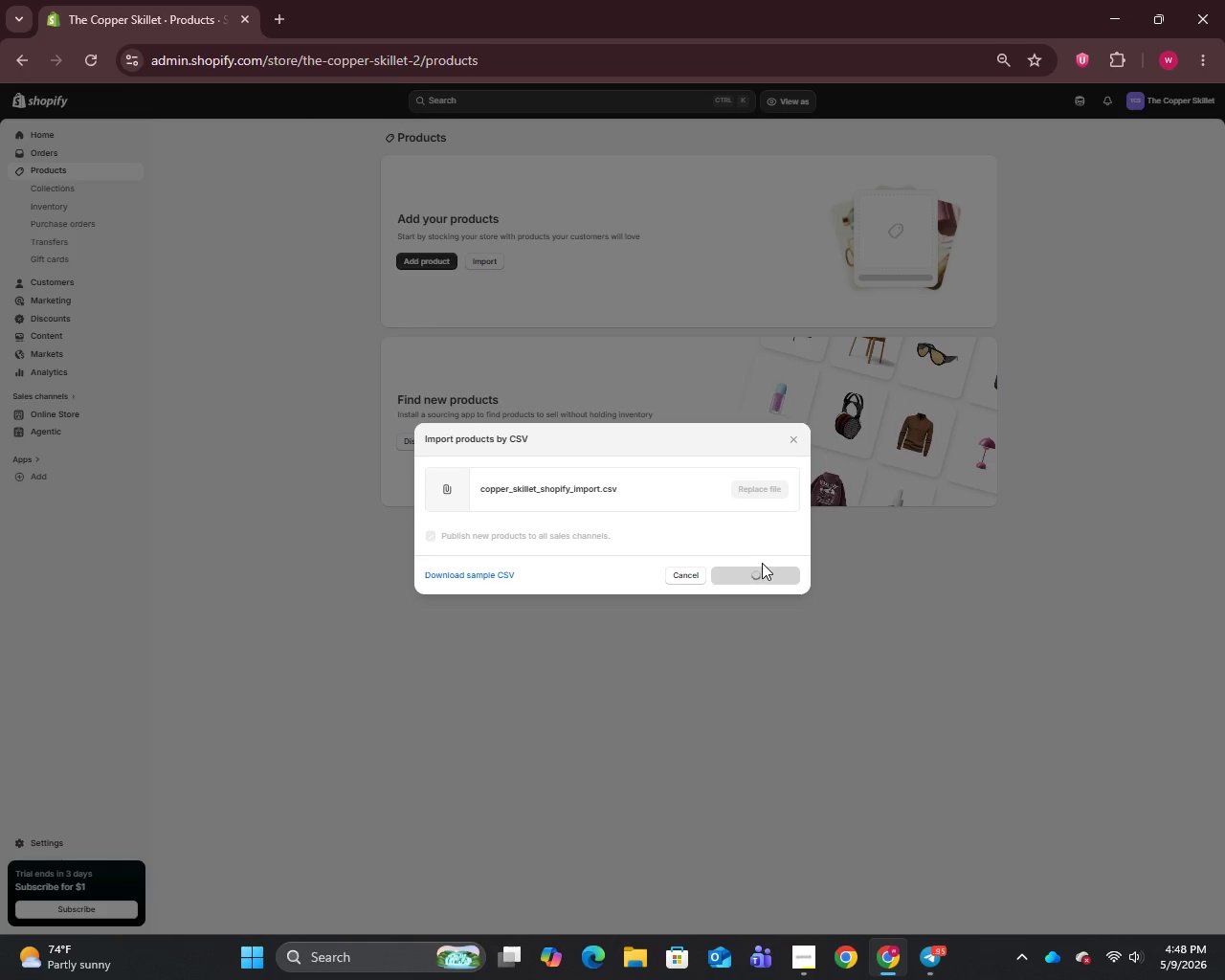 
mouse_move([746, 585])
 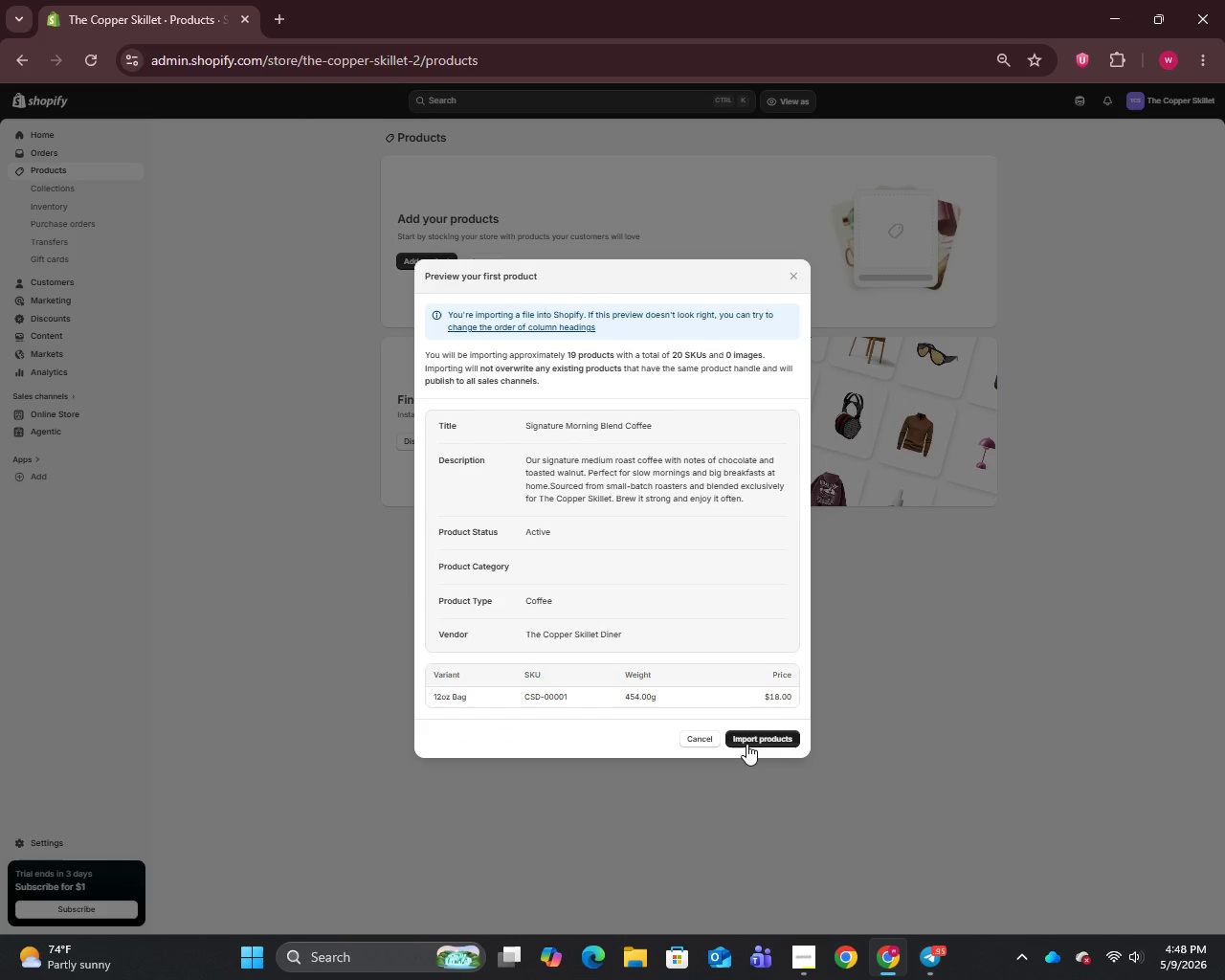 
left_click([746, 744])
 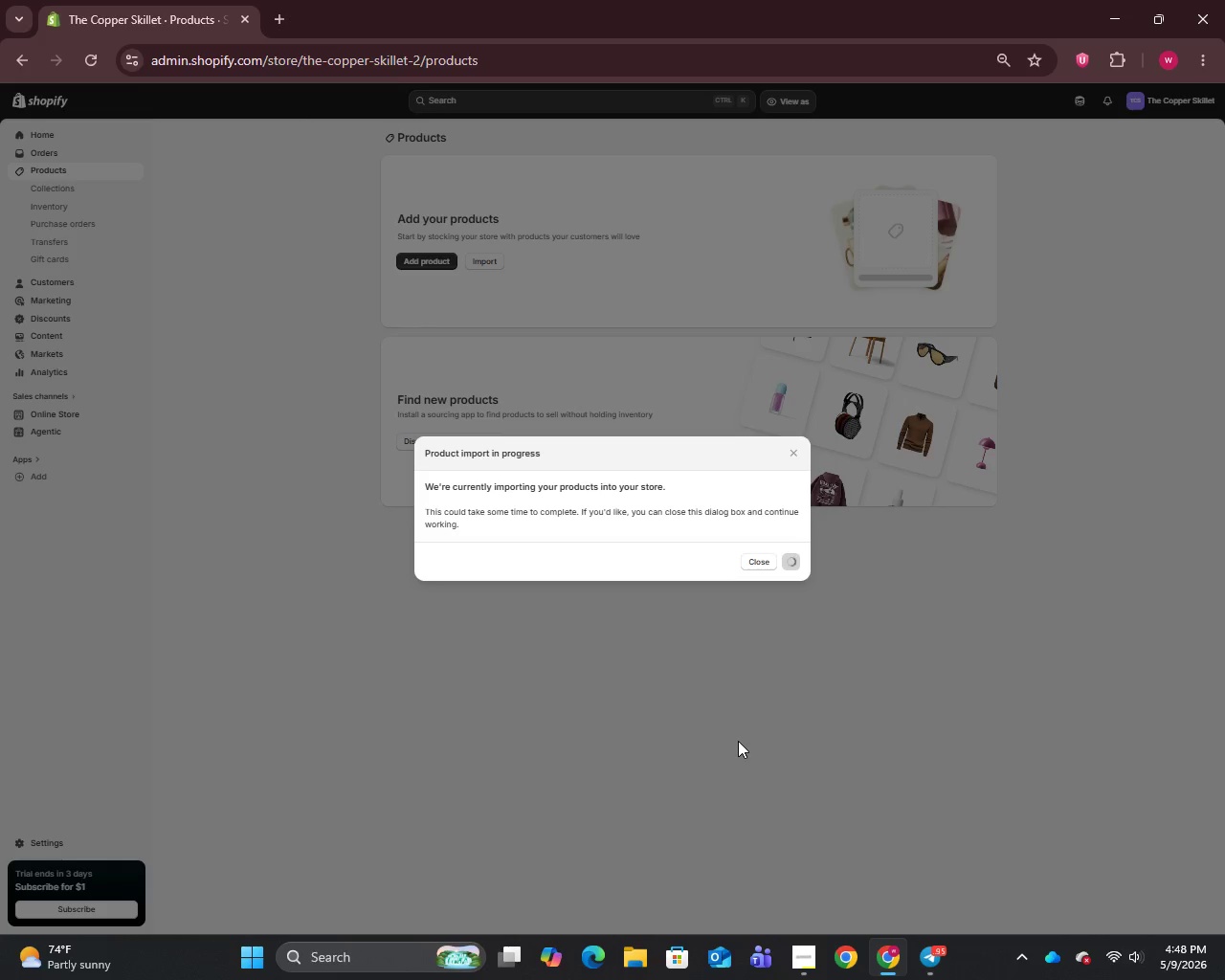 
wait(31.16)
 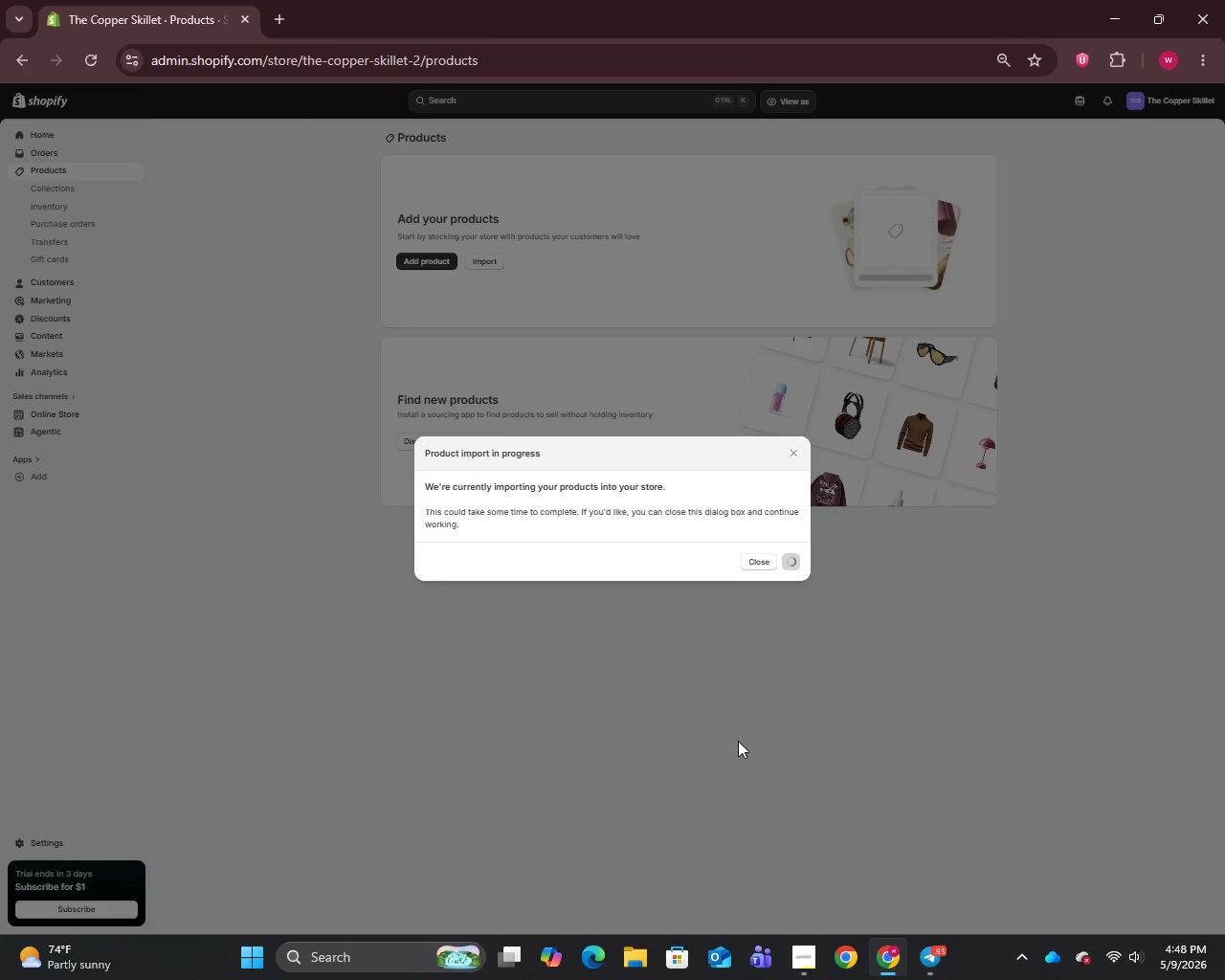 
scroll: coordinate [571, 709], scroll_direction: up, amount: 2.0
 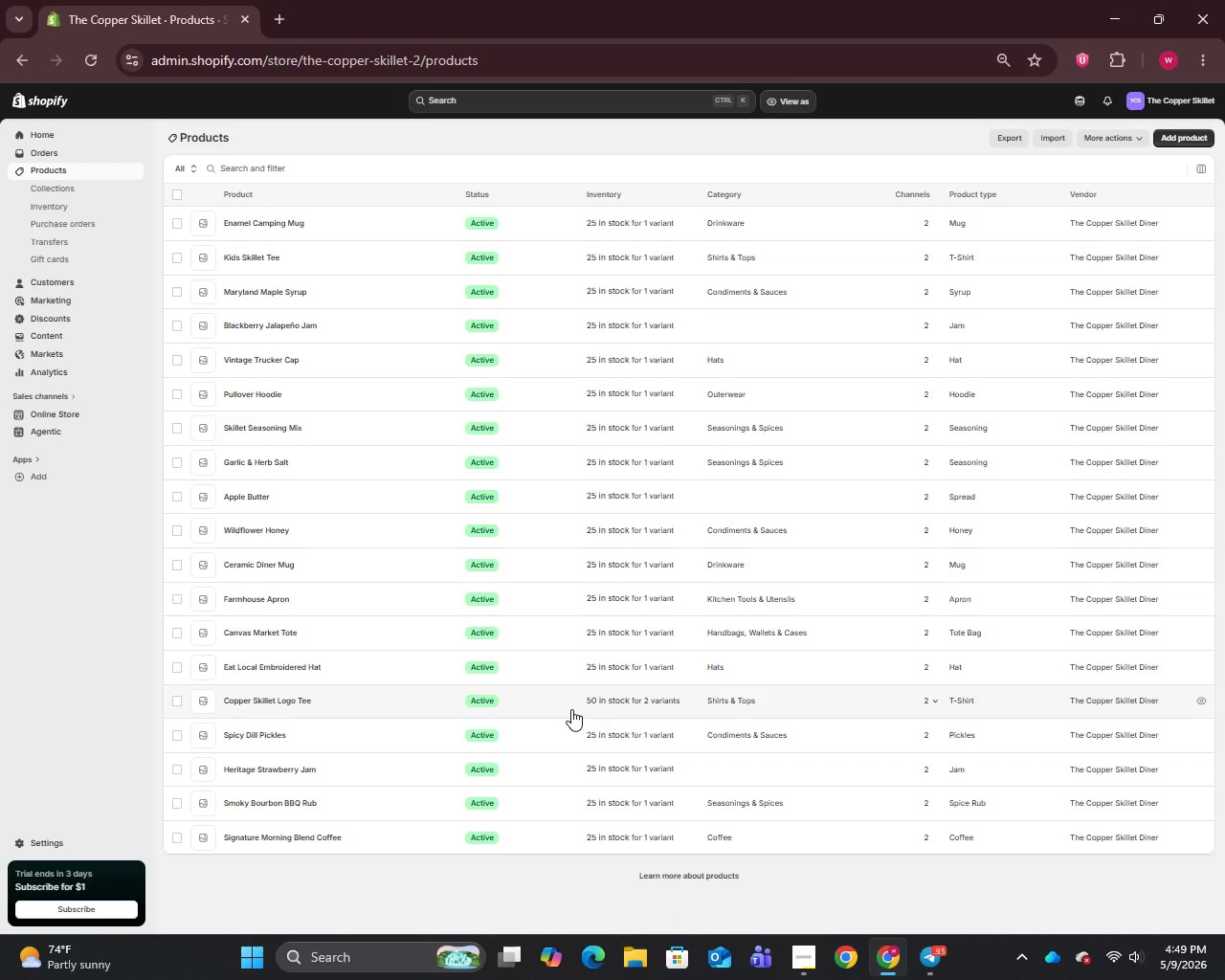 
hold_key(key=ControlLeft, duration=1.59)
scroll: coordinate [571, 709], scroll_direction: up, amount: 1.0
 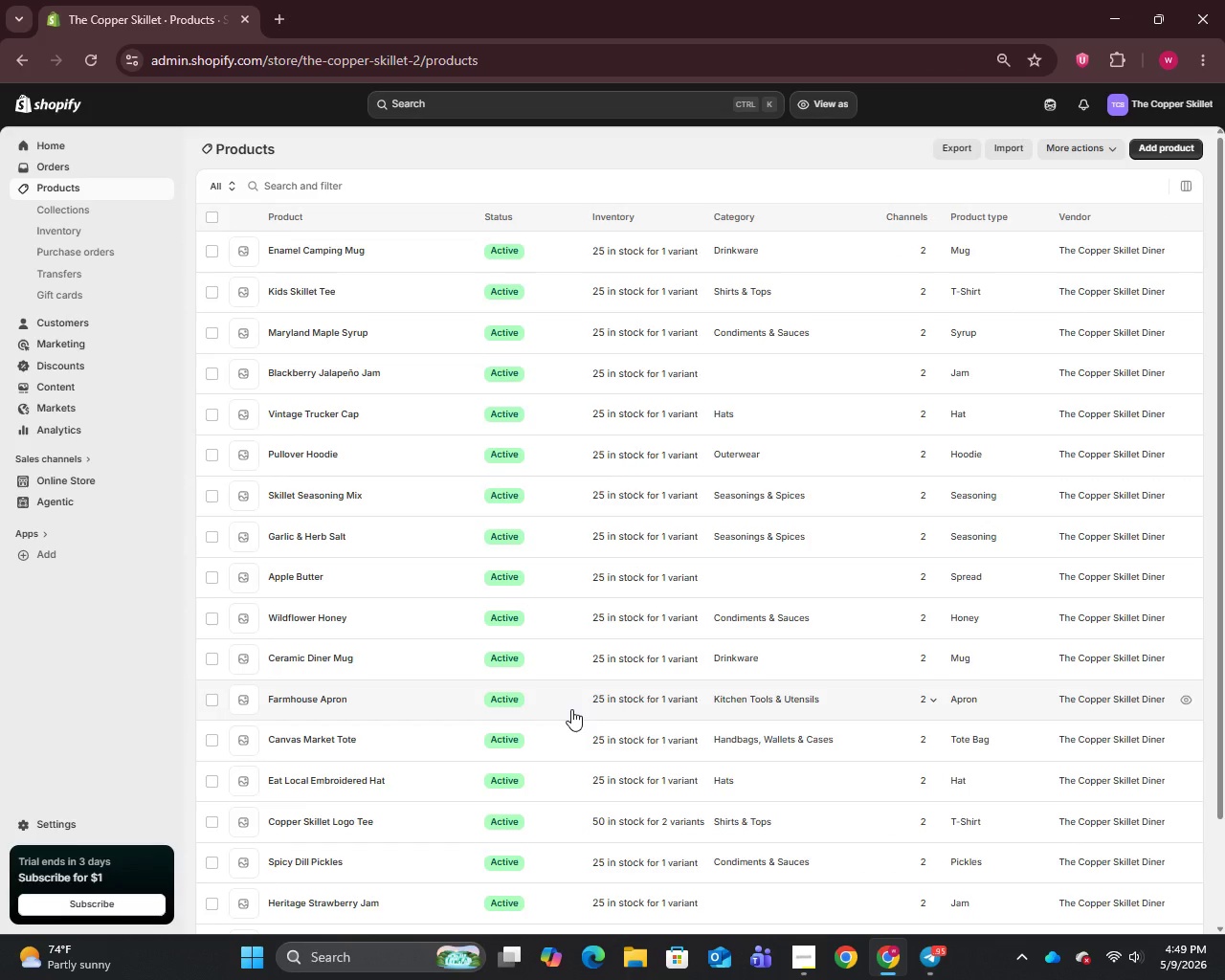 
wait(7.33)
 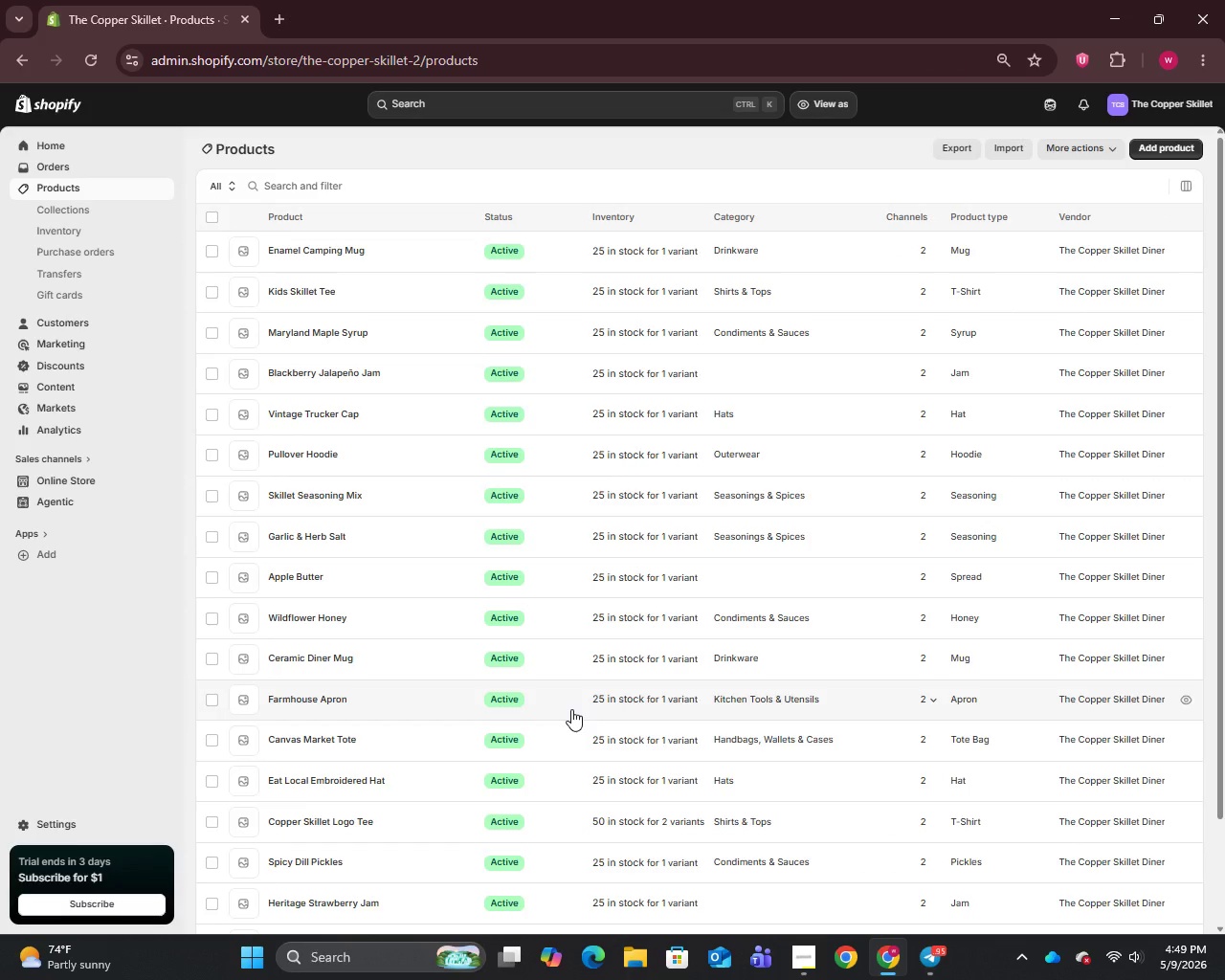 
left_click([57, 474])
 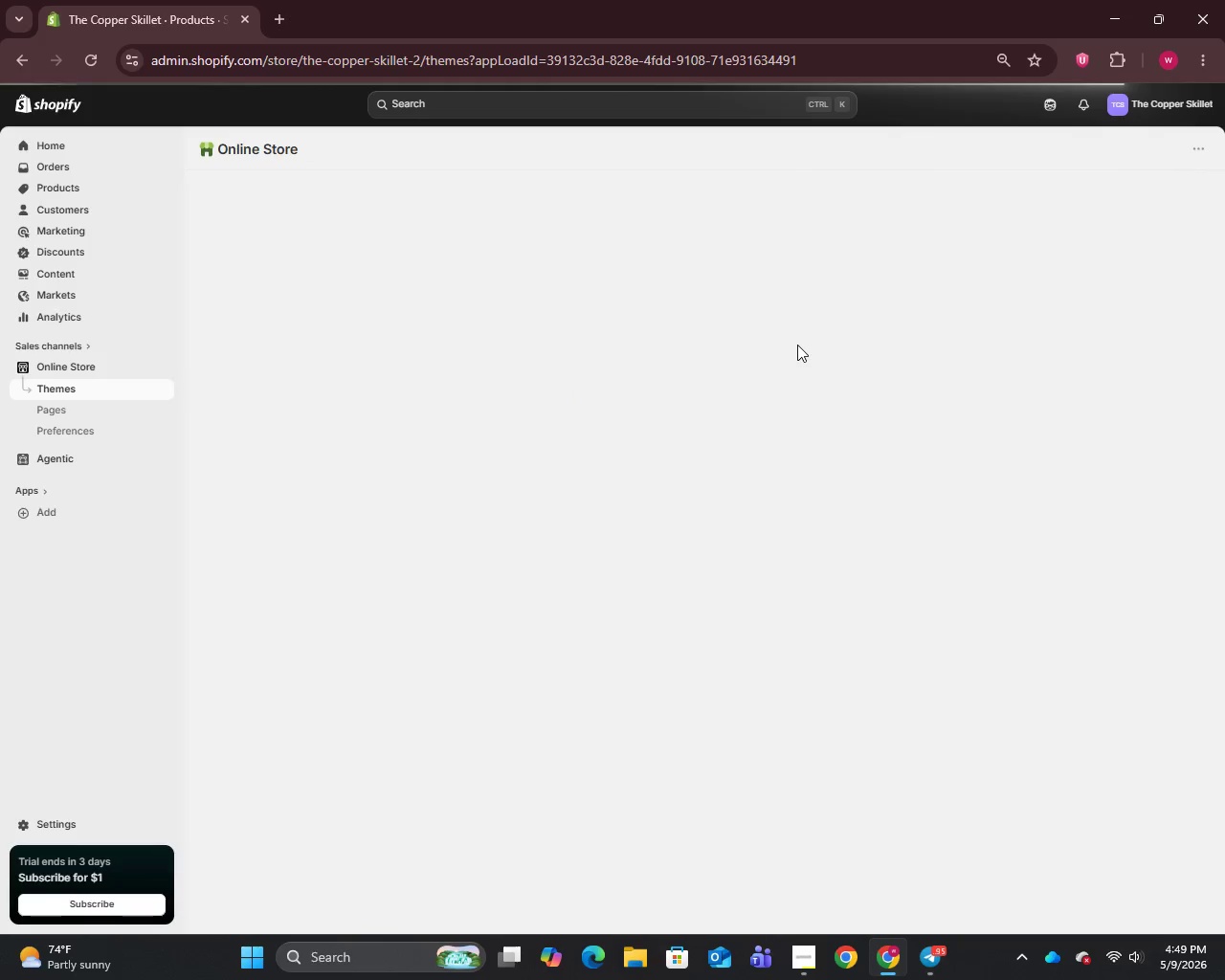 
wait(6.59)
 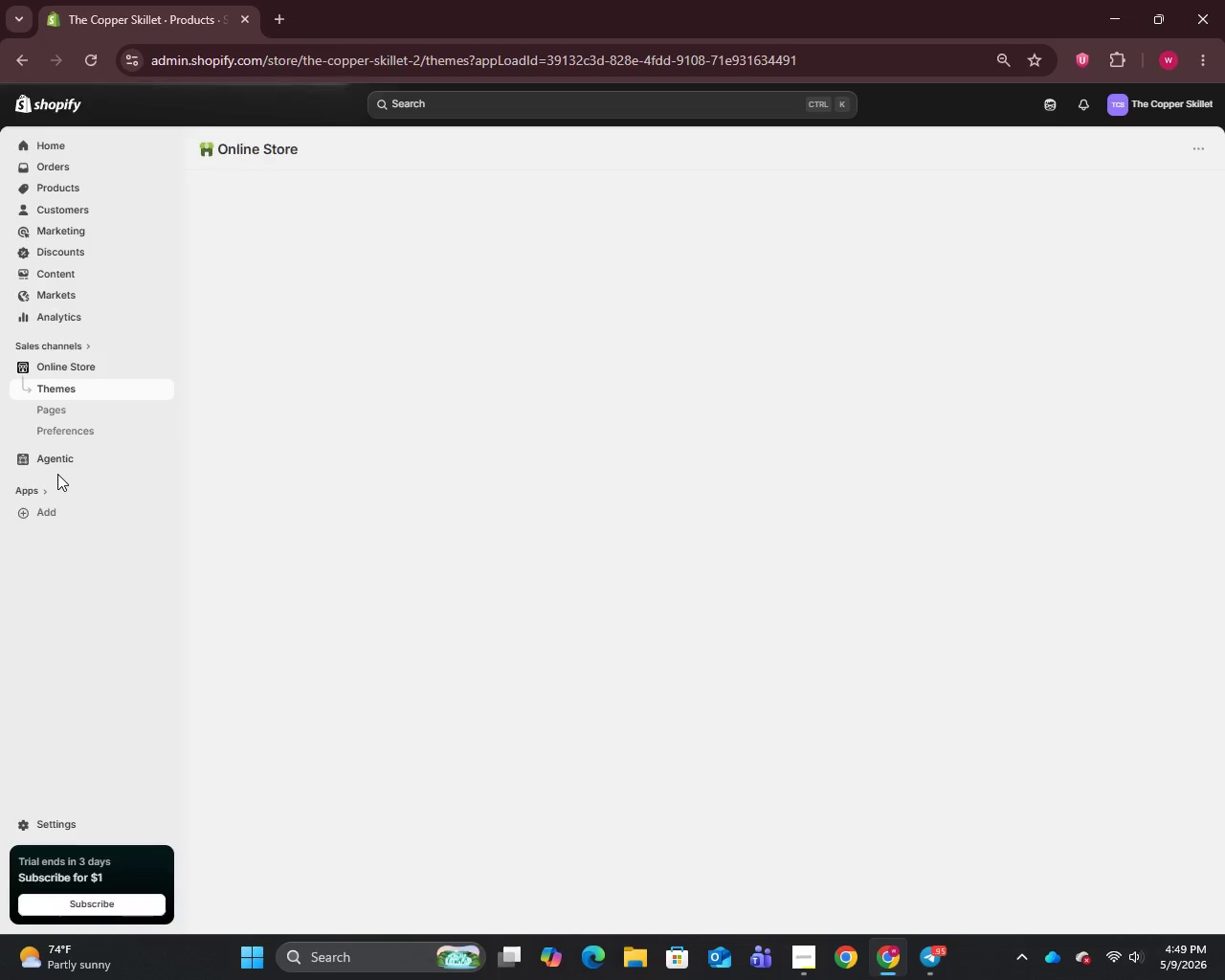 
left_click([1022, 188])
 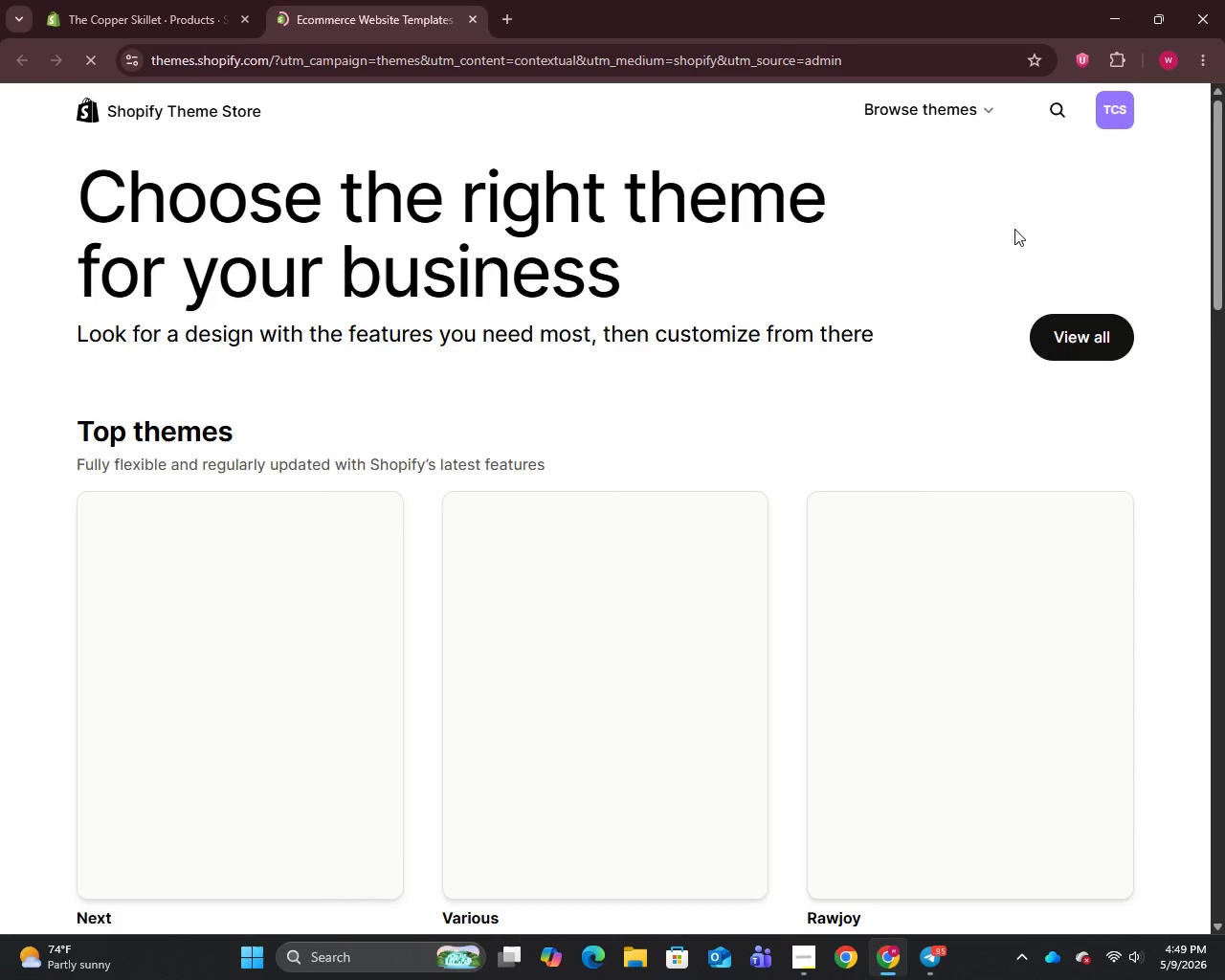 
wait(10.24)
 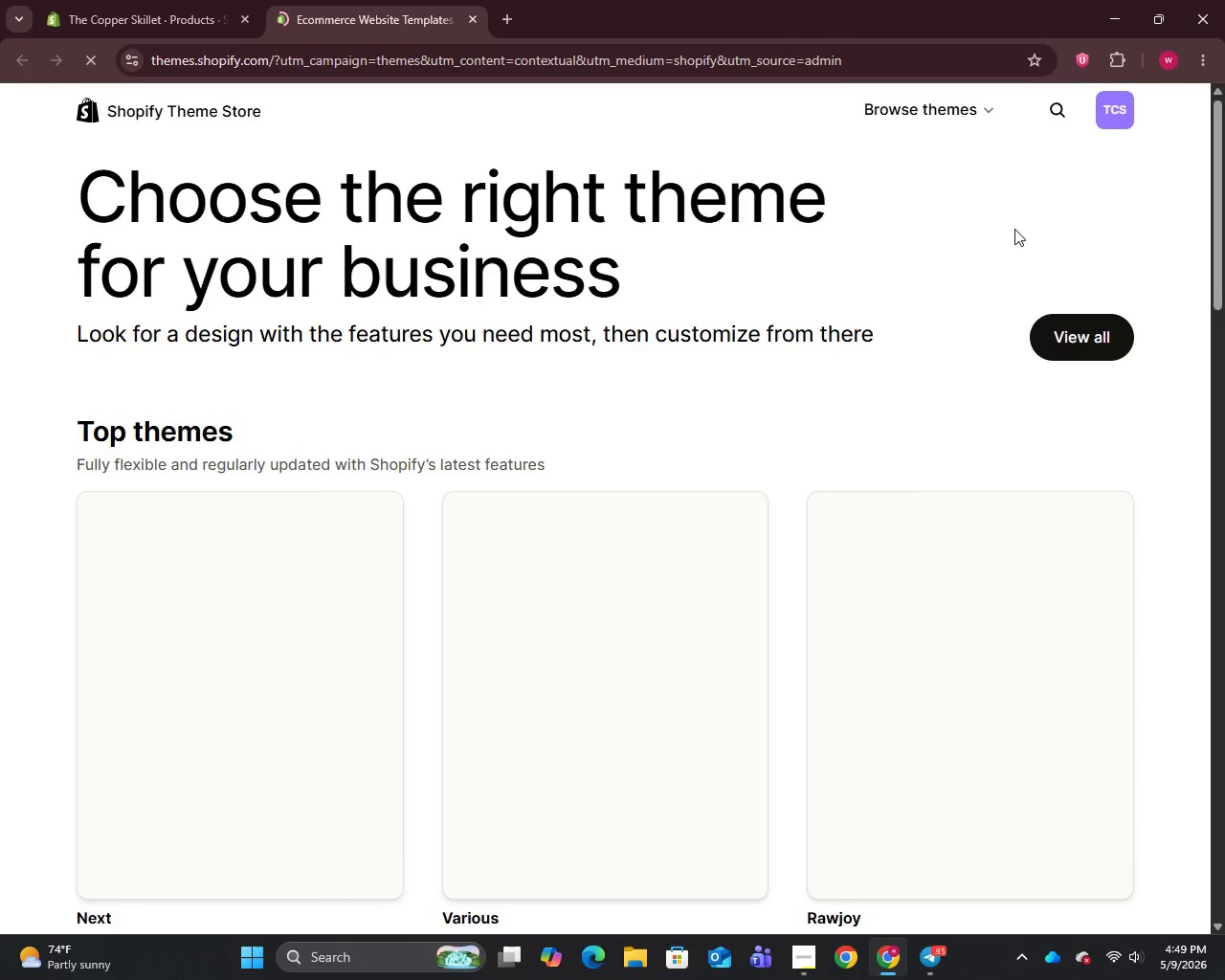 
type(sense)
 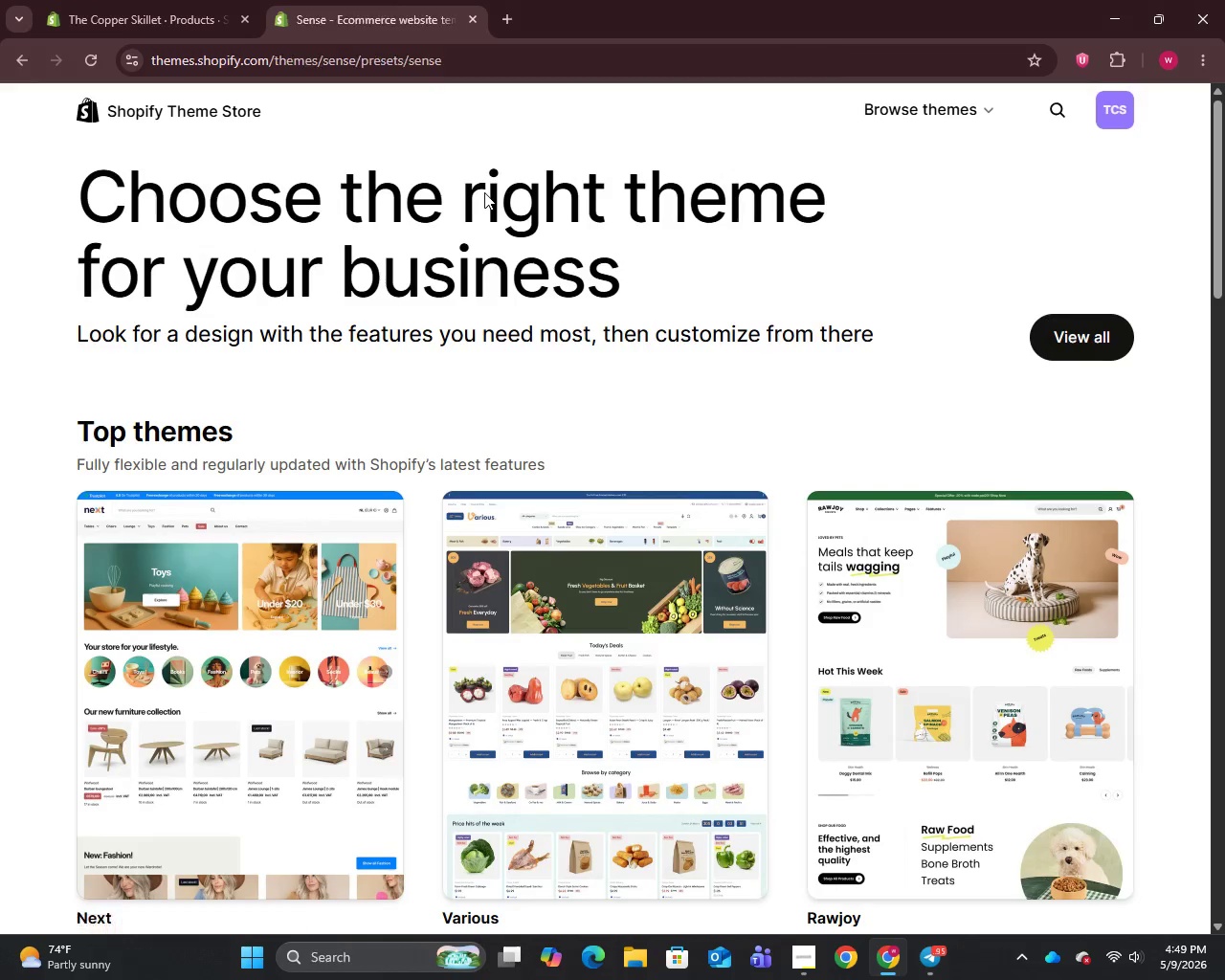 
wait(9.19)
 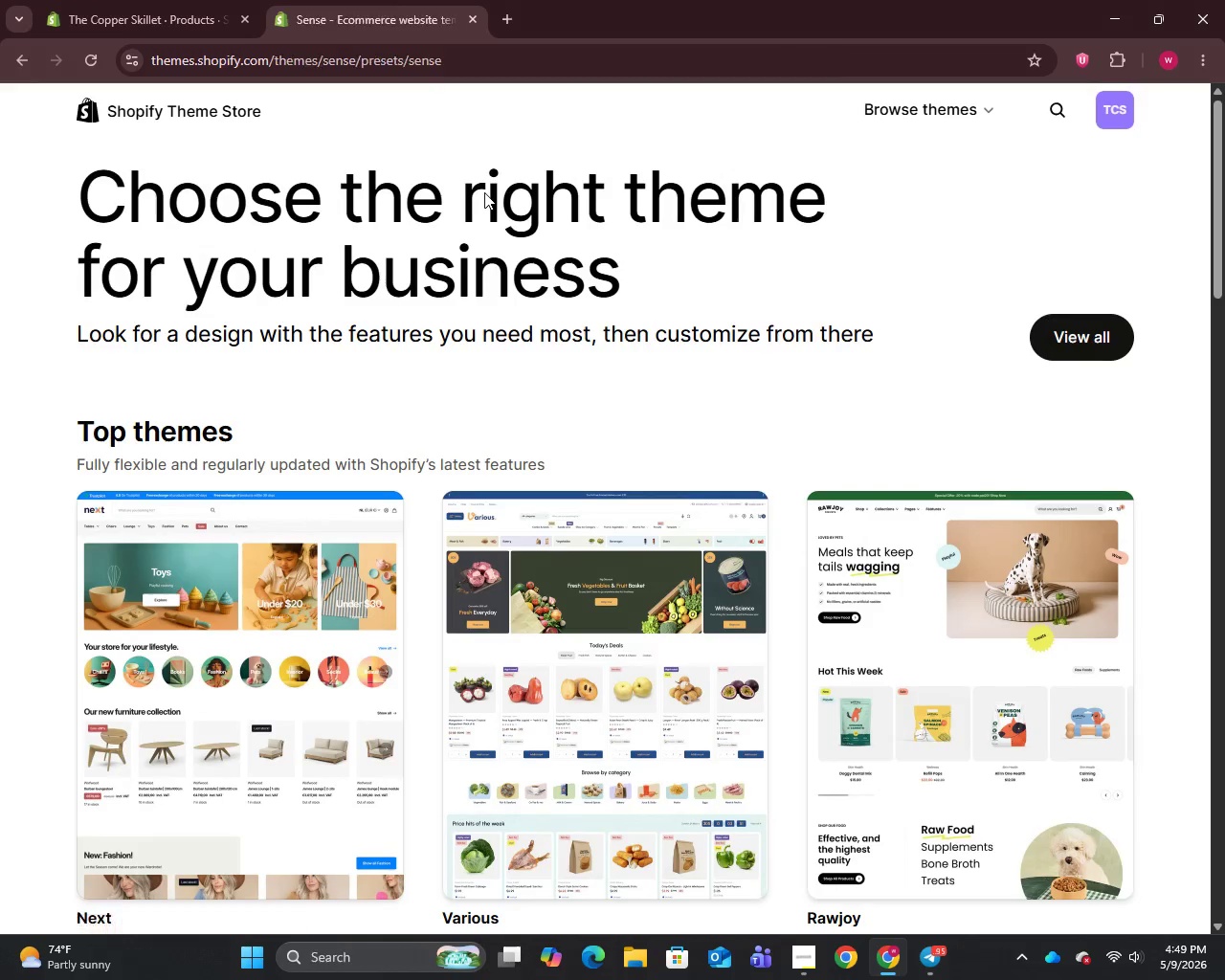 
type(dawn)
 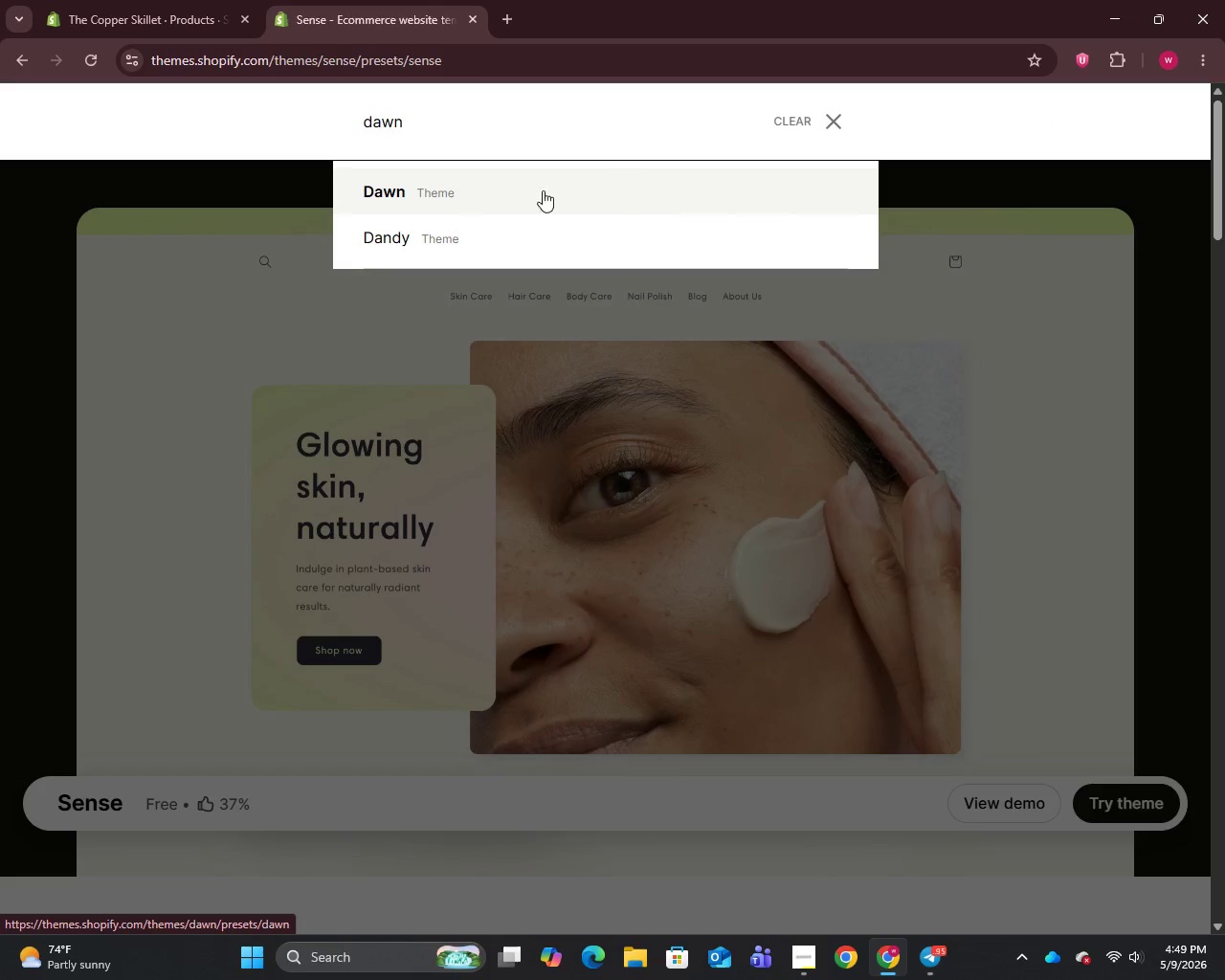 
left_click([526, 190])
 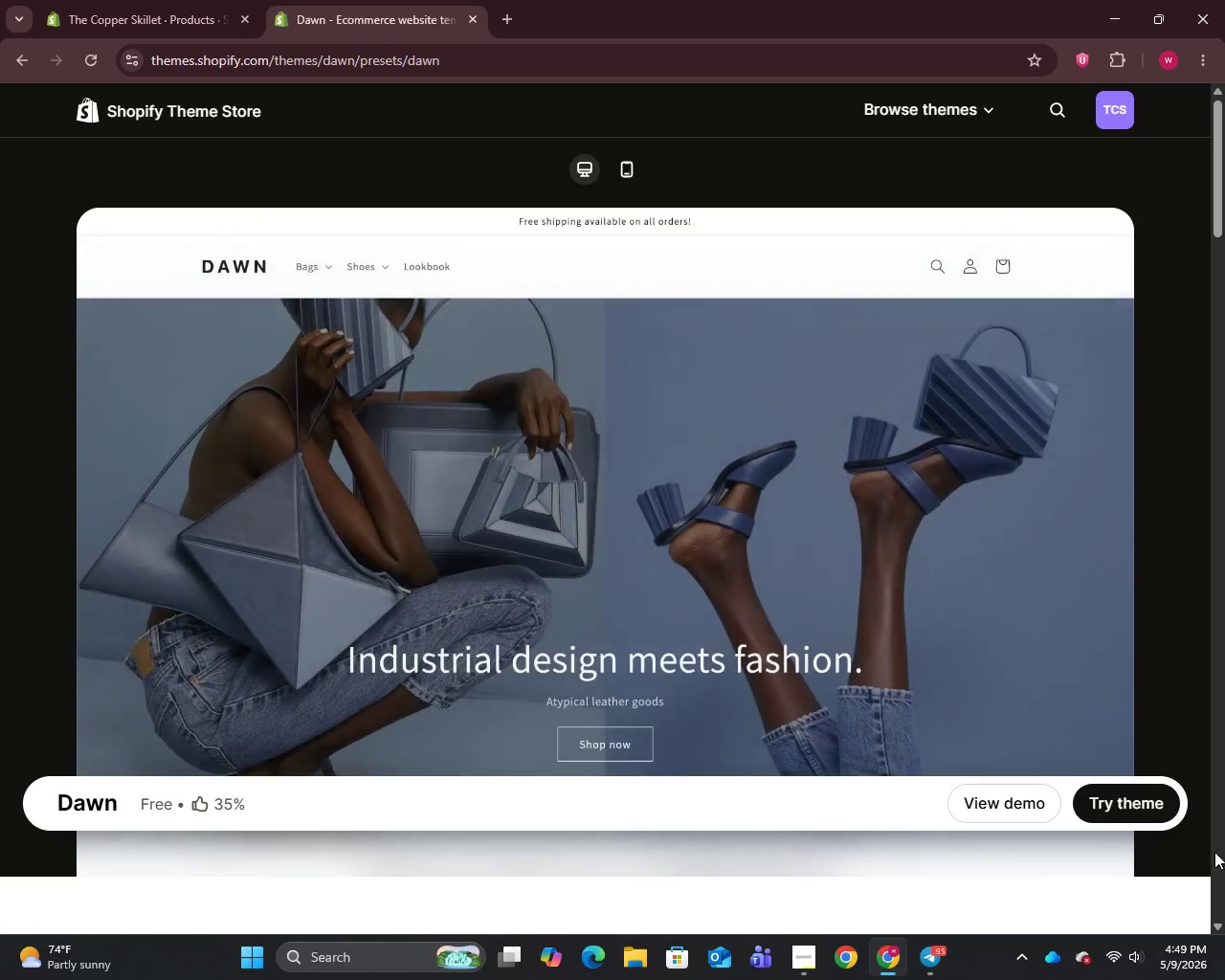 
left_click([1114, 796])
 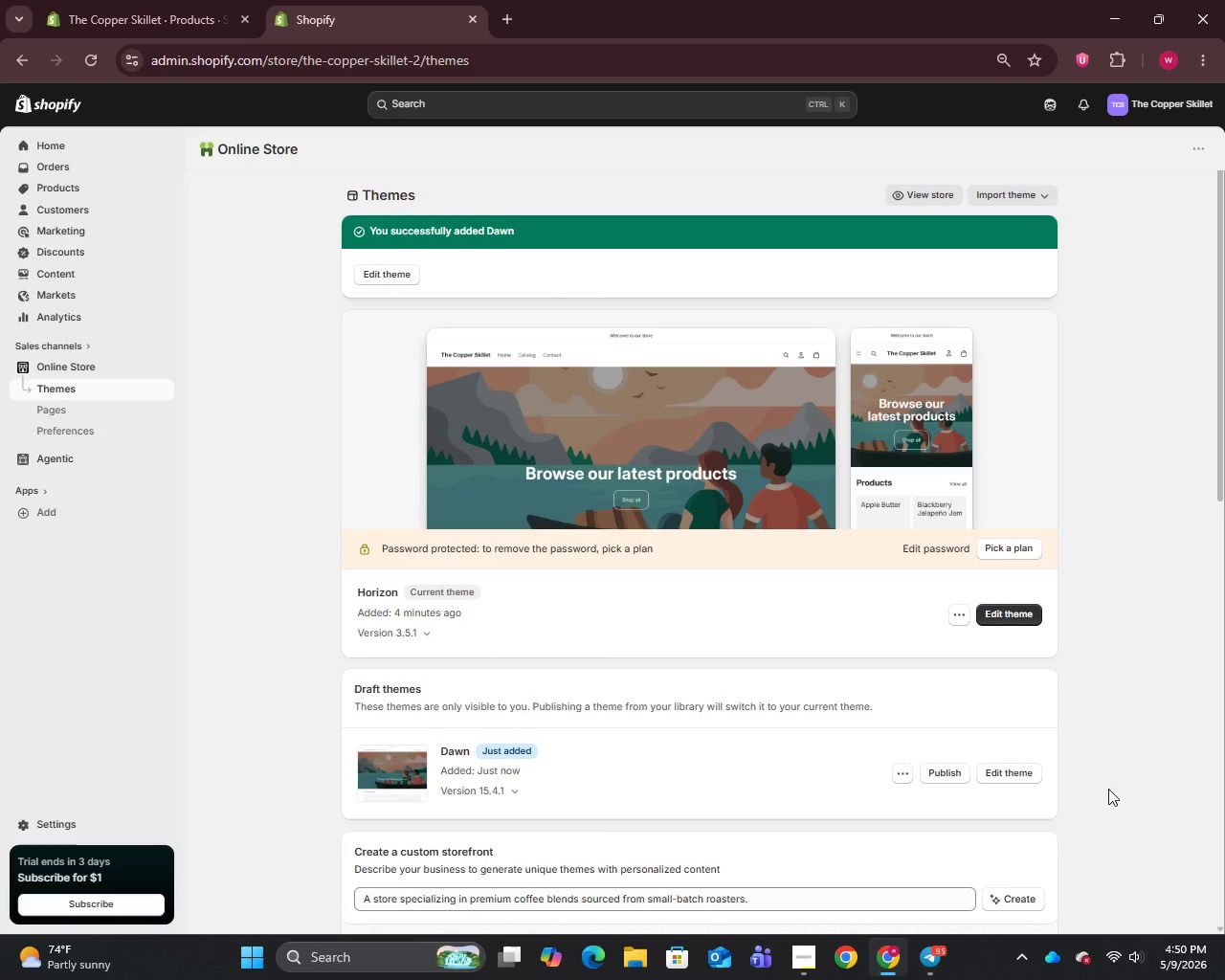 
wait(60.06)
 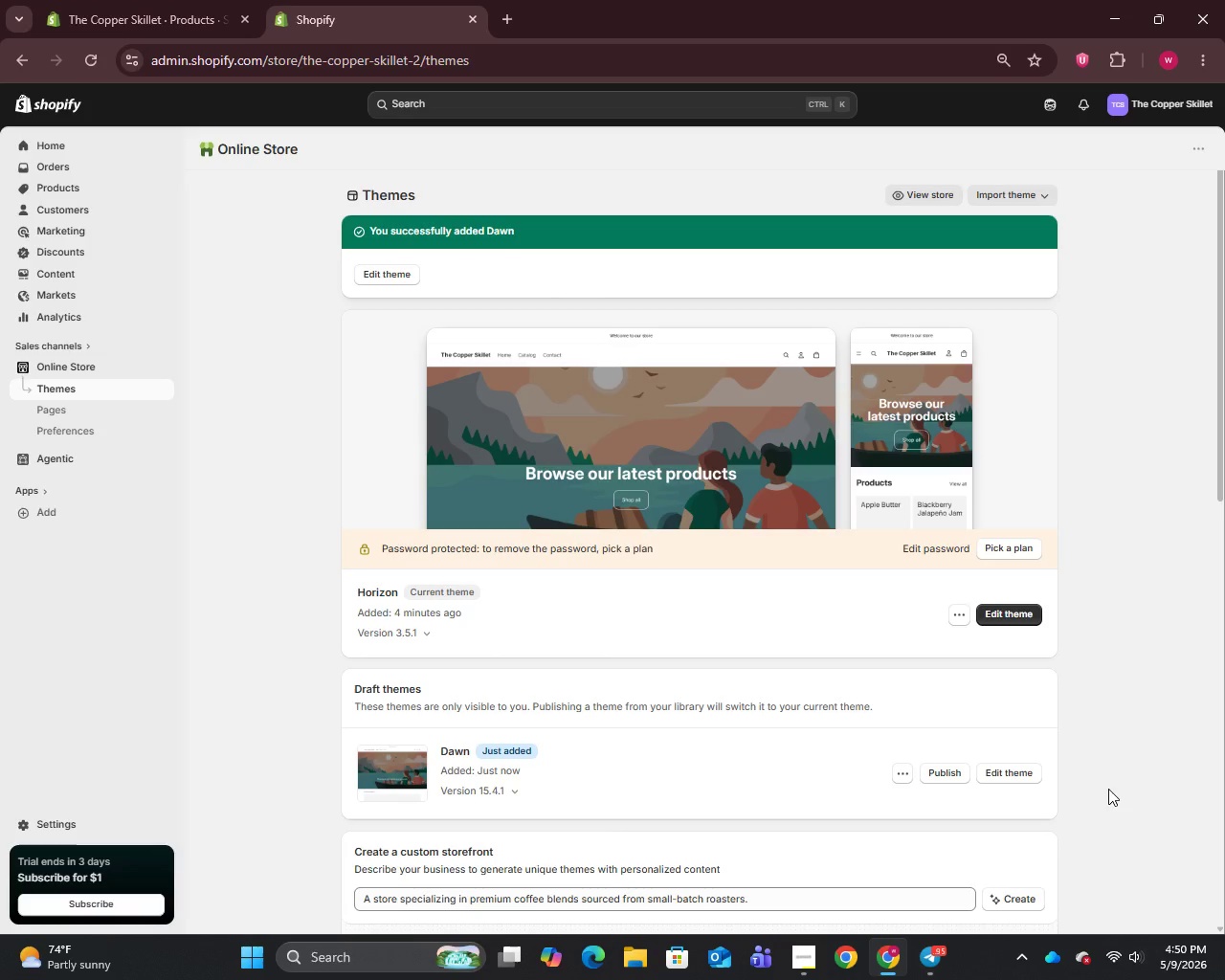 
left_click([948, 772])
 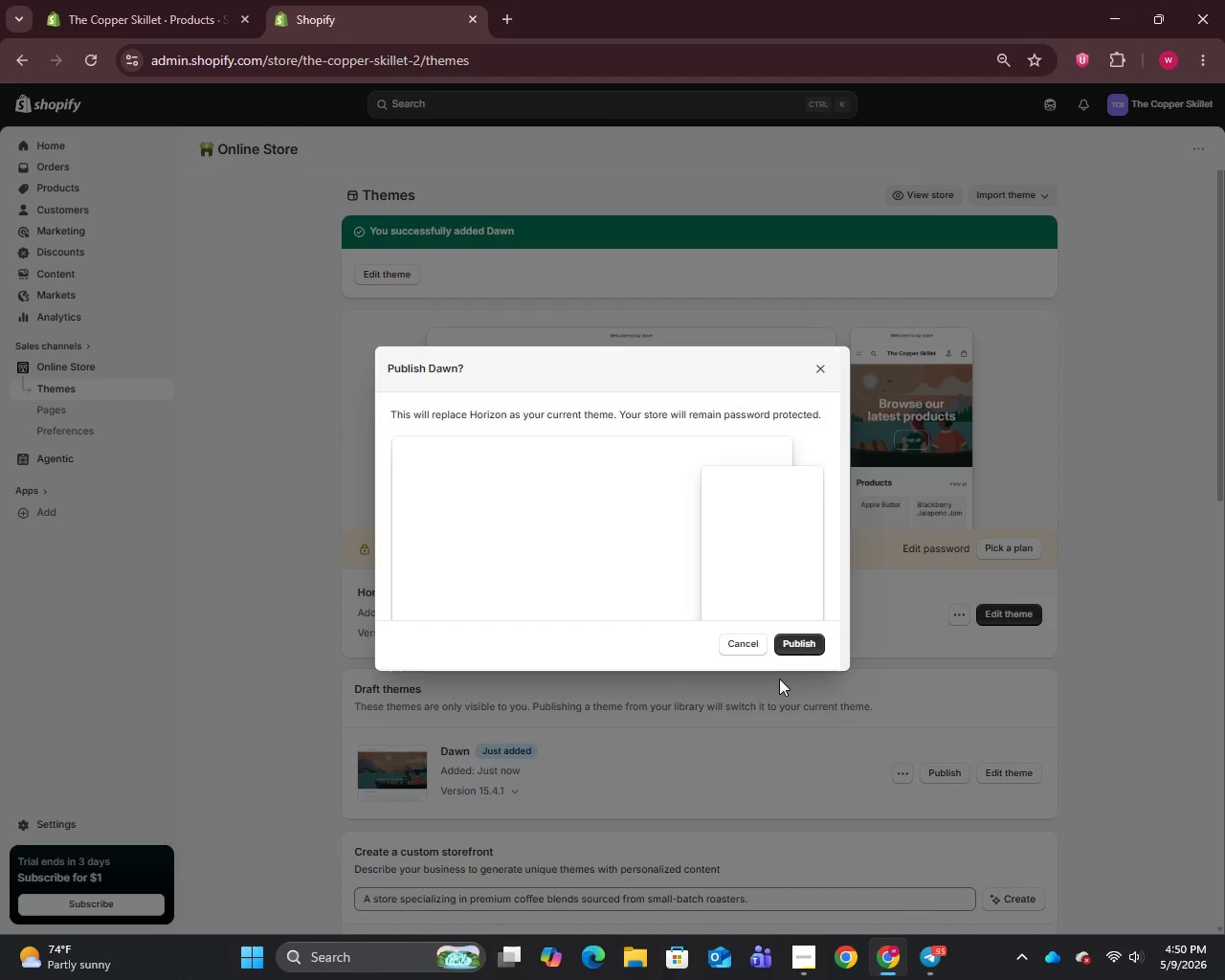 
left_click([798, 641])
 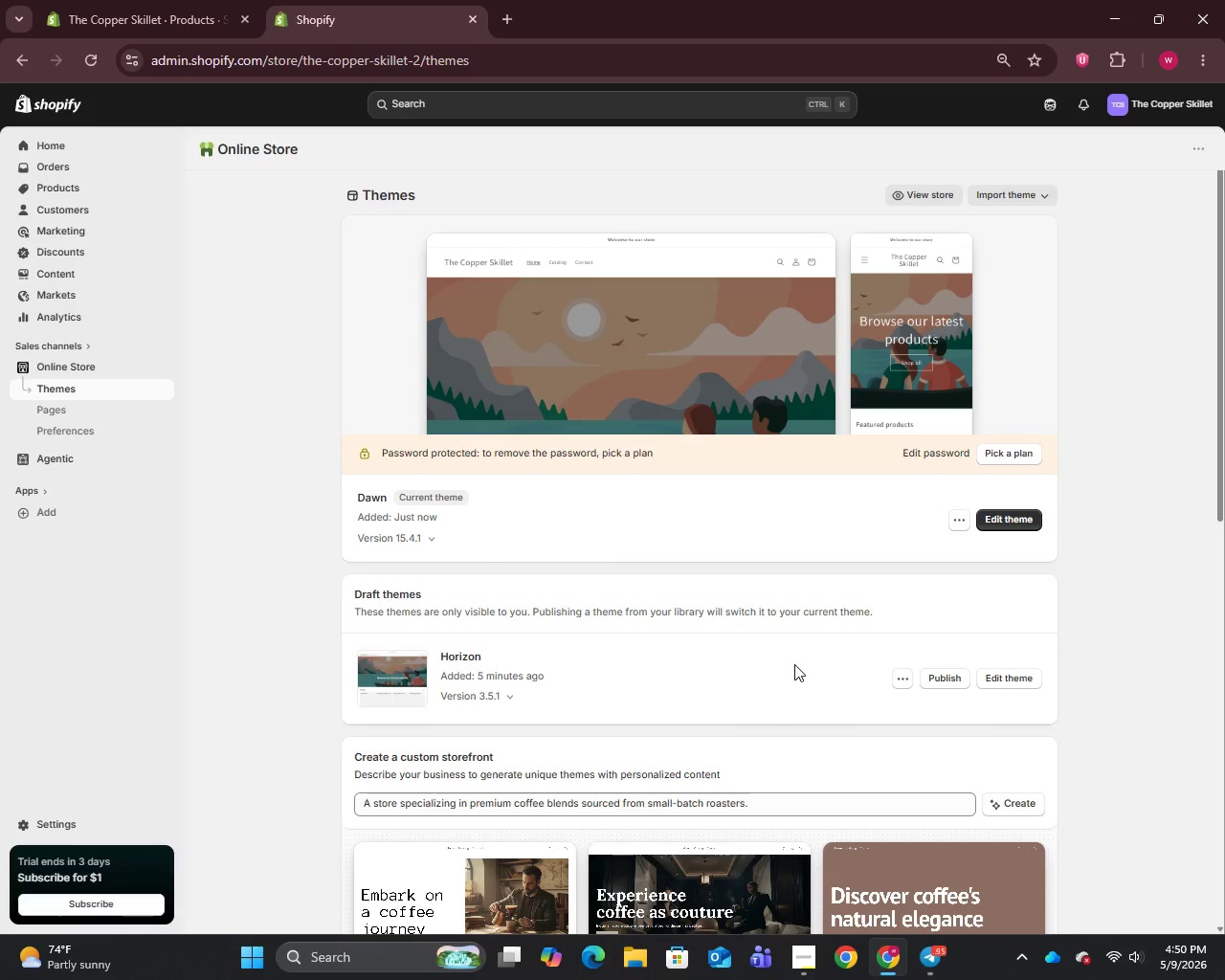 
wait(14.48)
 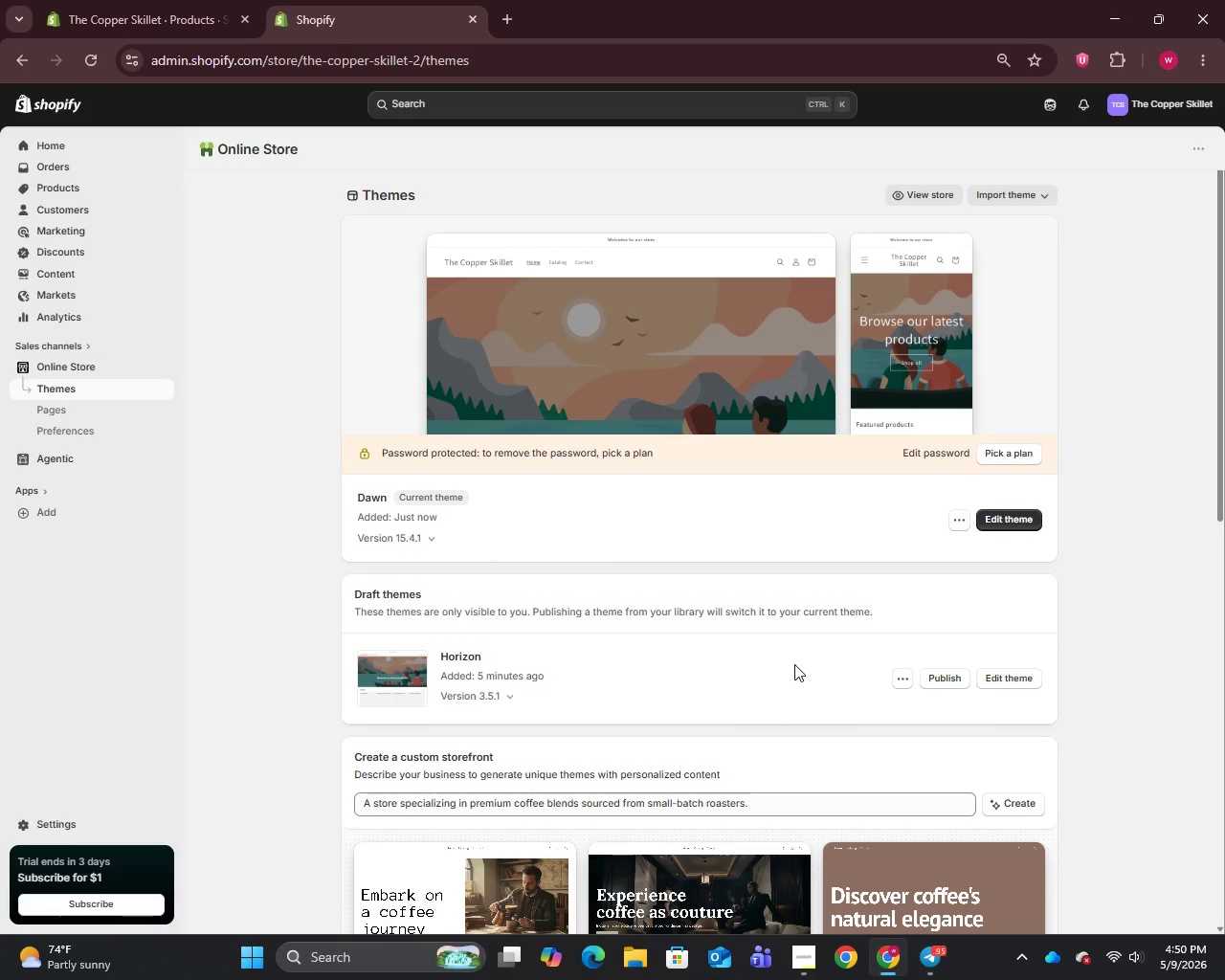 
left_click([58, 178])
 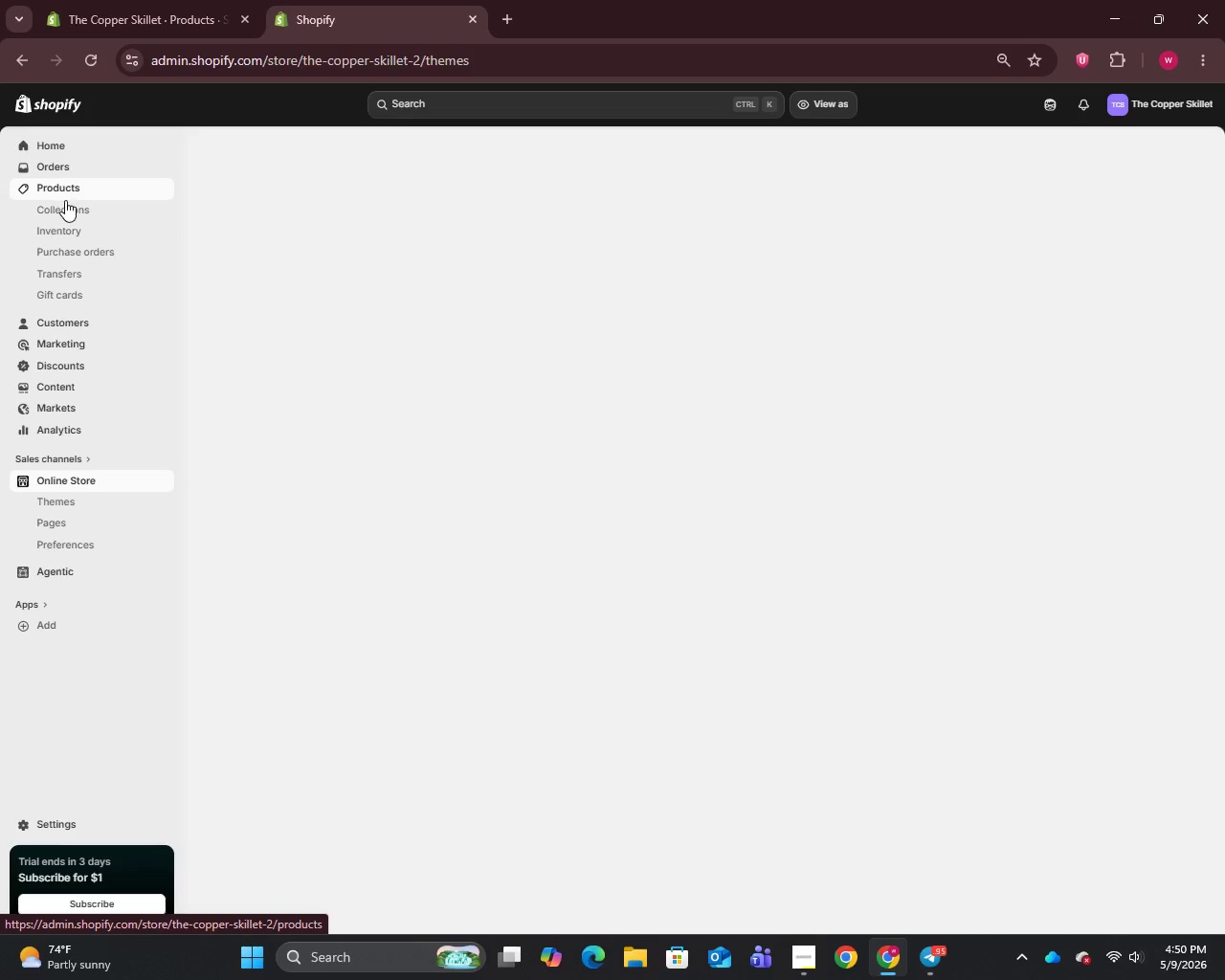 
left_click([65, 202])
 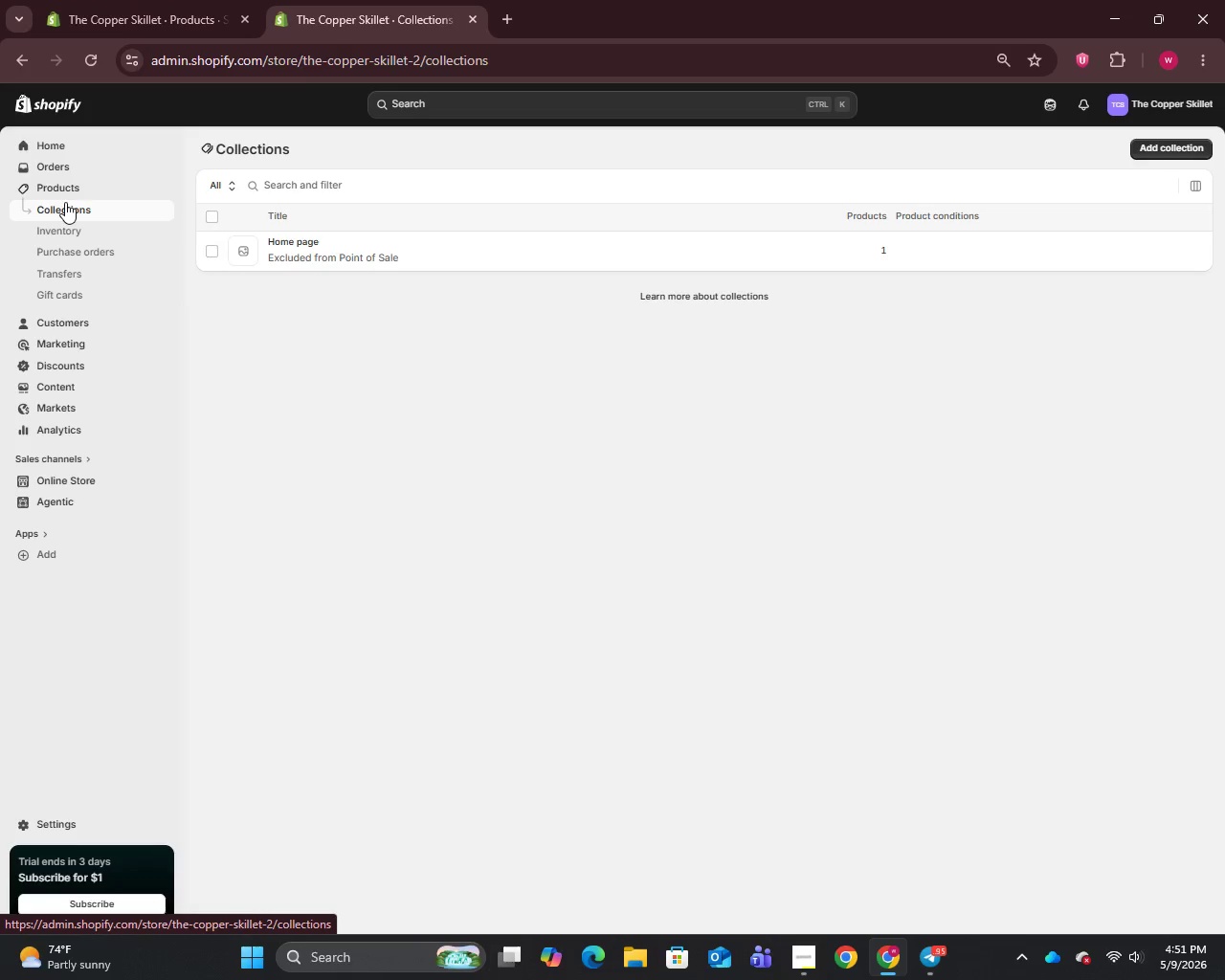 
wait(8.99)
 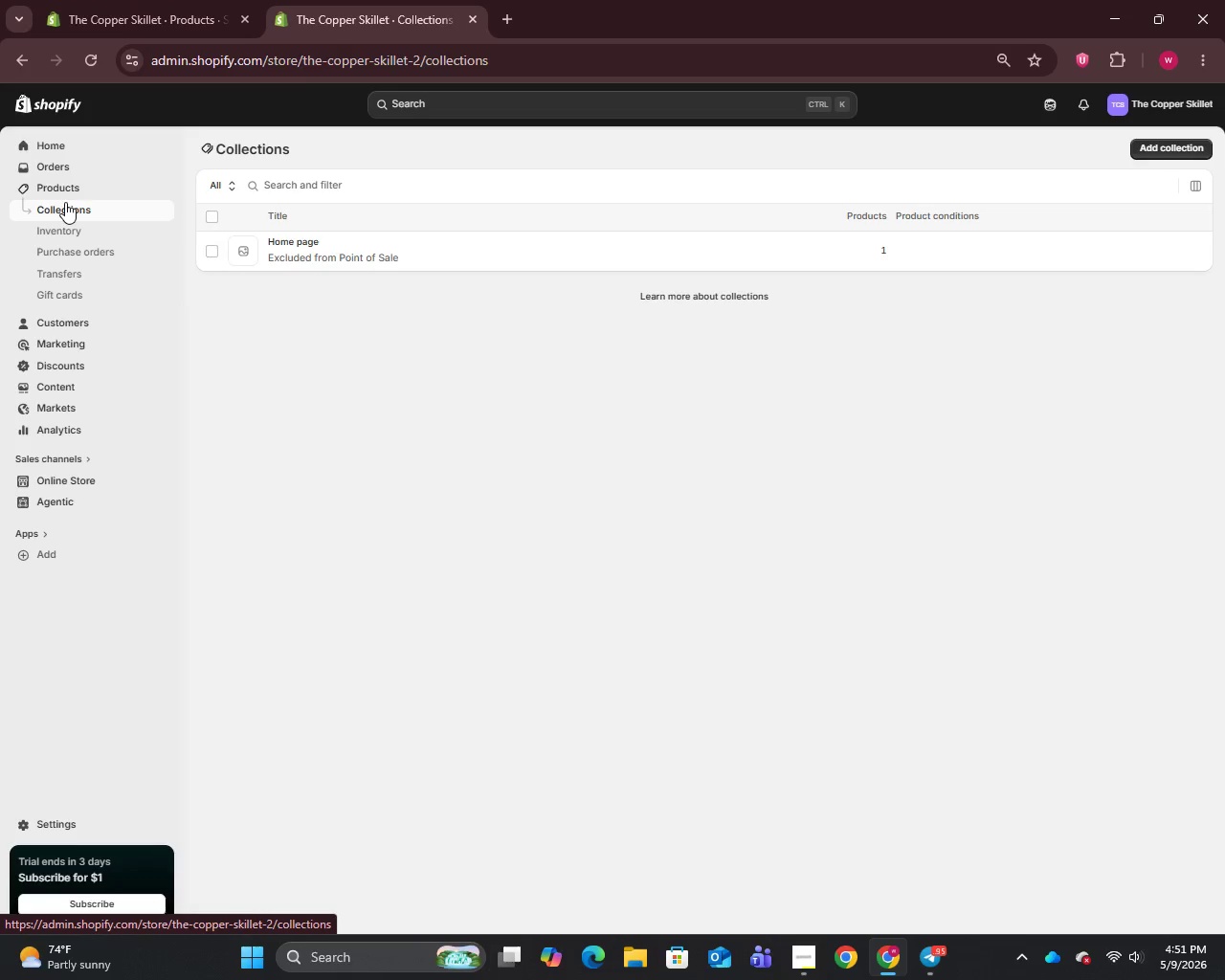 
left_click([554, 202])
 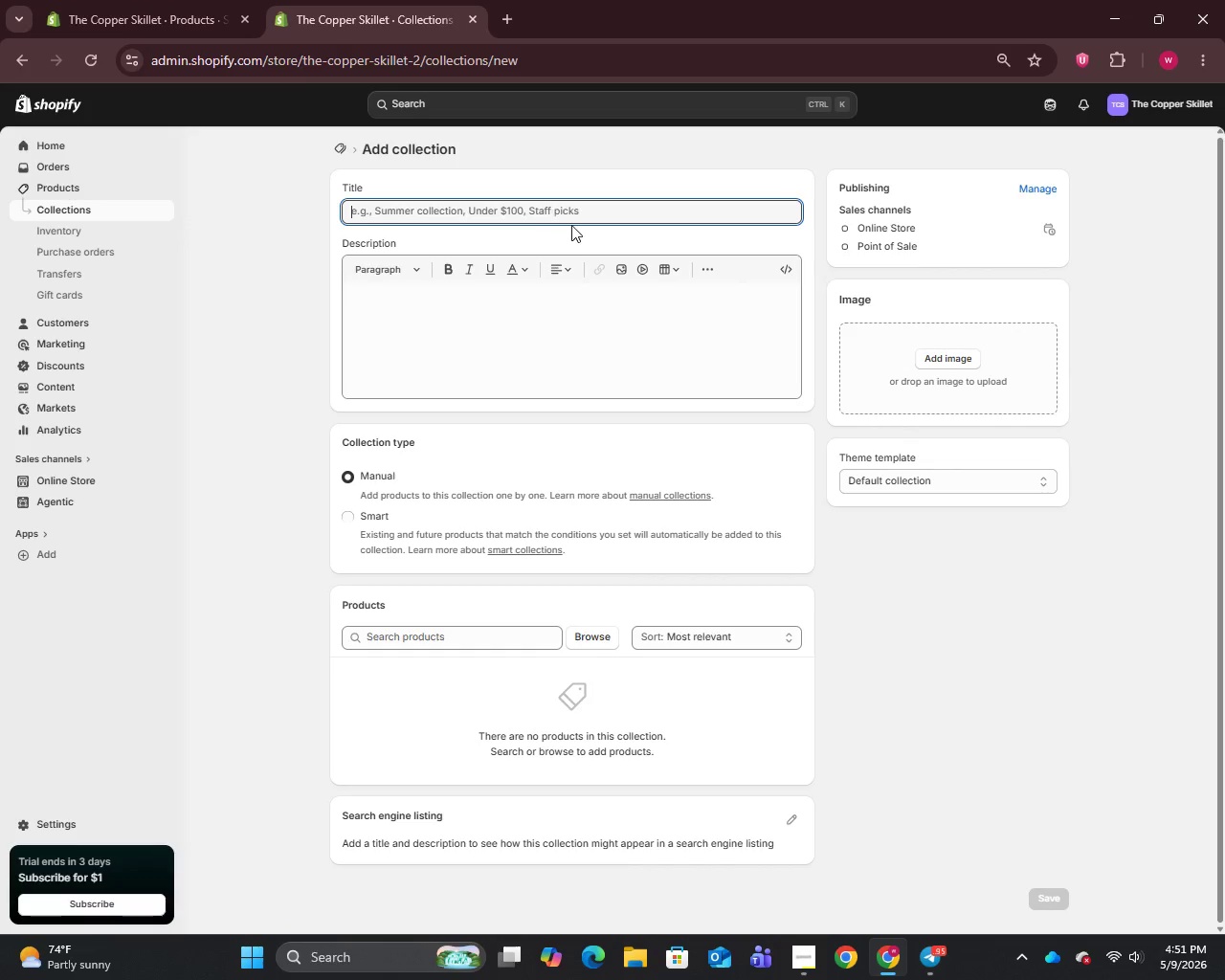 
type(Pantry Staples)
 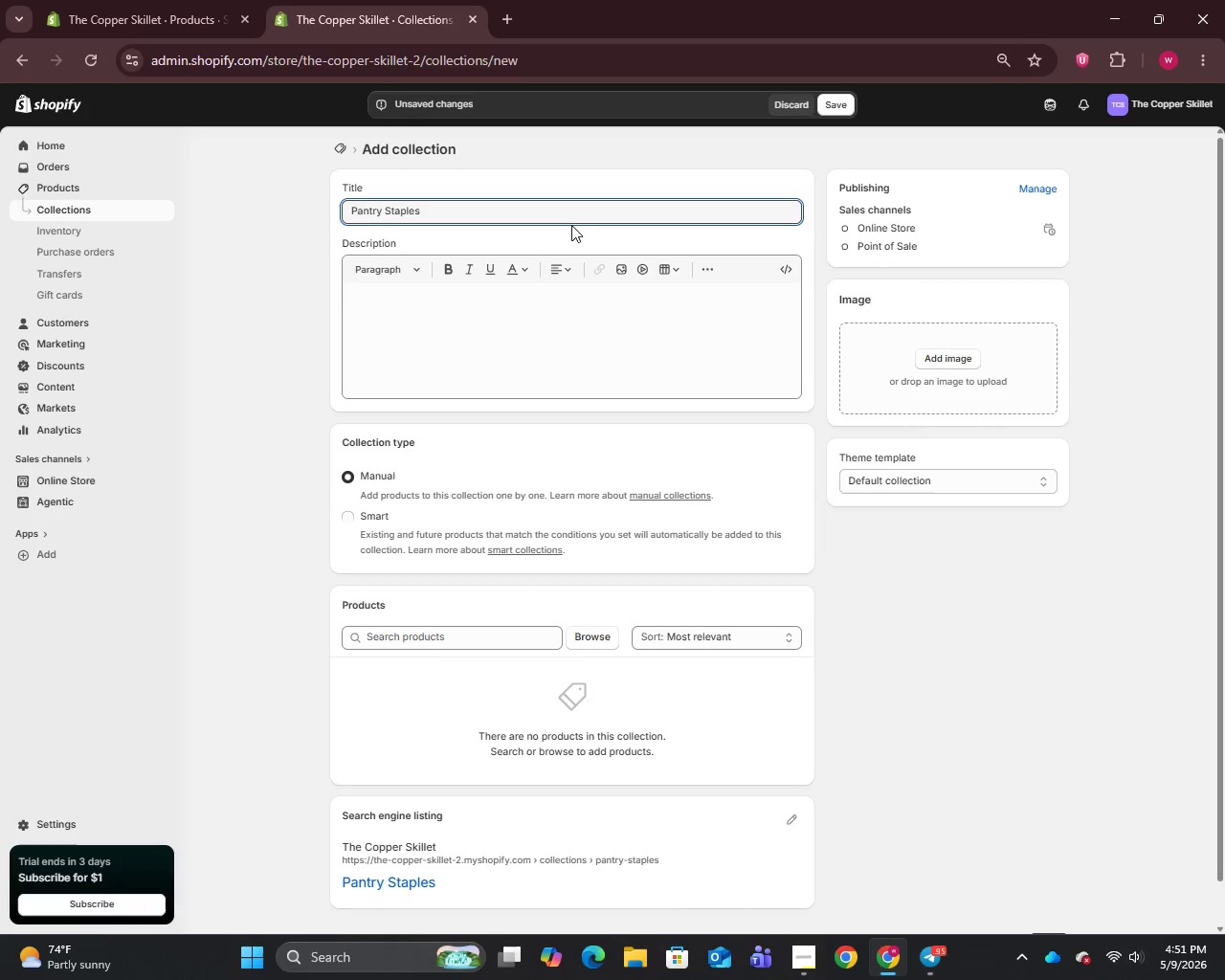 
key(Control+A)
 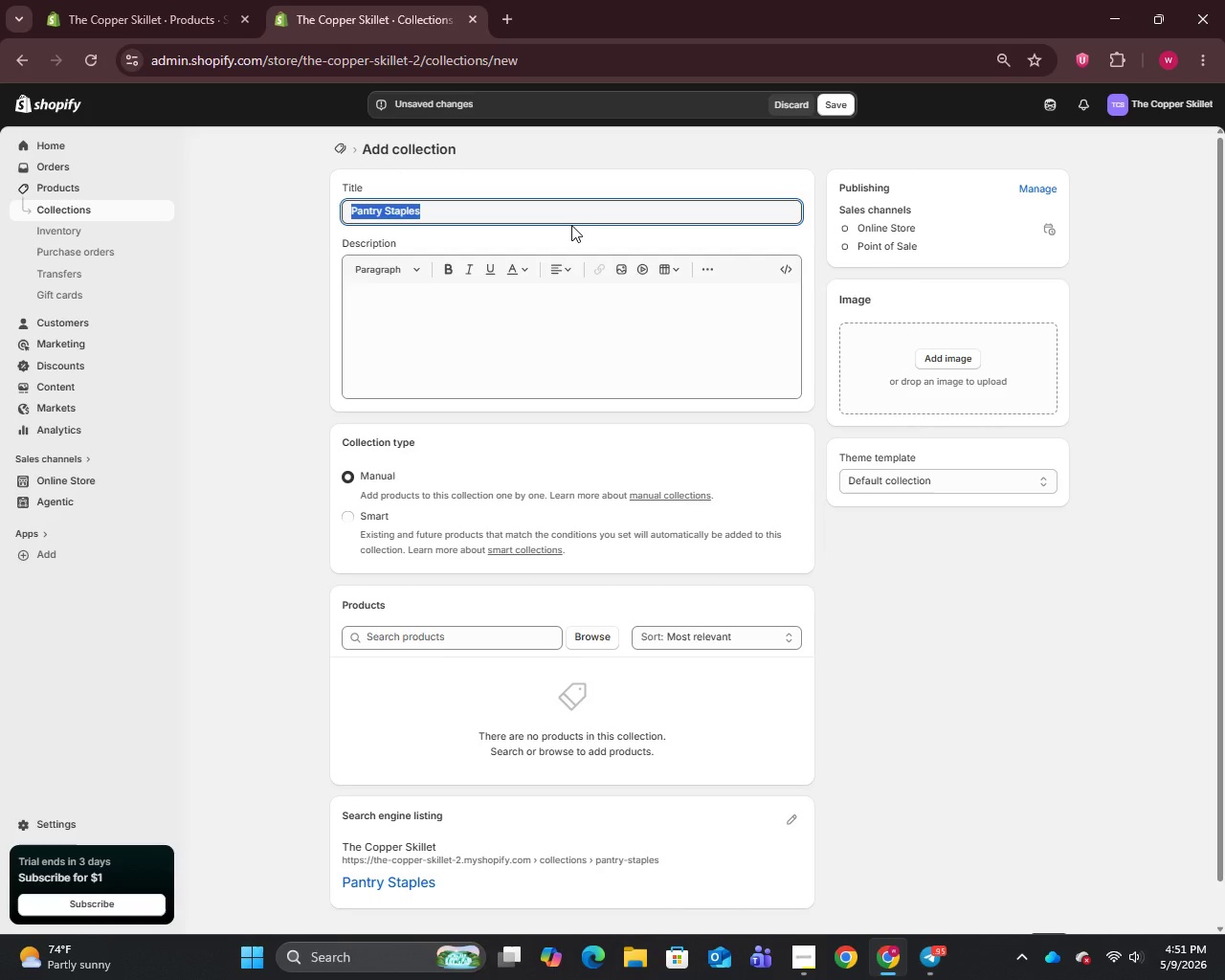 
key(Control+C)
 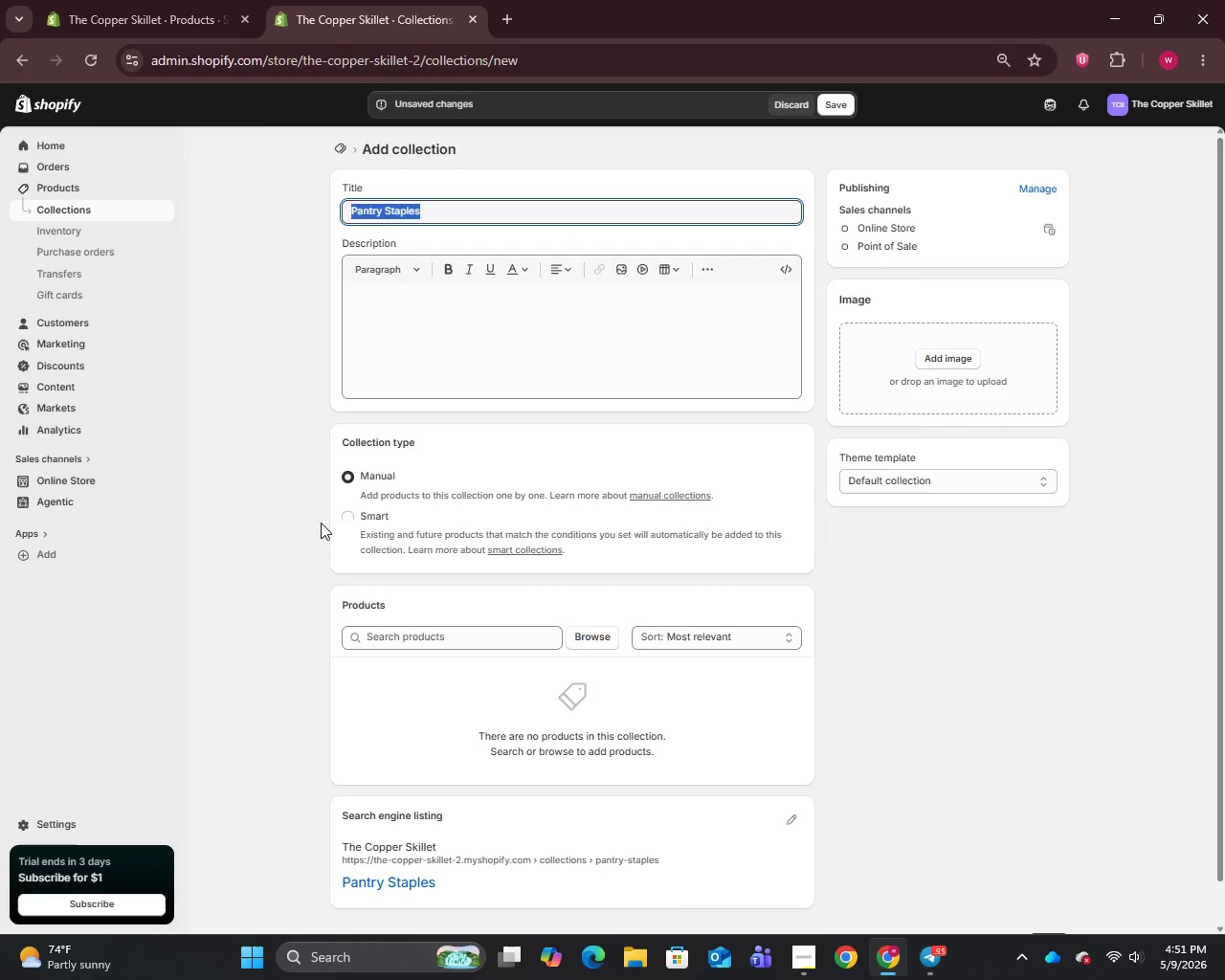 
left_click([358, 521])
 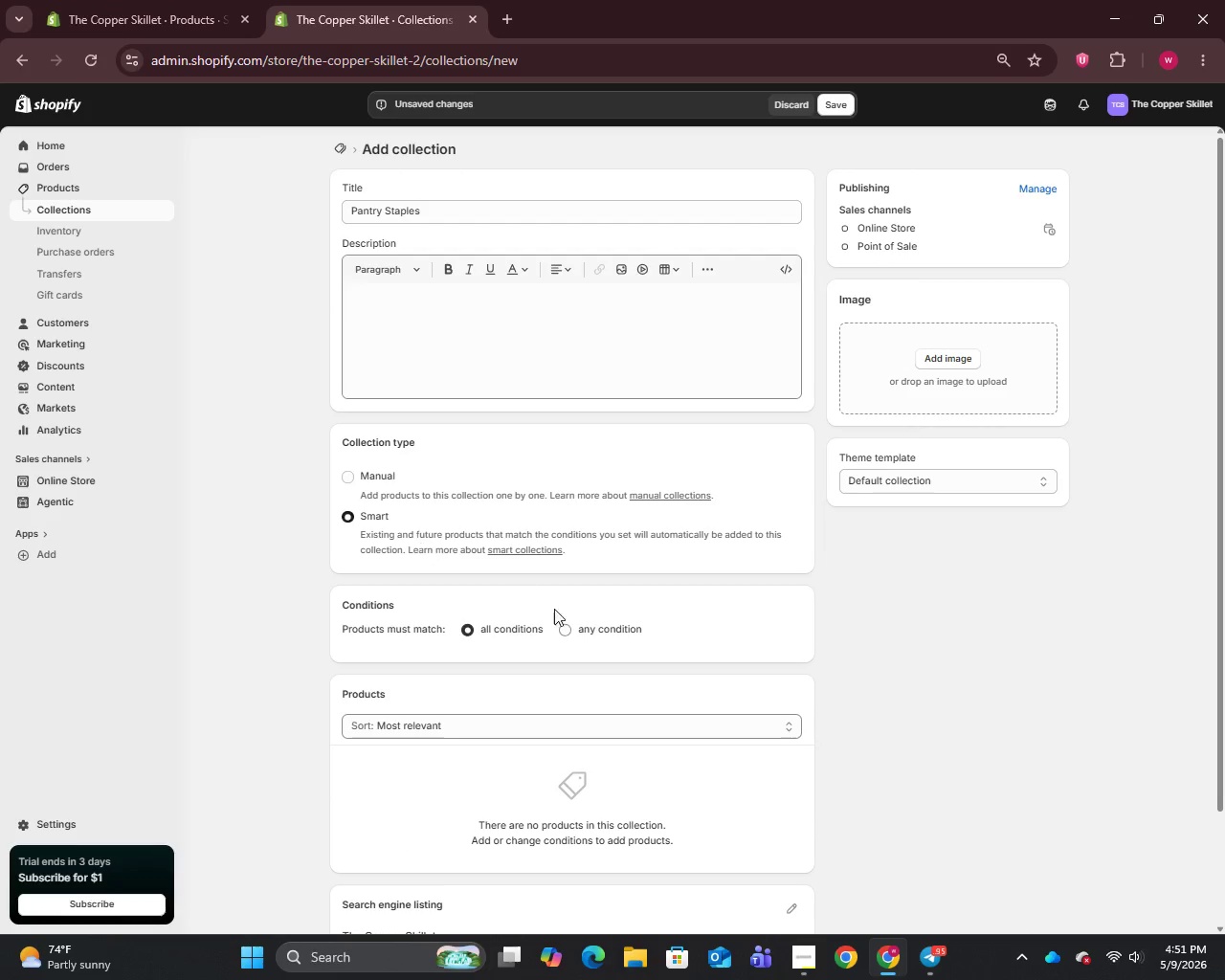 
scroll: coordinate [568, 635], scroll_direction: down, amount: 3.0
 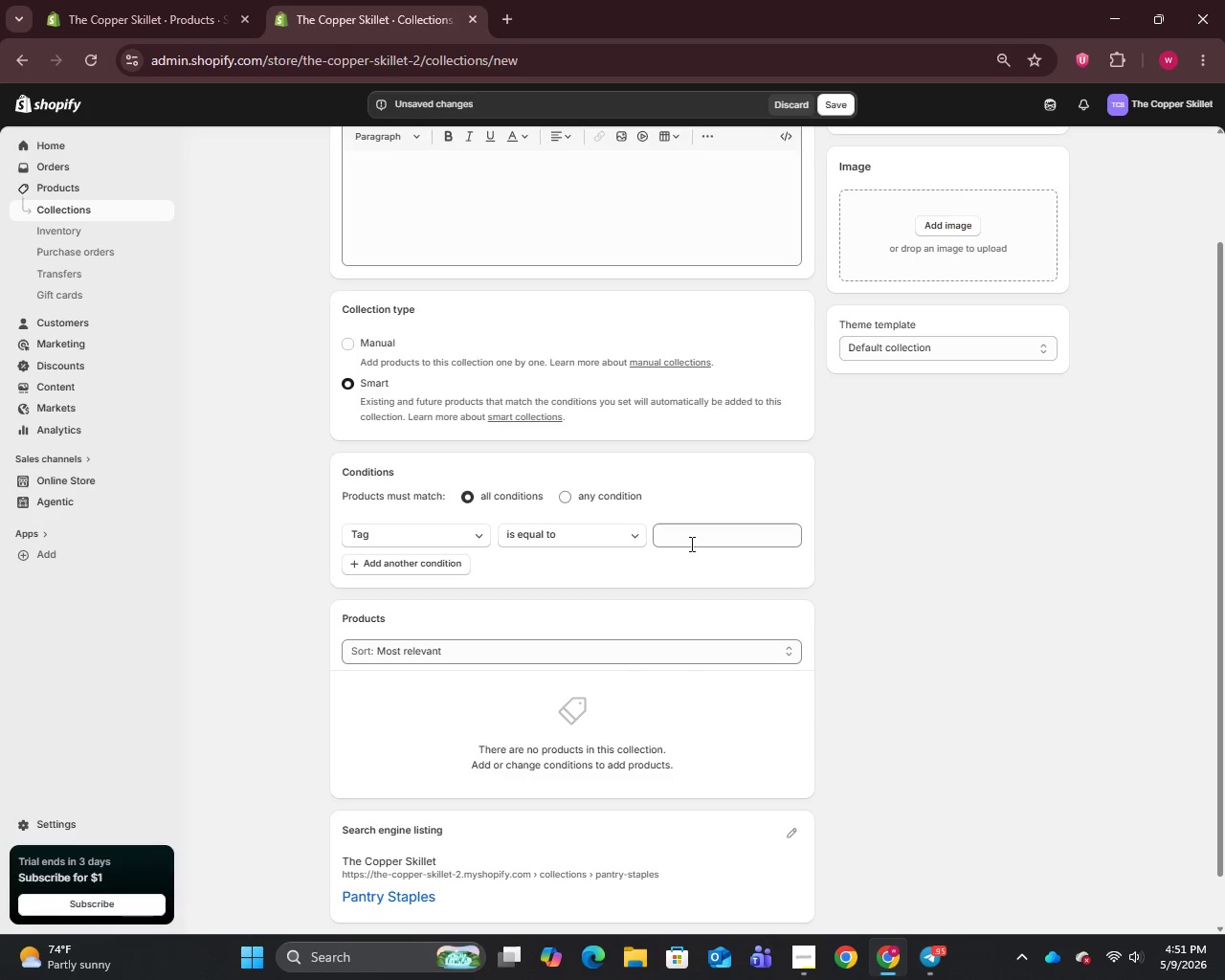 
left_click([690, 530])
 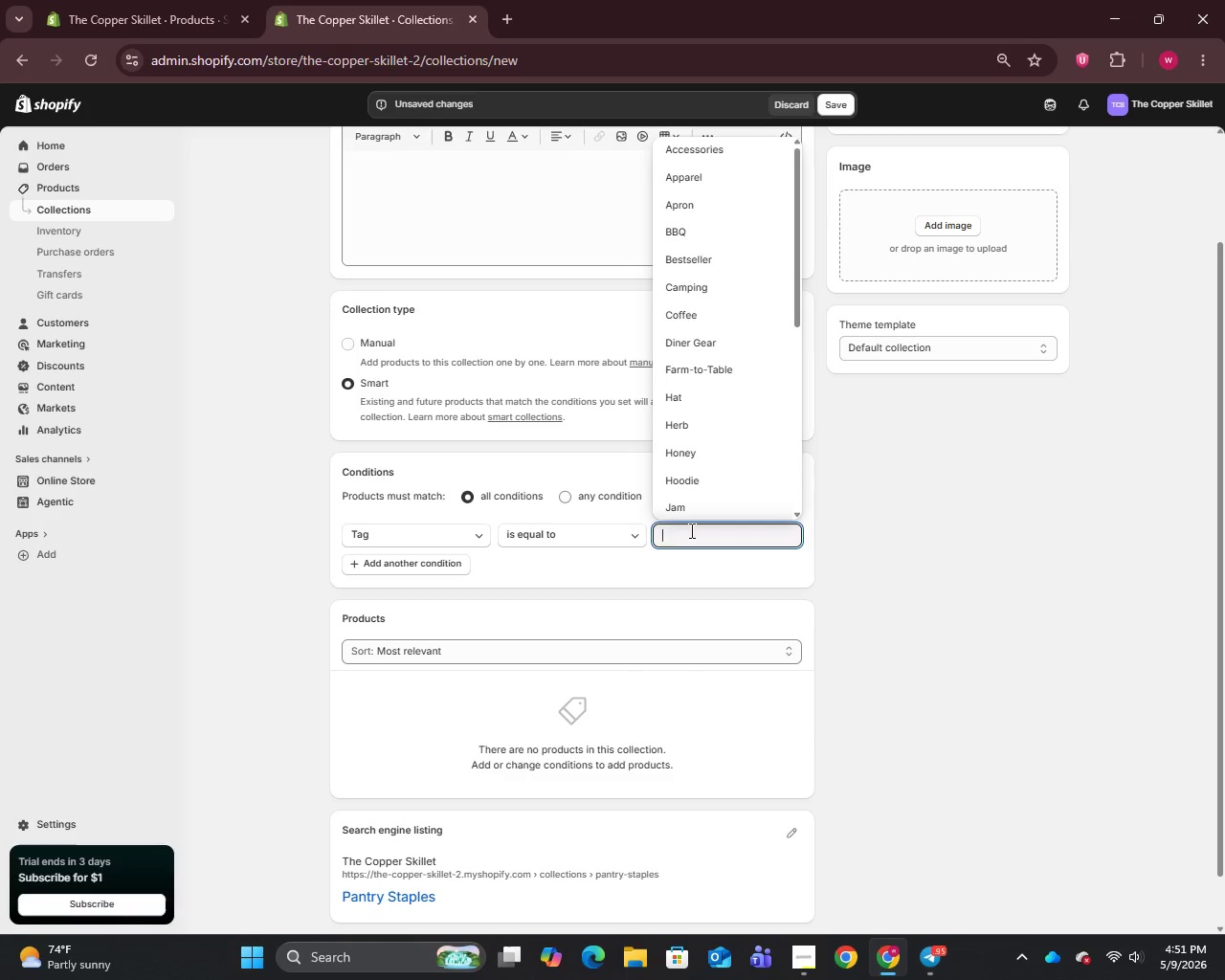 
key(Control+V)
 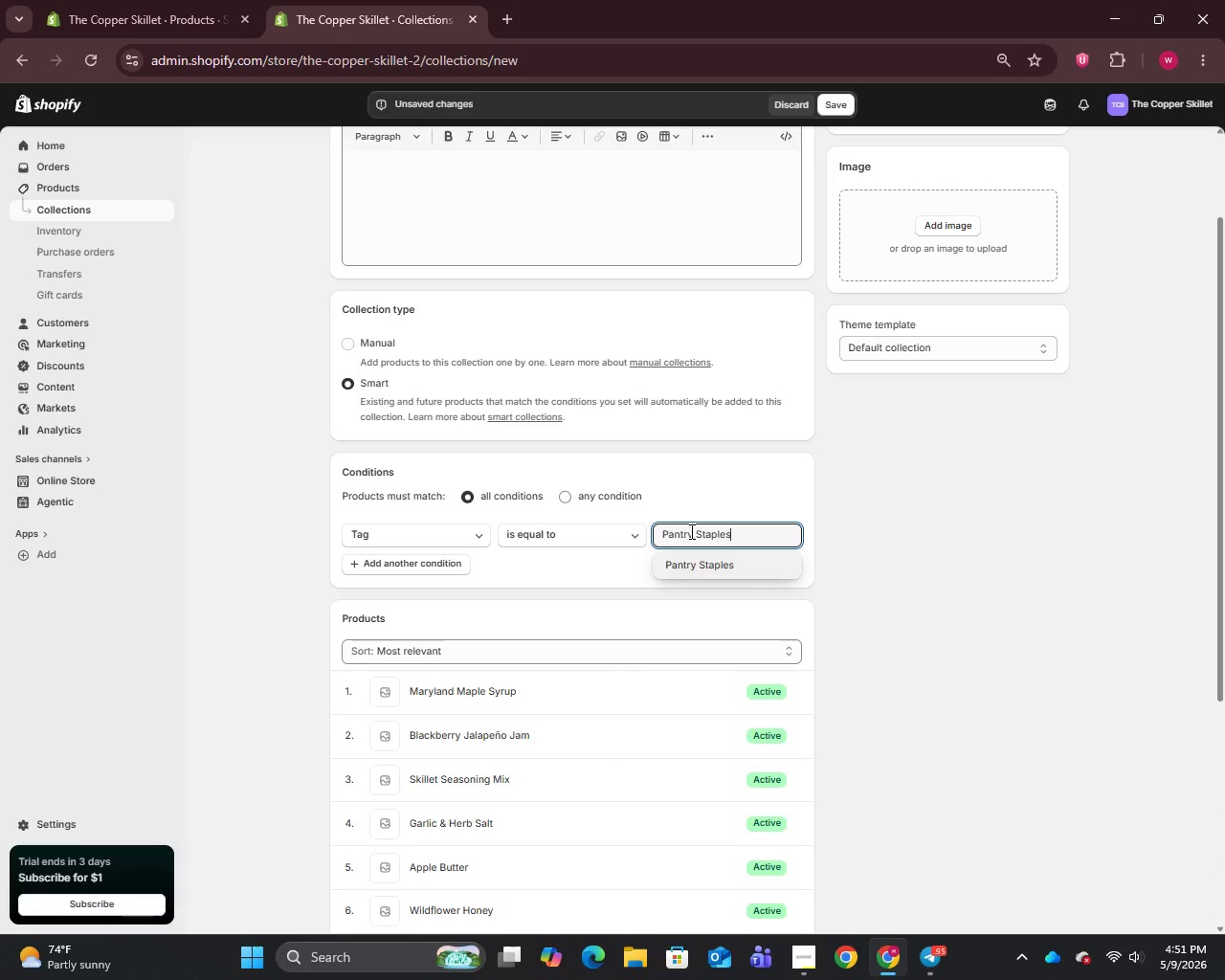 
scroll: coordinate [681, 543], scroll_direction: down, amount: 3.0
 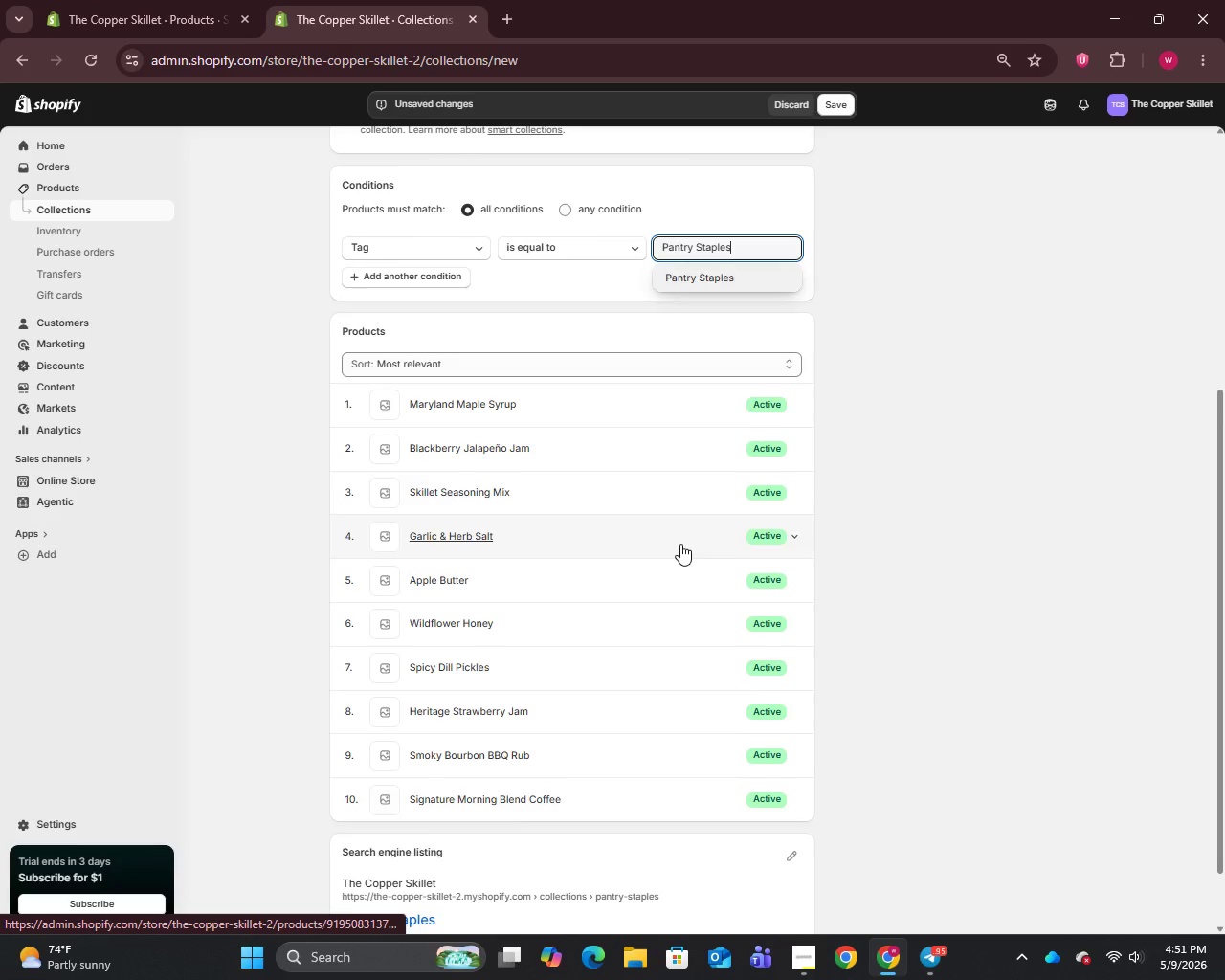 
scroll: coordinate [680, 544], scroll_direction: up, amount: 6.0
 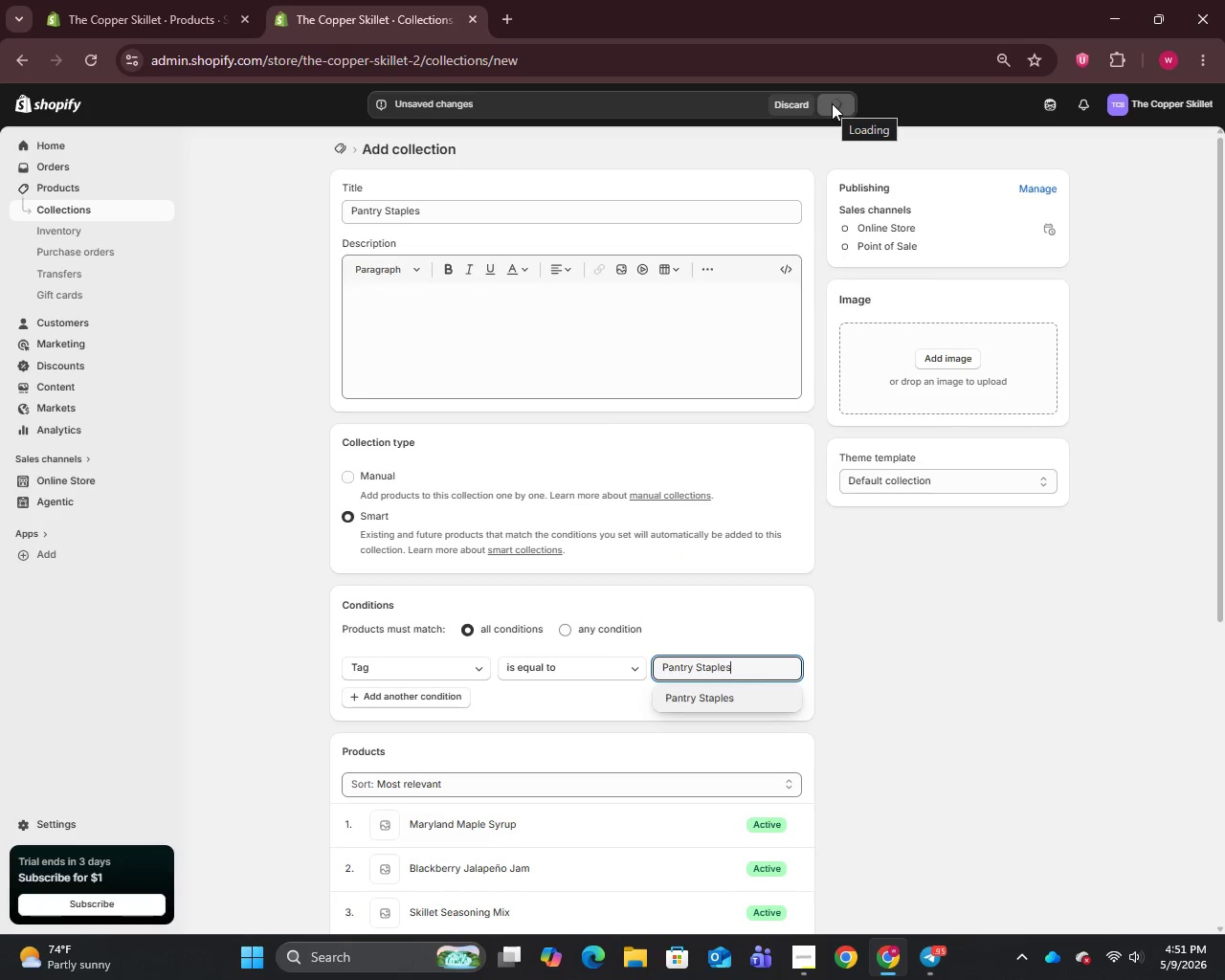 
mouse_move([65, 213])
 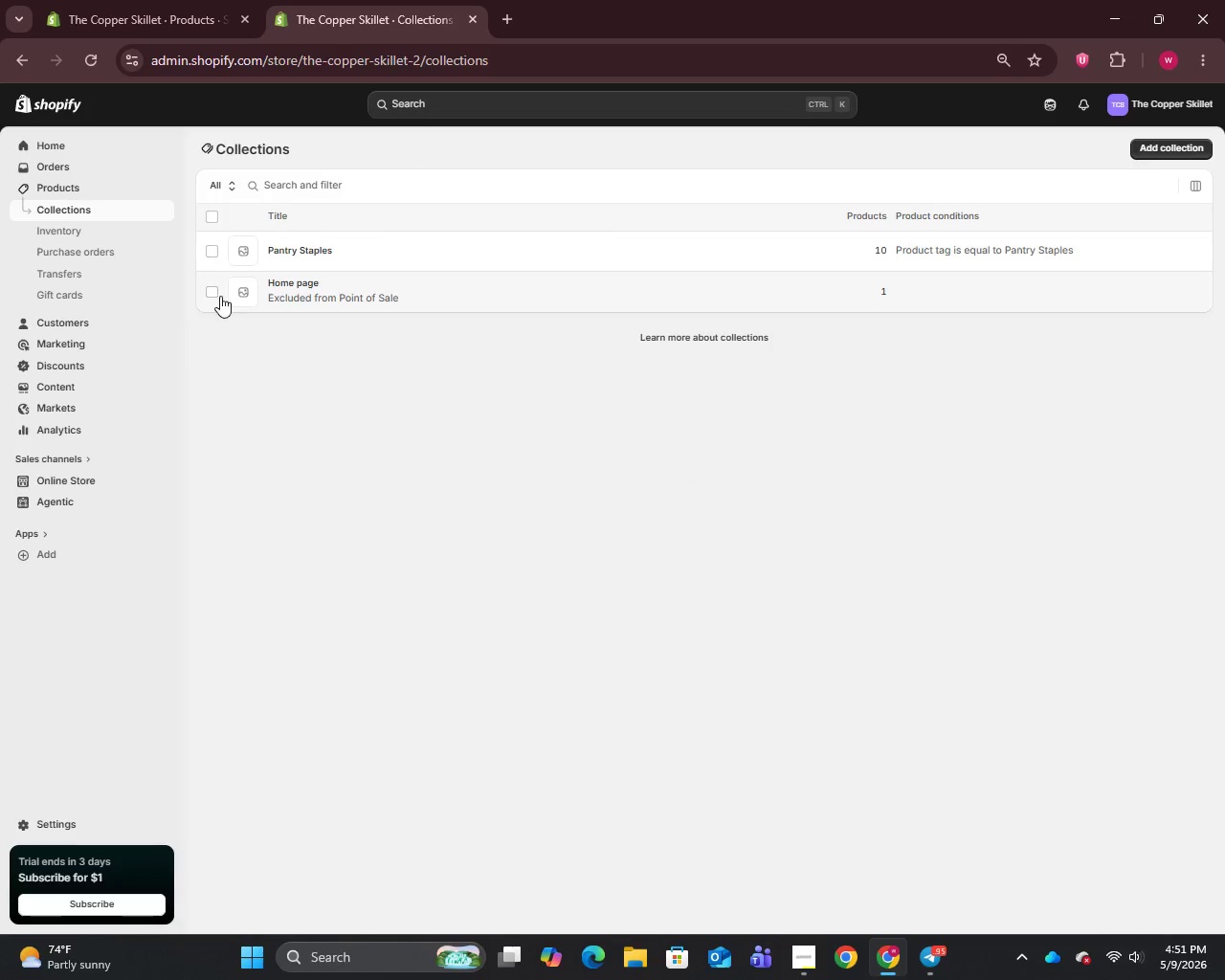 
left_click([205, 294])
 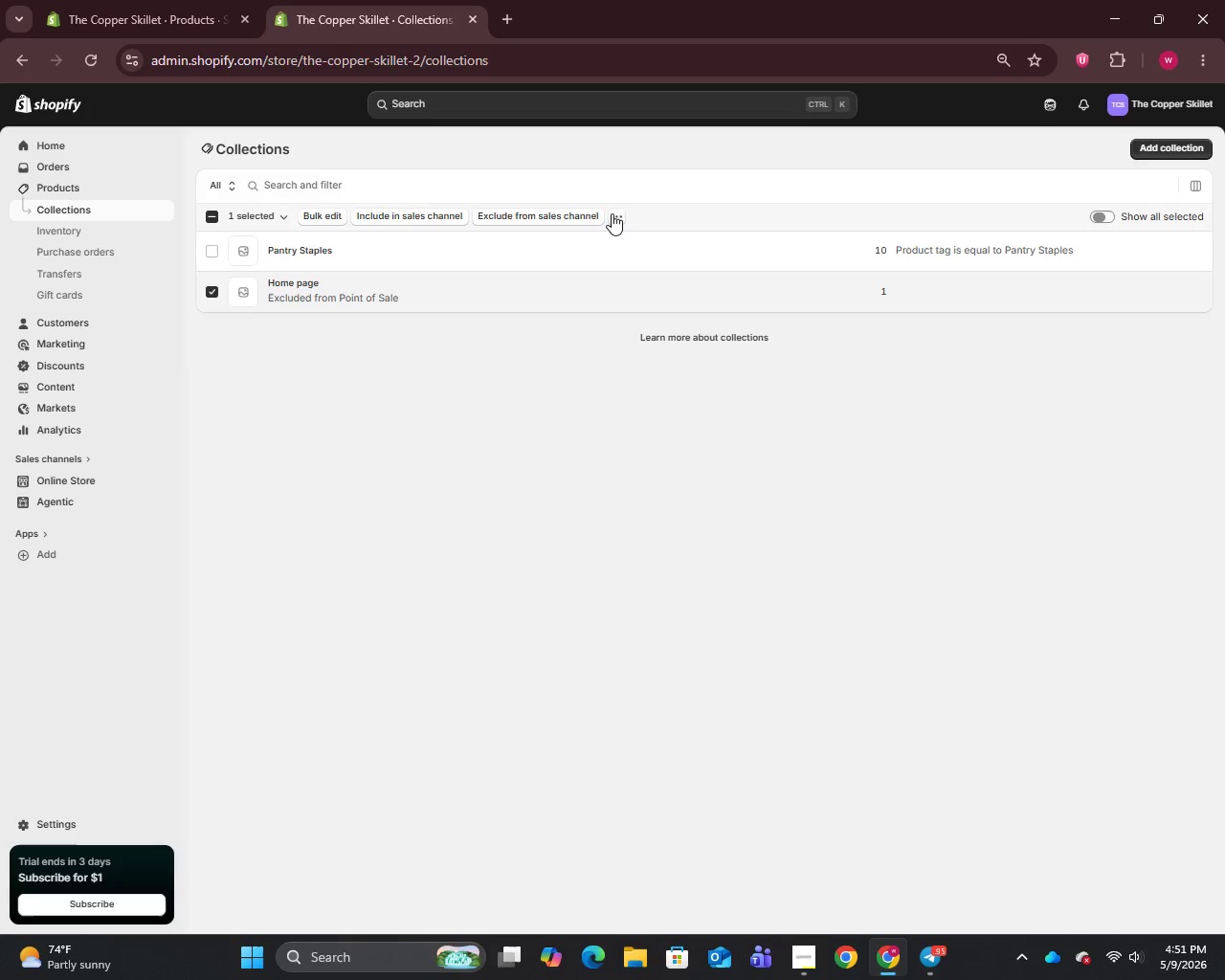 
left_click([612, 213])
 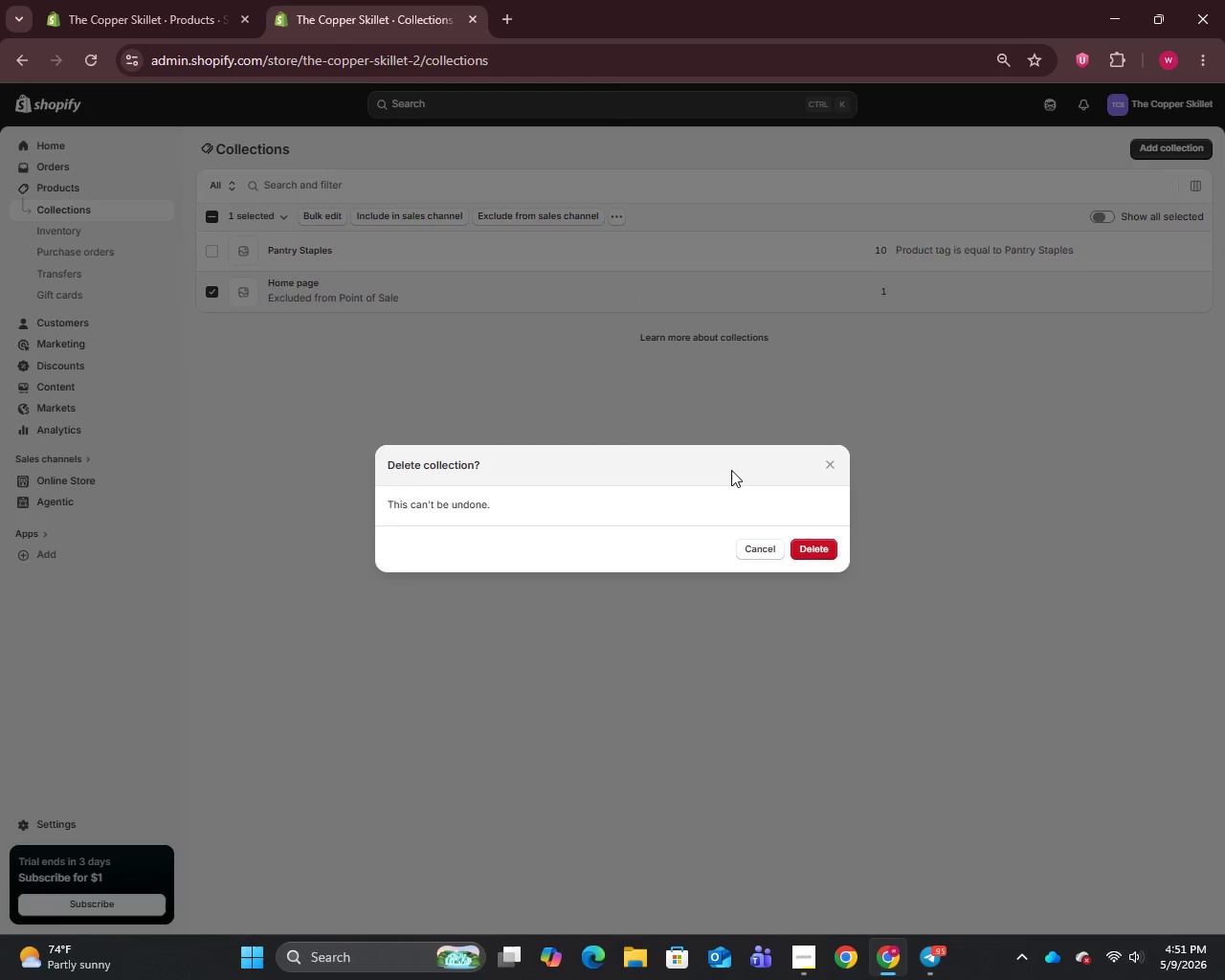 
left_click([804, 551])
 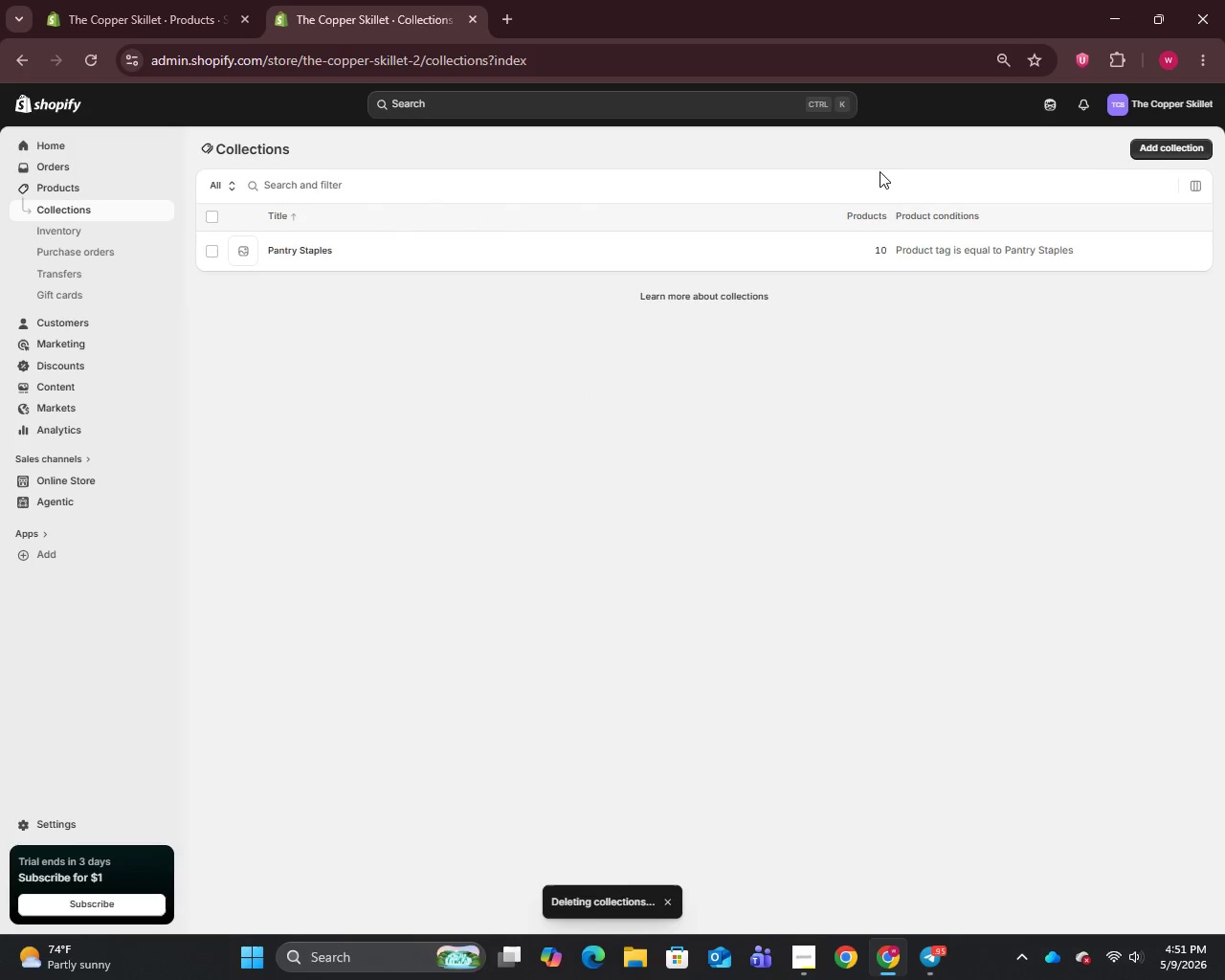 
left_click([1179, 150])
 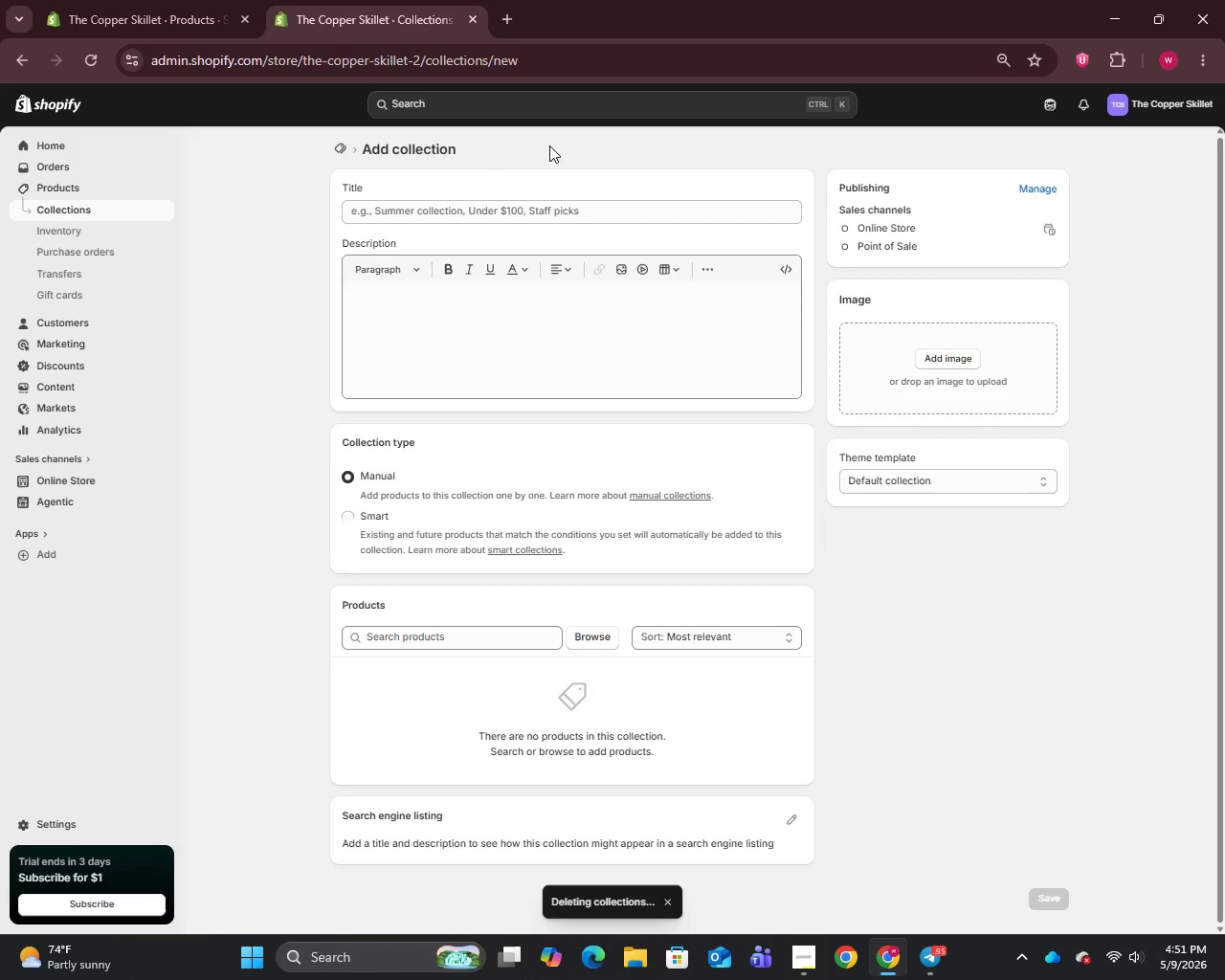 
left_click([501, 198])
 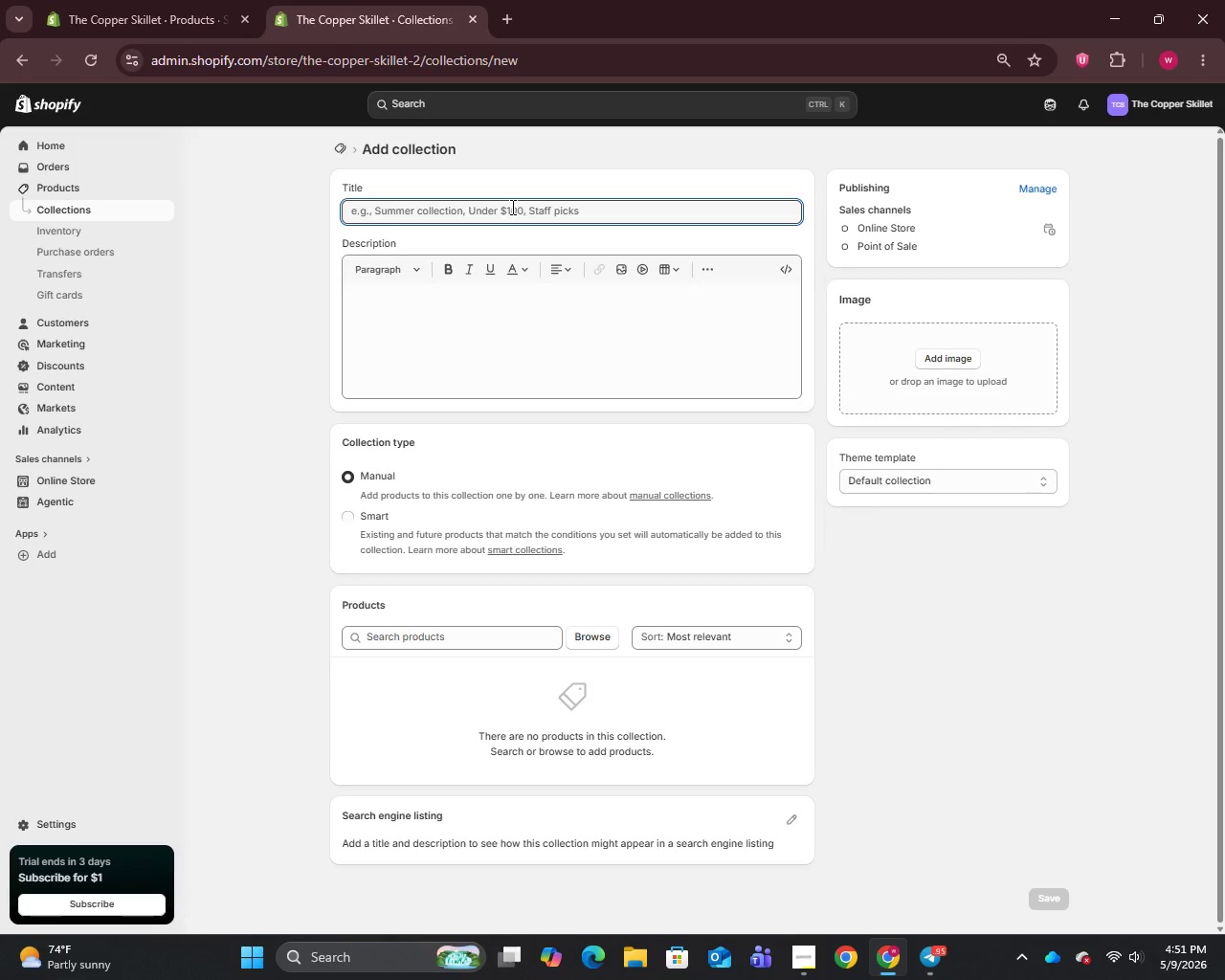 
type(Dinn)
key(Backspace)
type(er Gear)
 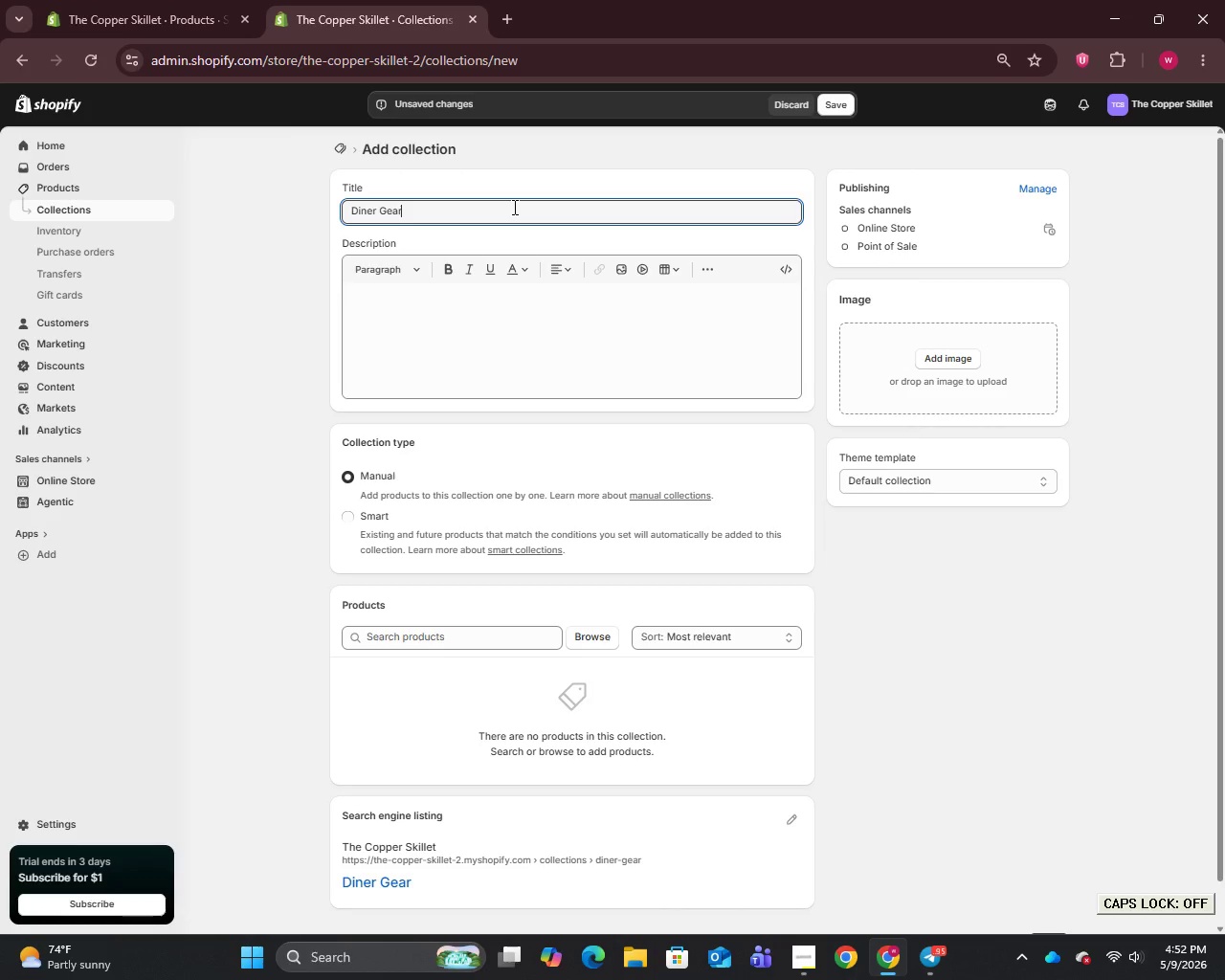 
key(Control+A)
 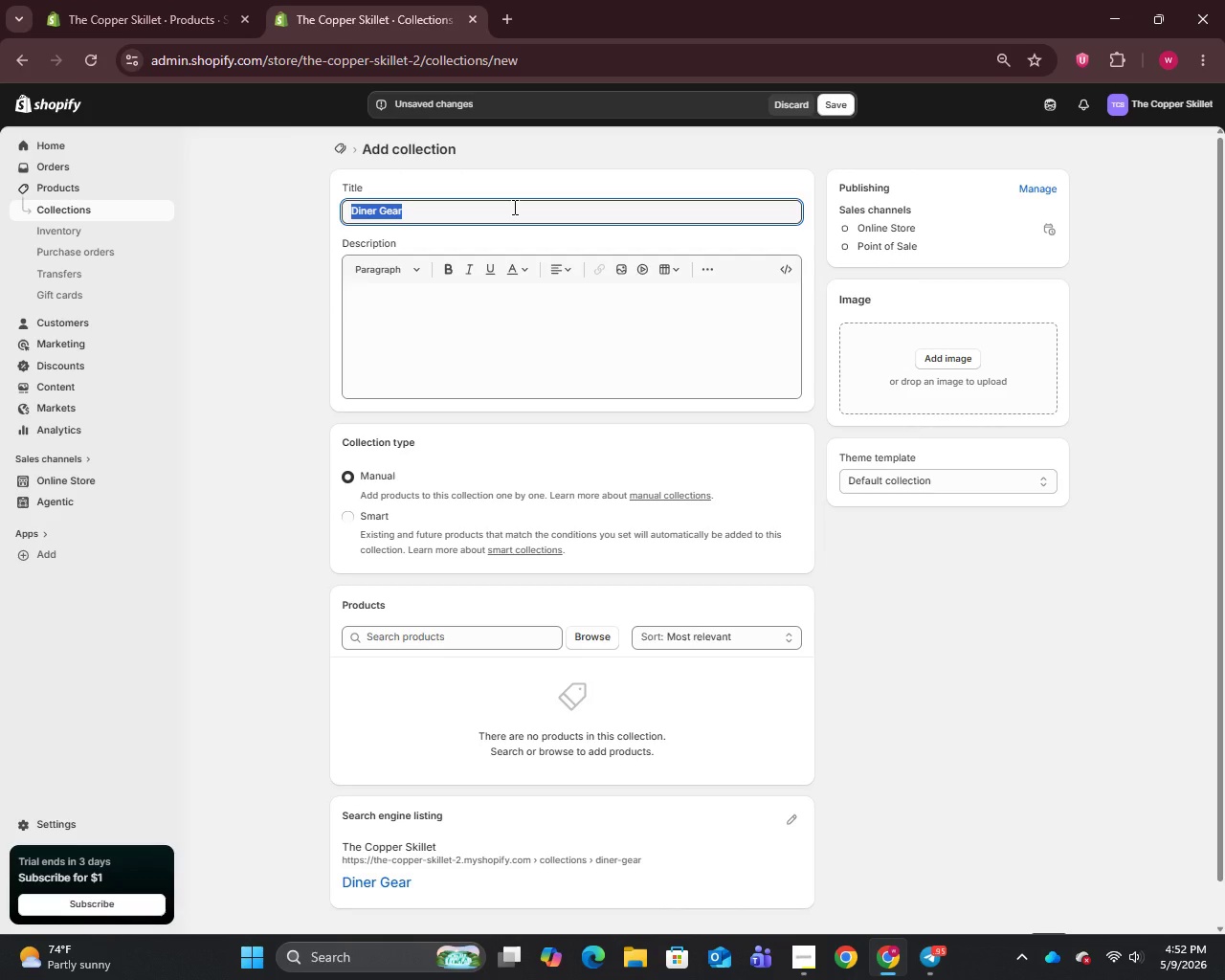 
key(Control+C)
 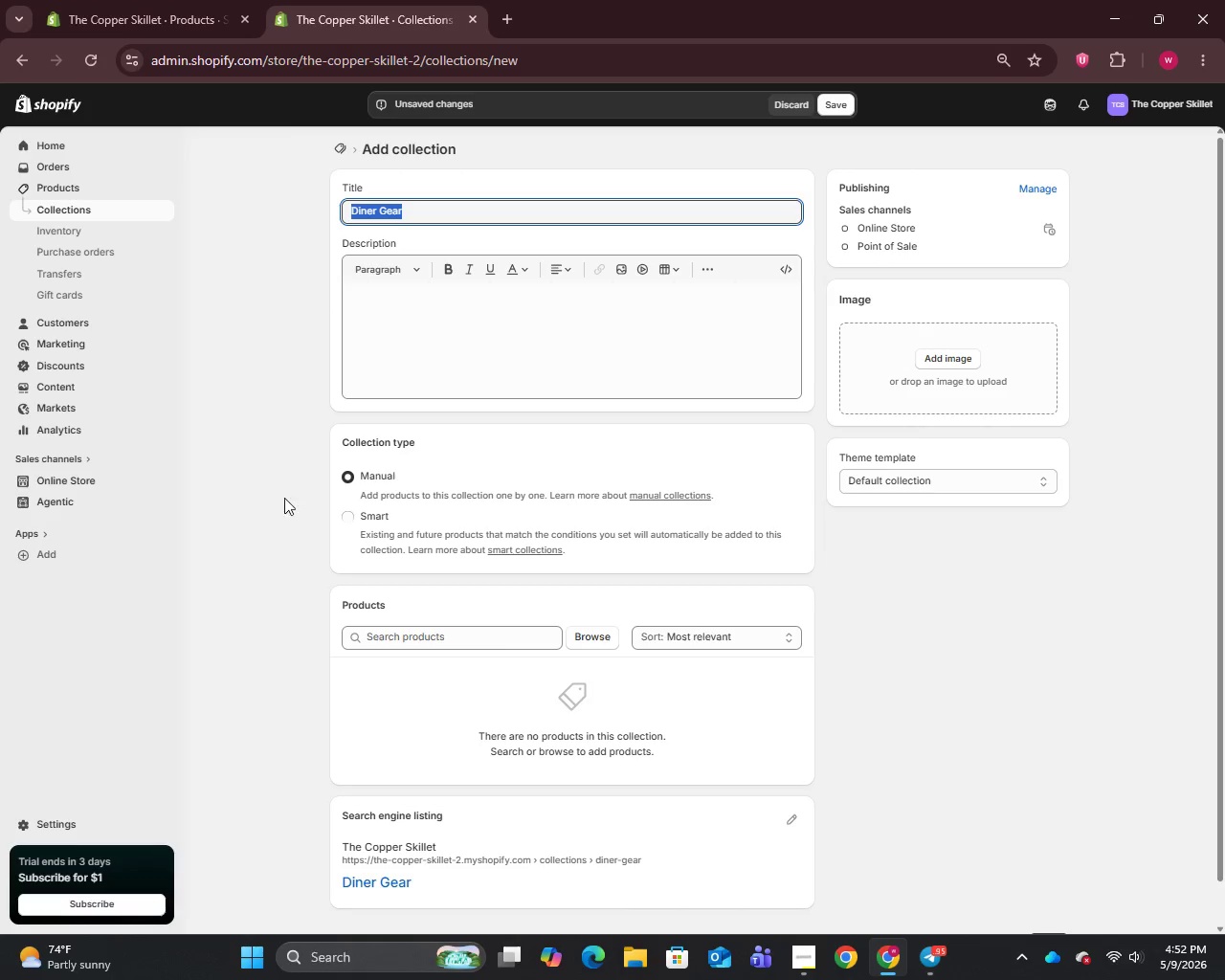 
left_click([349, 519])
 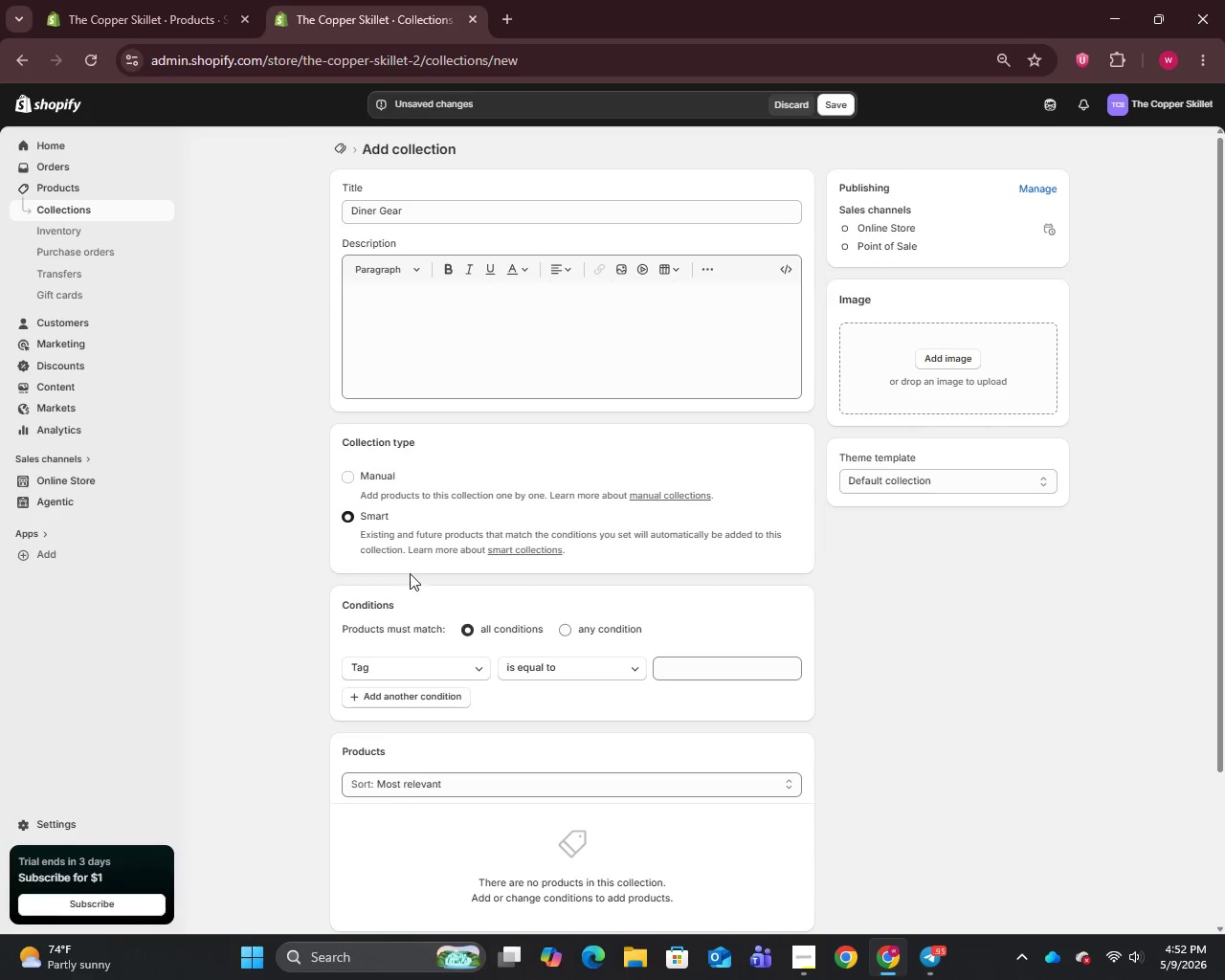 
left_click([740, 663])
 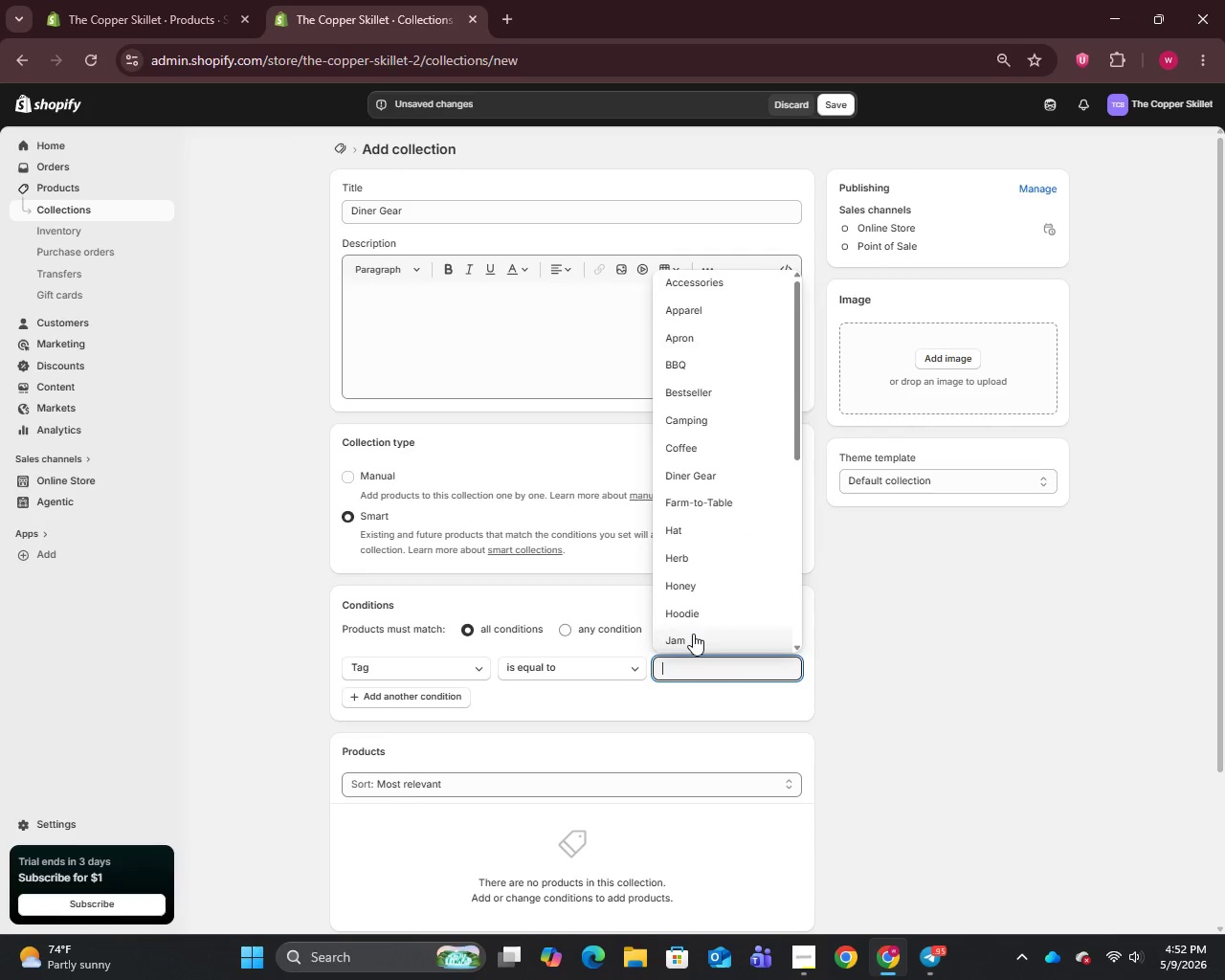 
key(Control+V)
 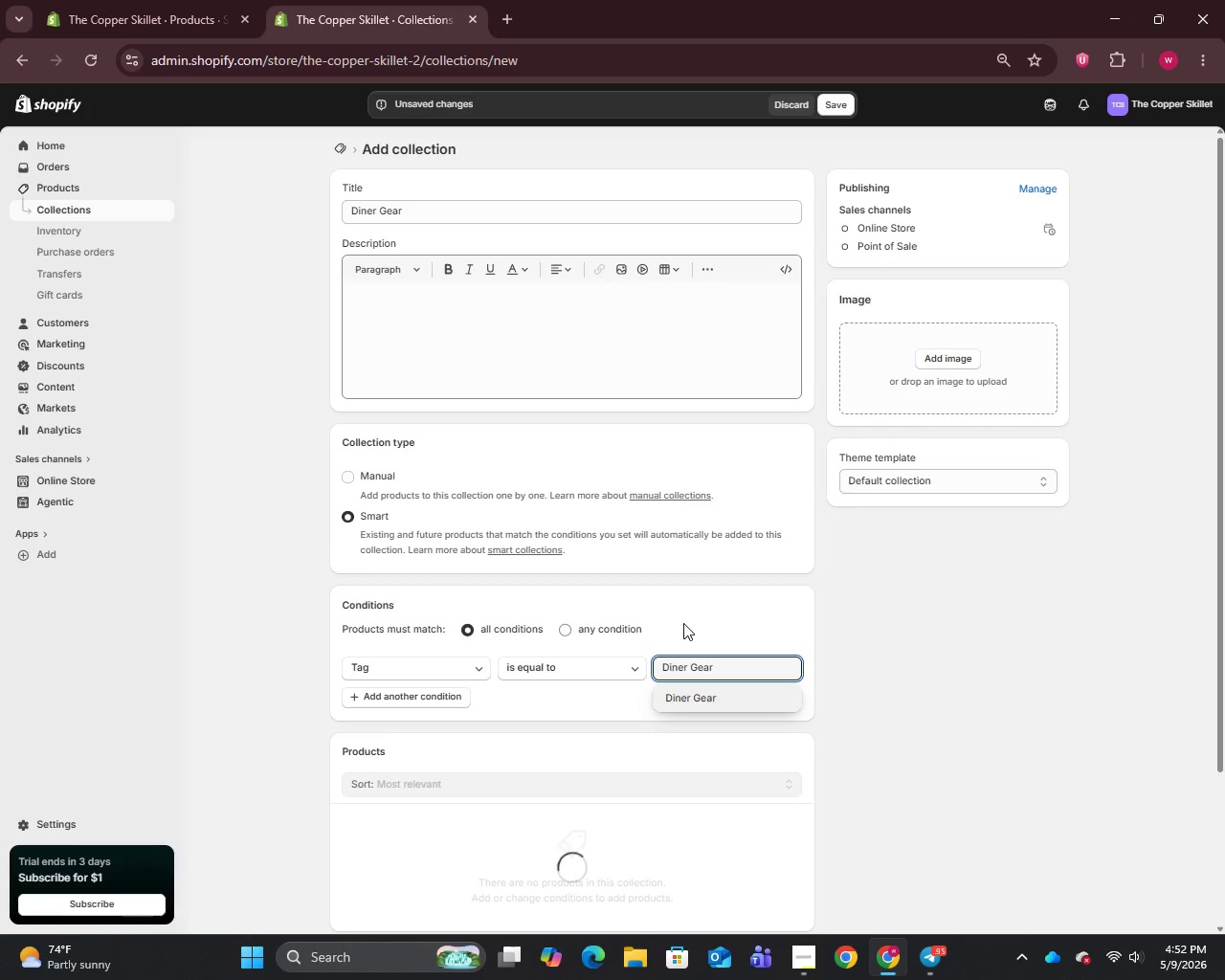 
key(Enter)
 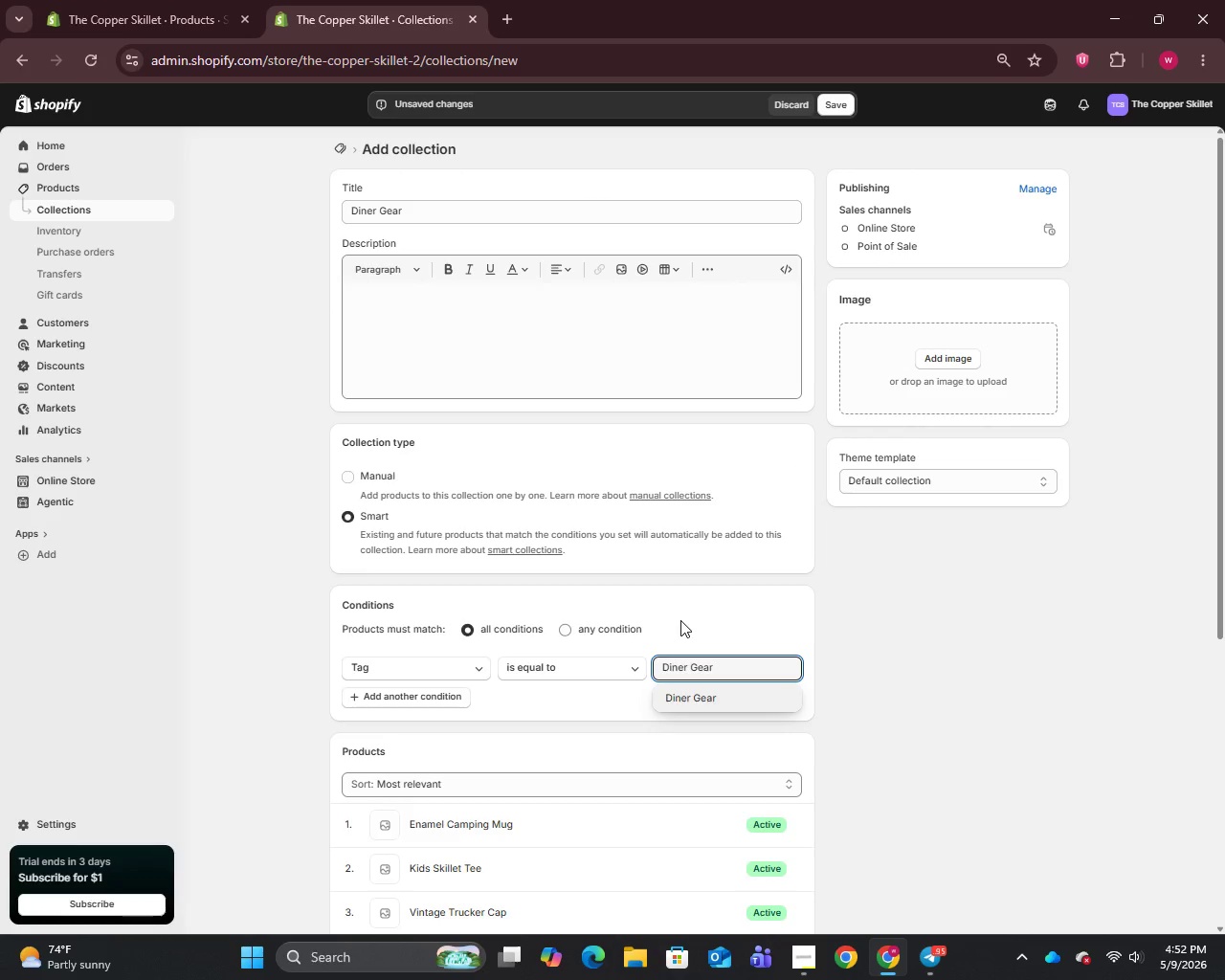 
scroll: coordinate [680, 620], scroll_direction: down, amount: 3.0
 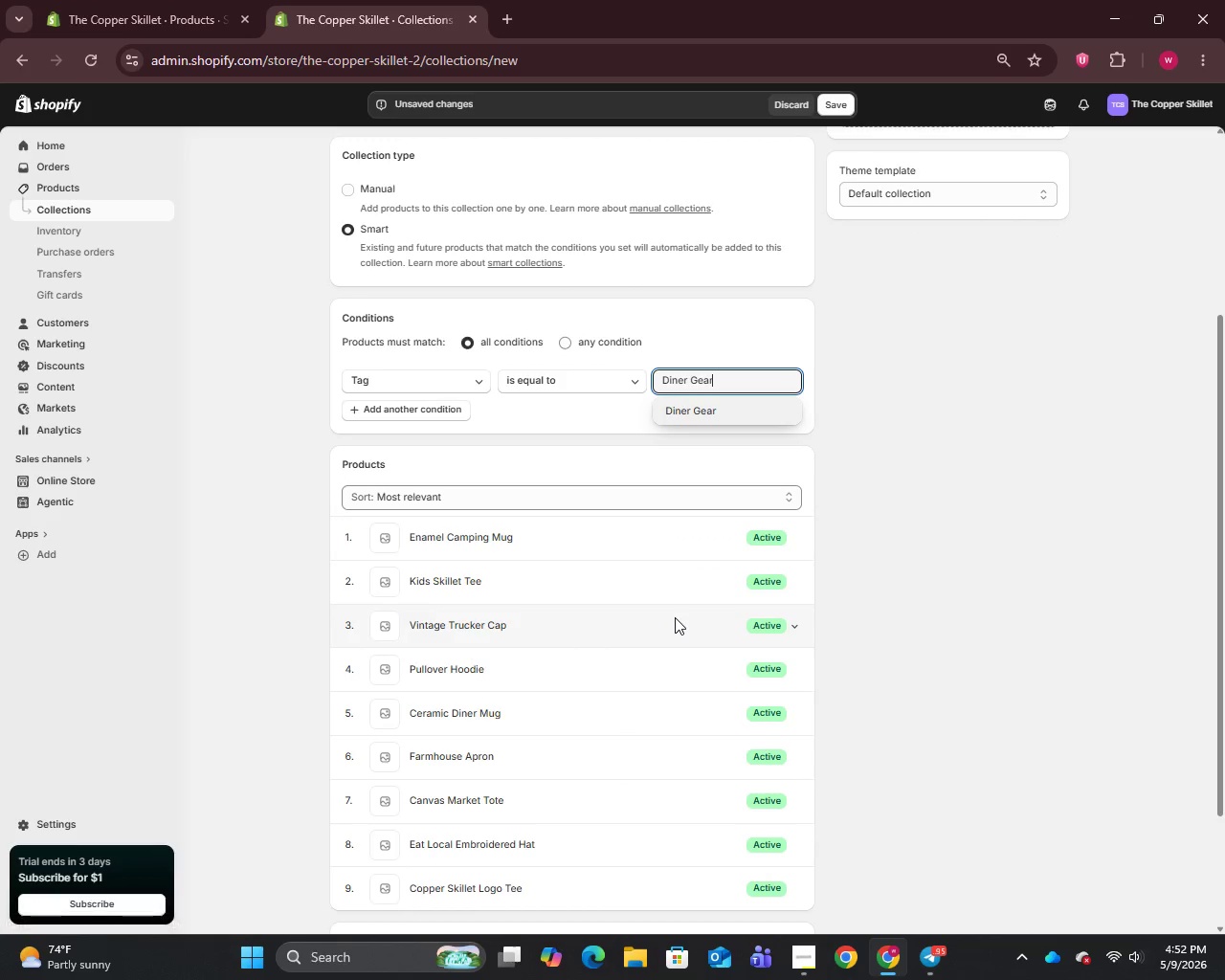 
scroll: coordinate [672, 580], scroll_direction: up, amount: 9.0
 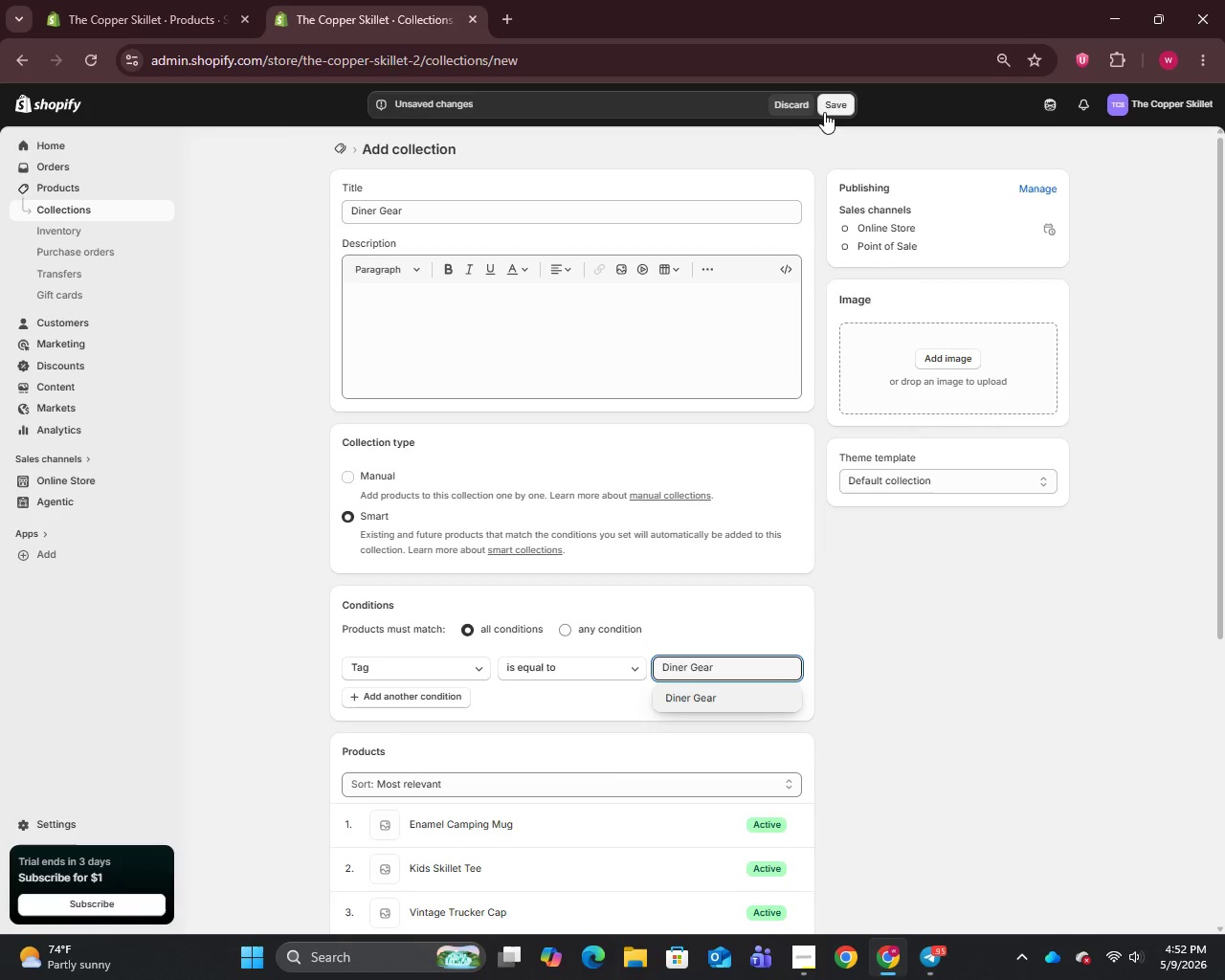 
left_click([830, 109])
 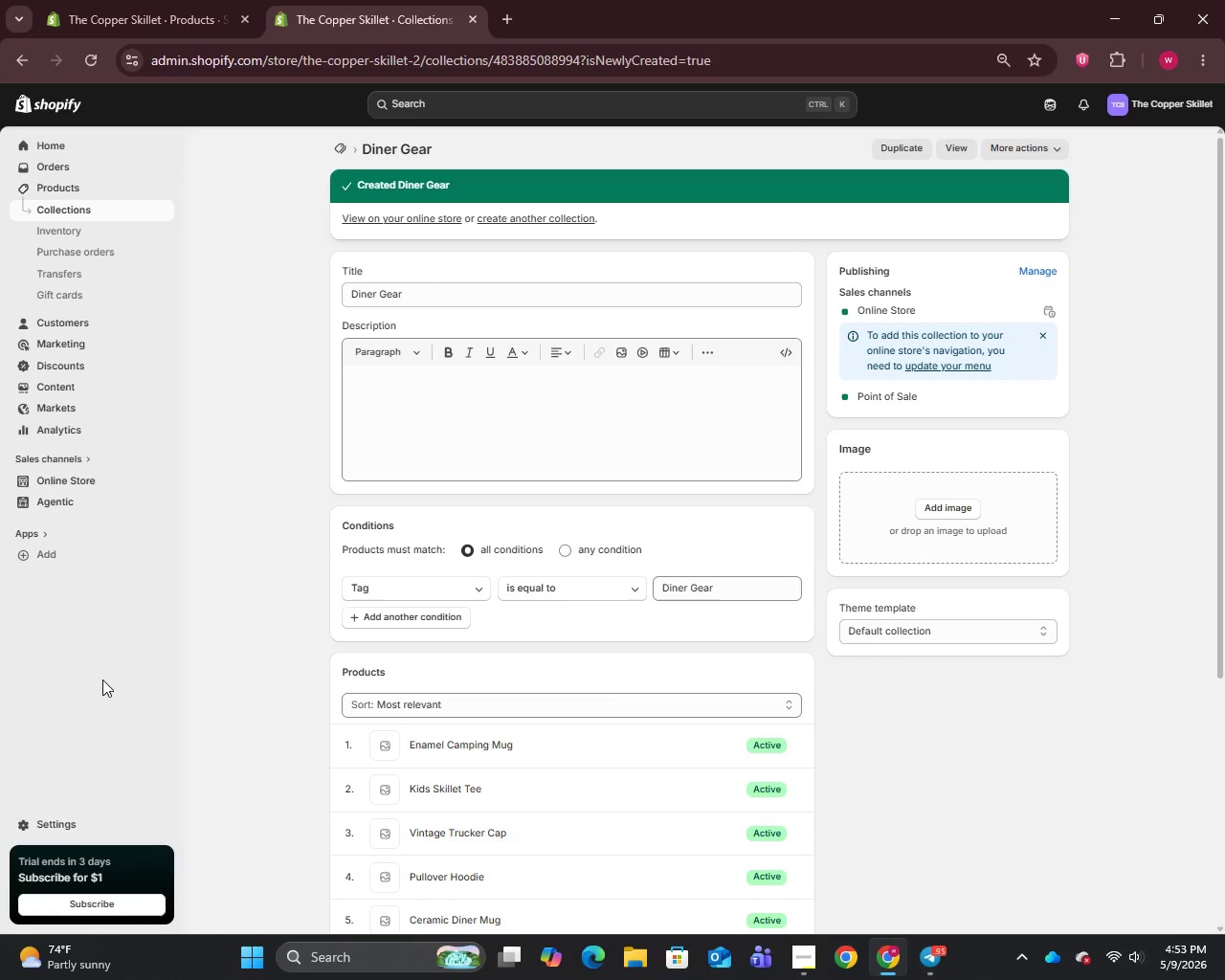 
wait(58.88)
 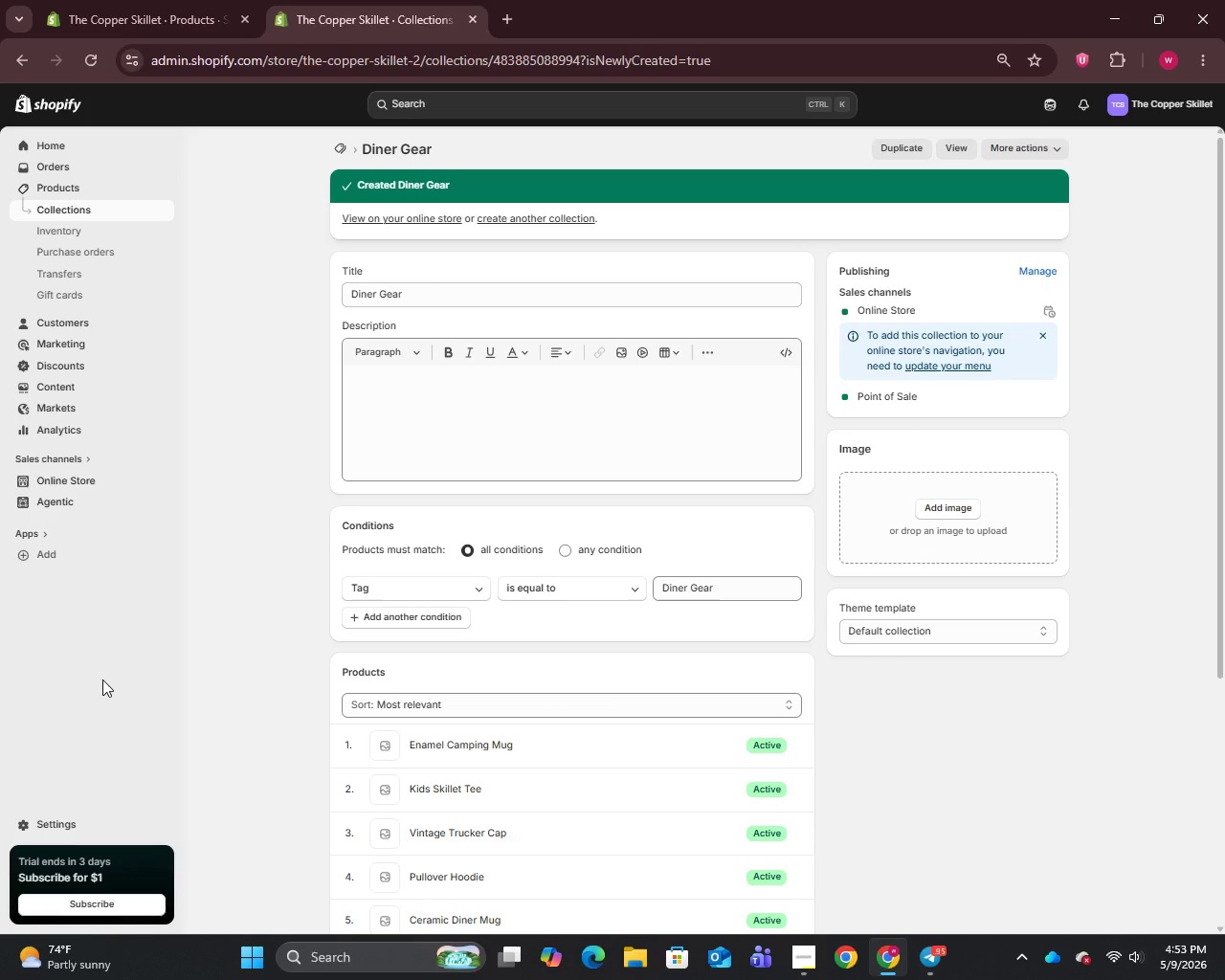 
left_click([28, 825])
 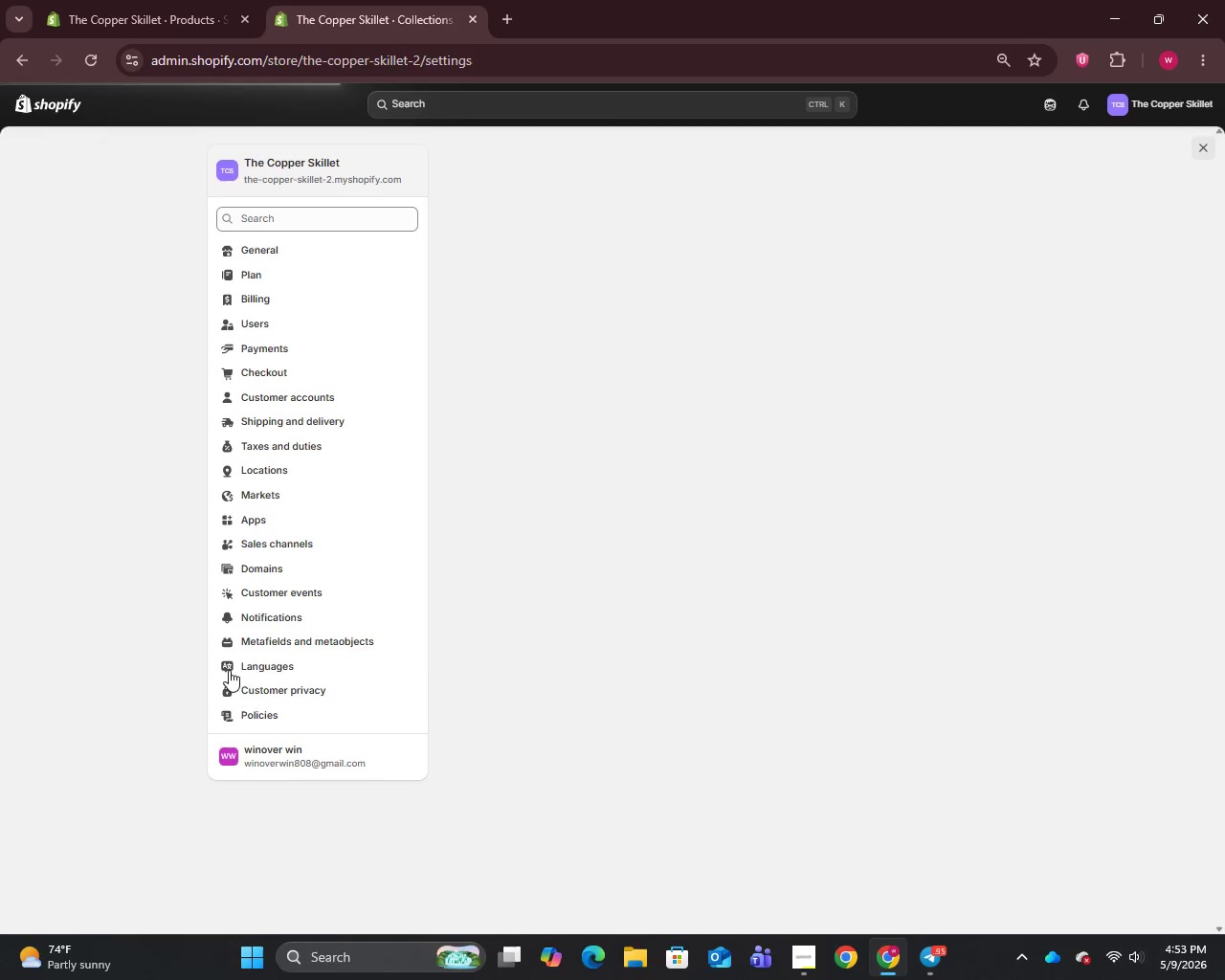 
left_click([267, 717])
 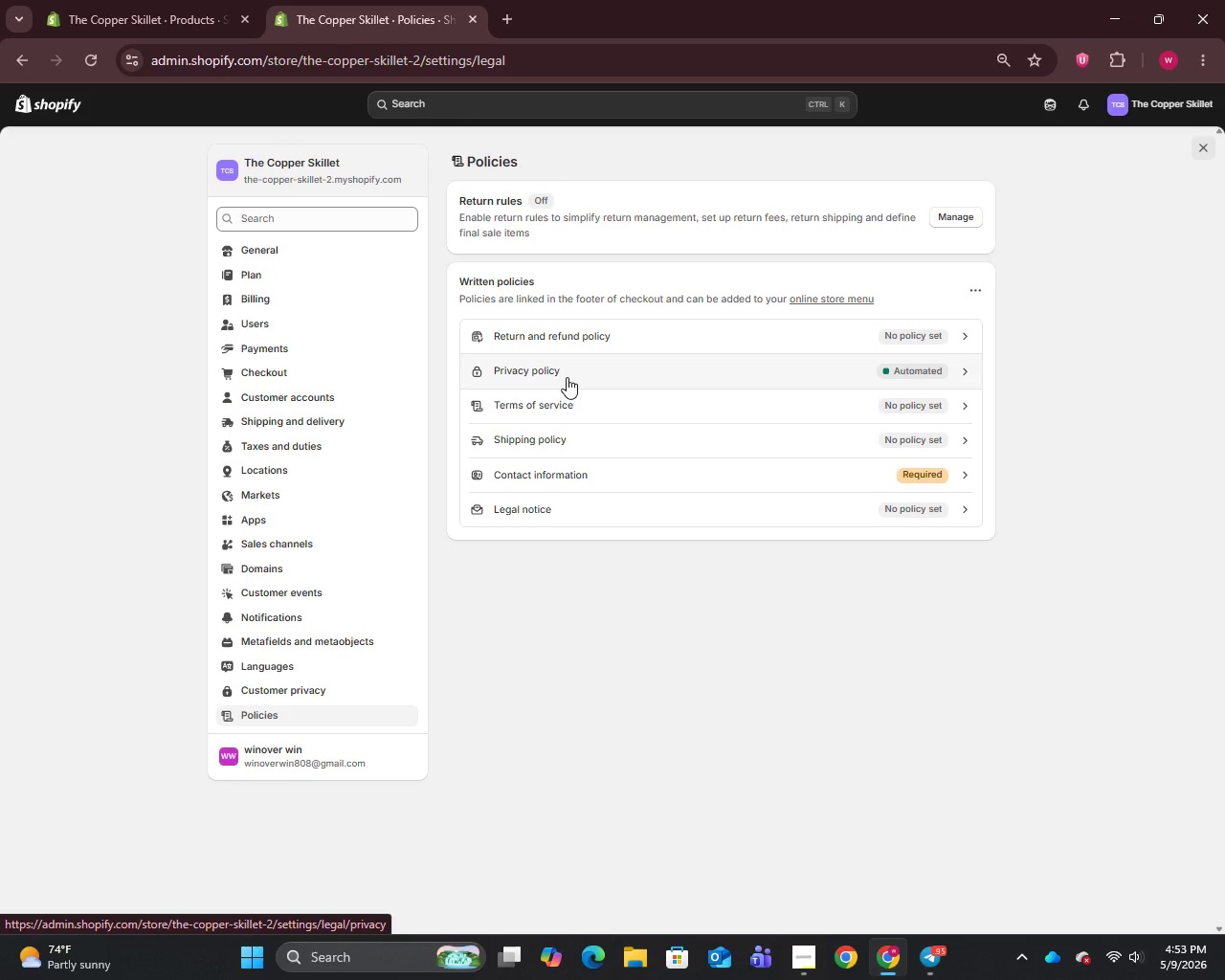 
wait(6.08)
 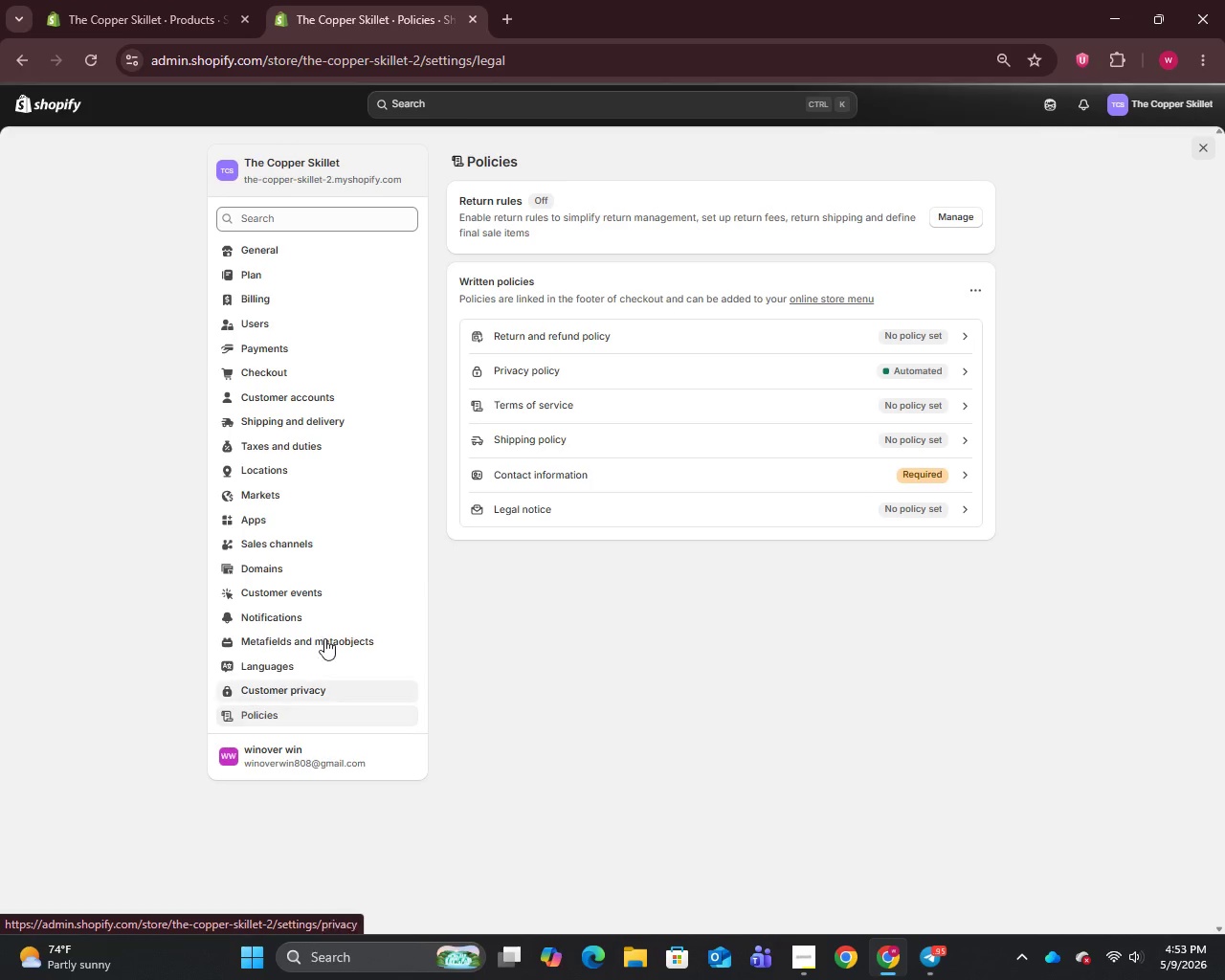 
left_click([554, 440])
 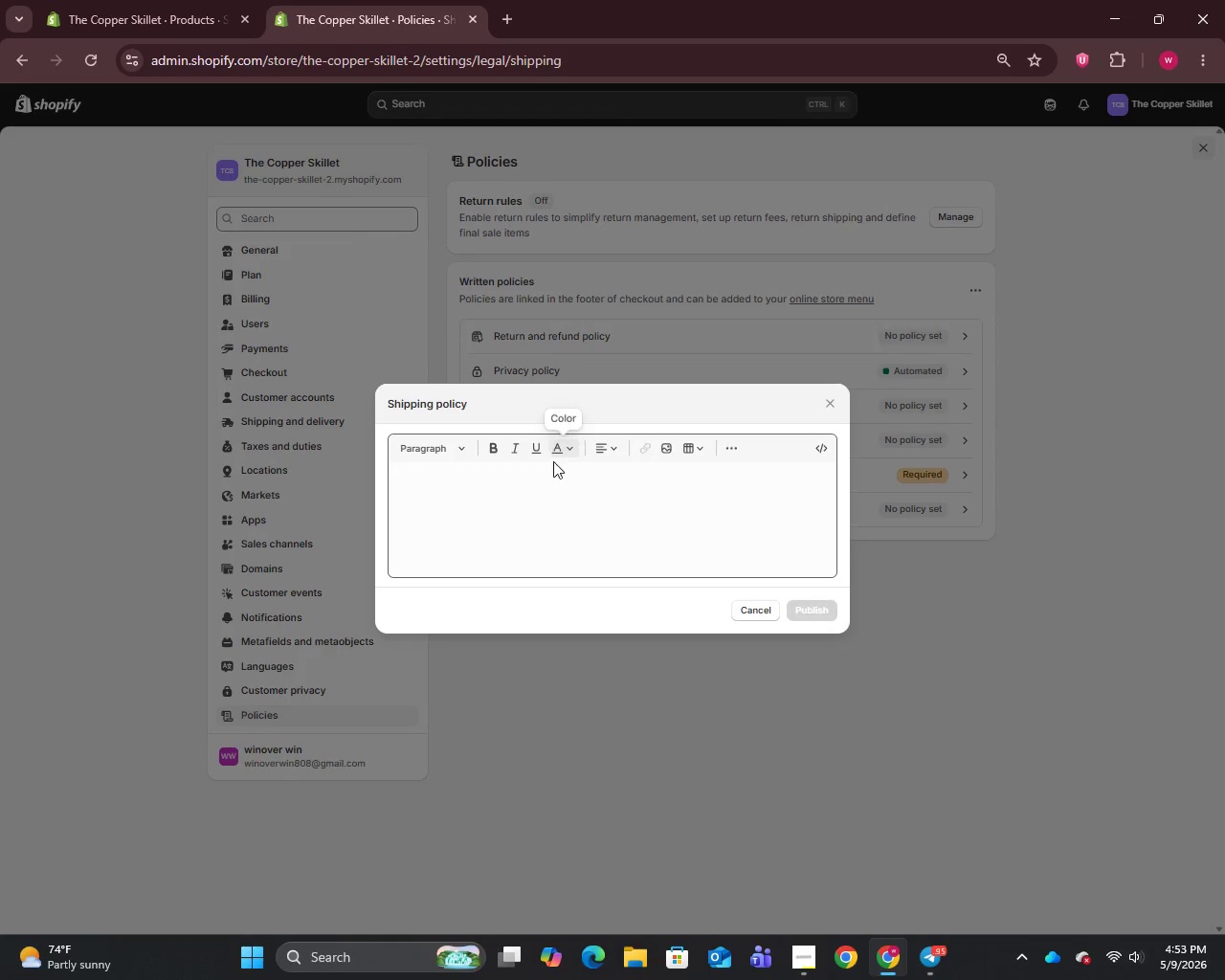 
left_click([551, 507])
 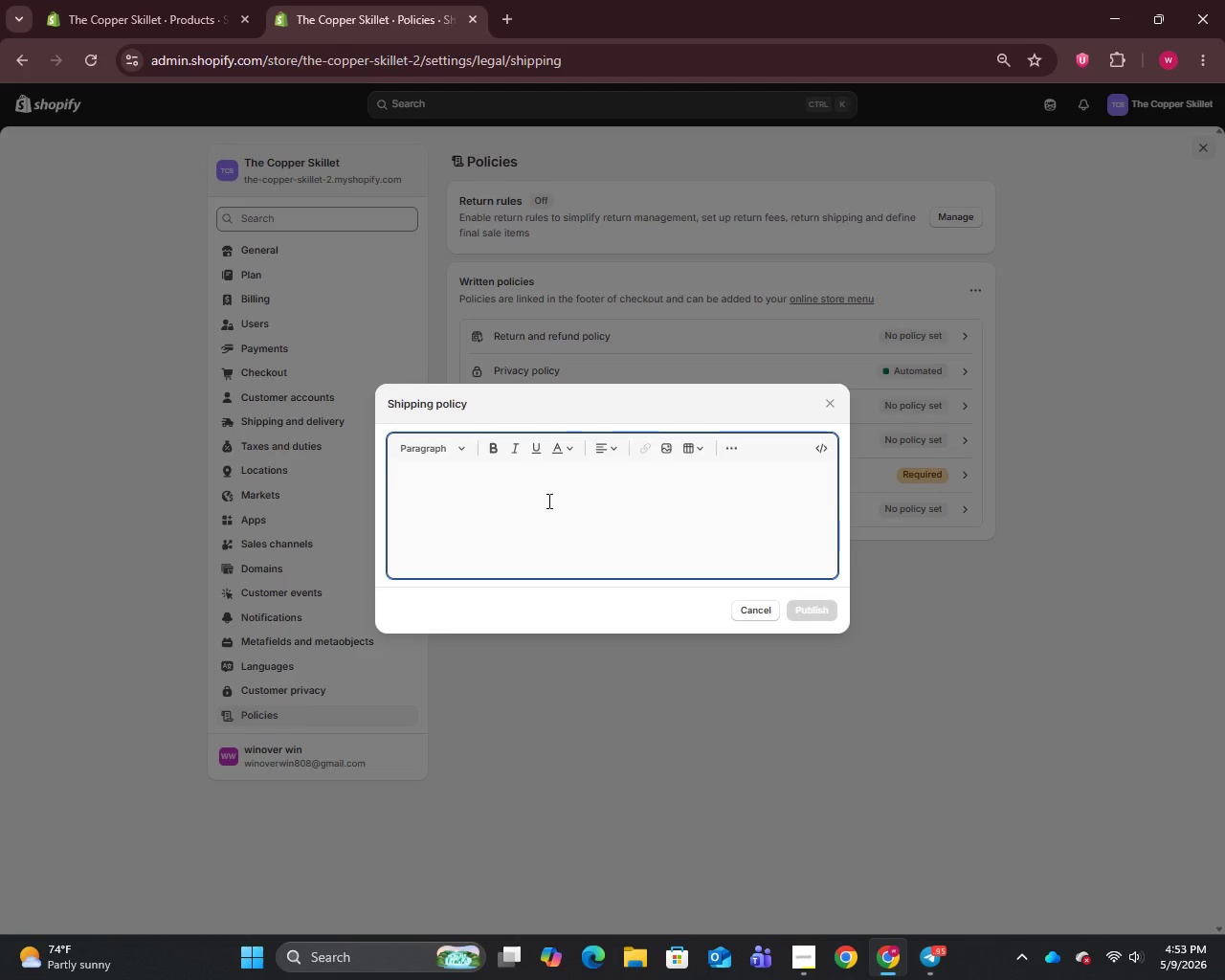 
wait(12.39)
 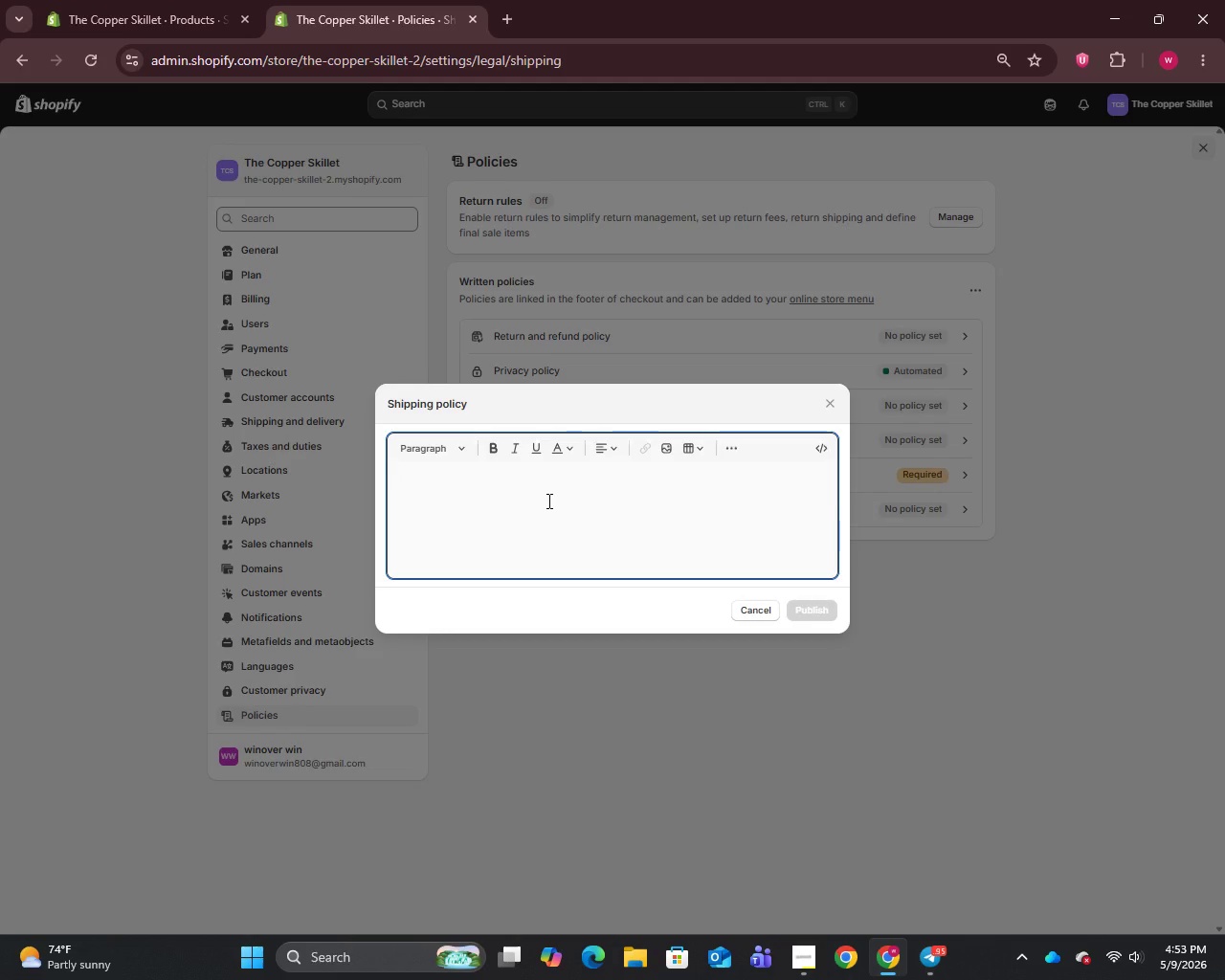 
left_click([1181, 14])
 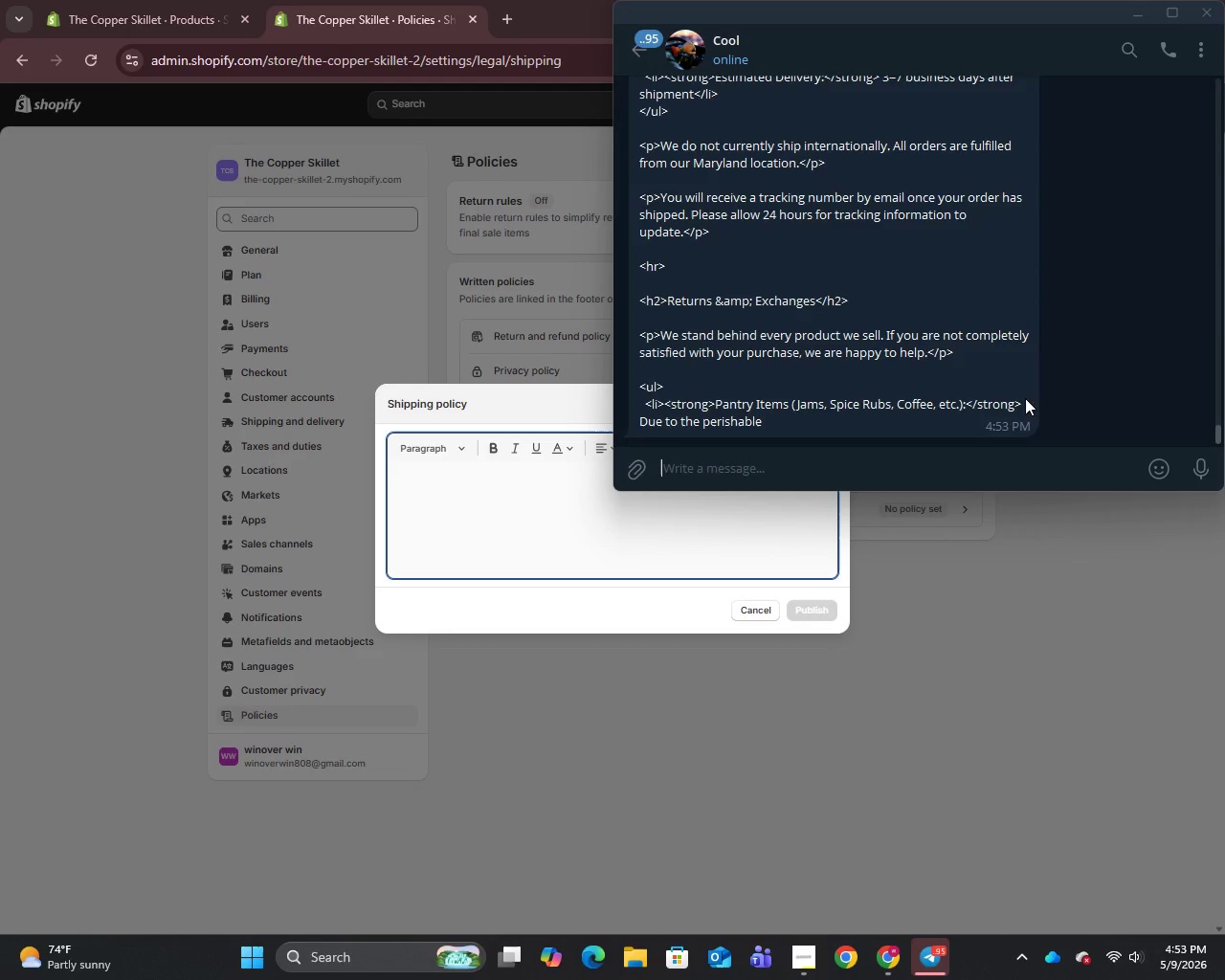 
left_click_drag(start_coordinate=[1041, 408], to_coordinate=[739, 280])
 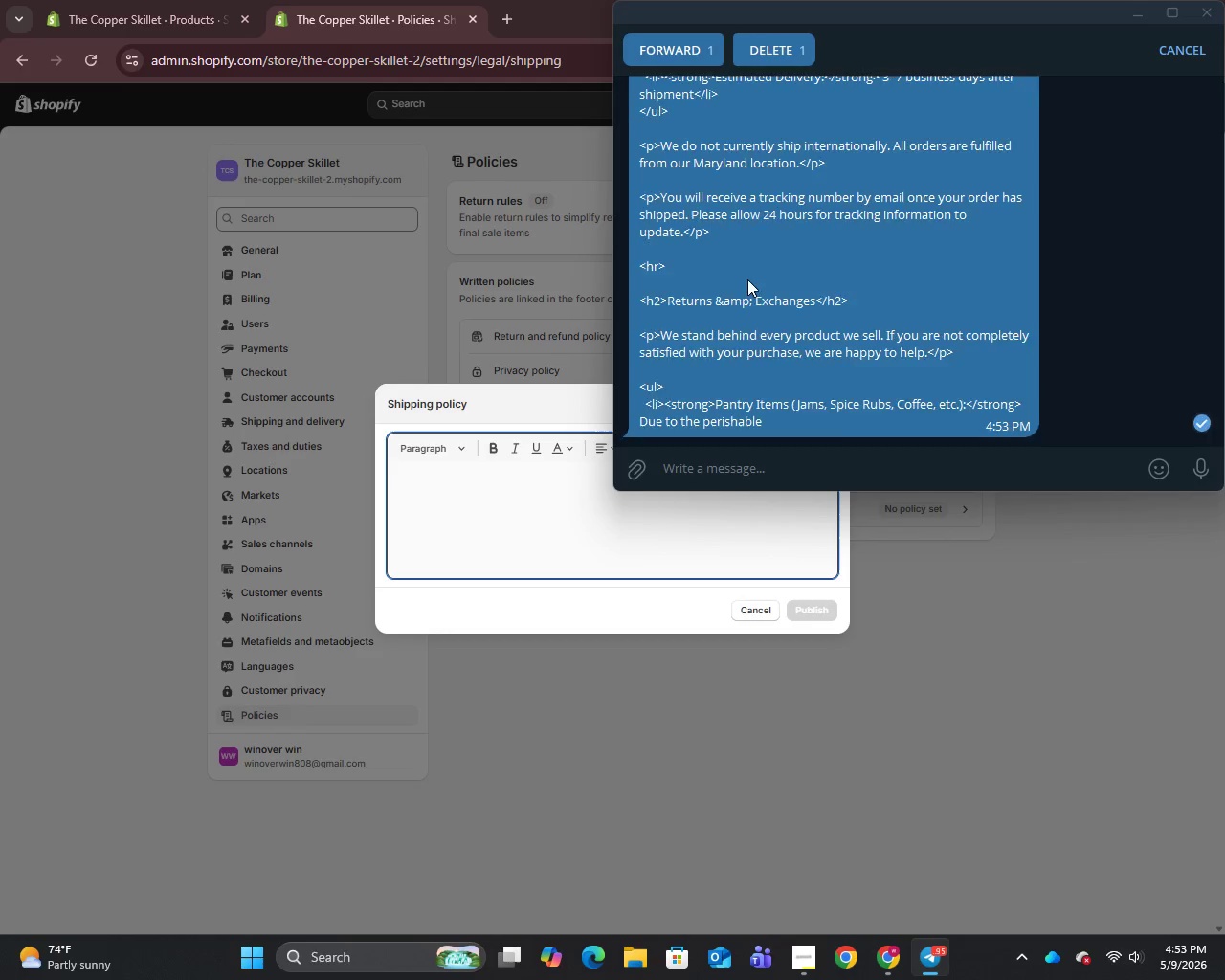 
scroll: coordinate [747, 279], scroll_direction: up, amount: 4.0
 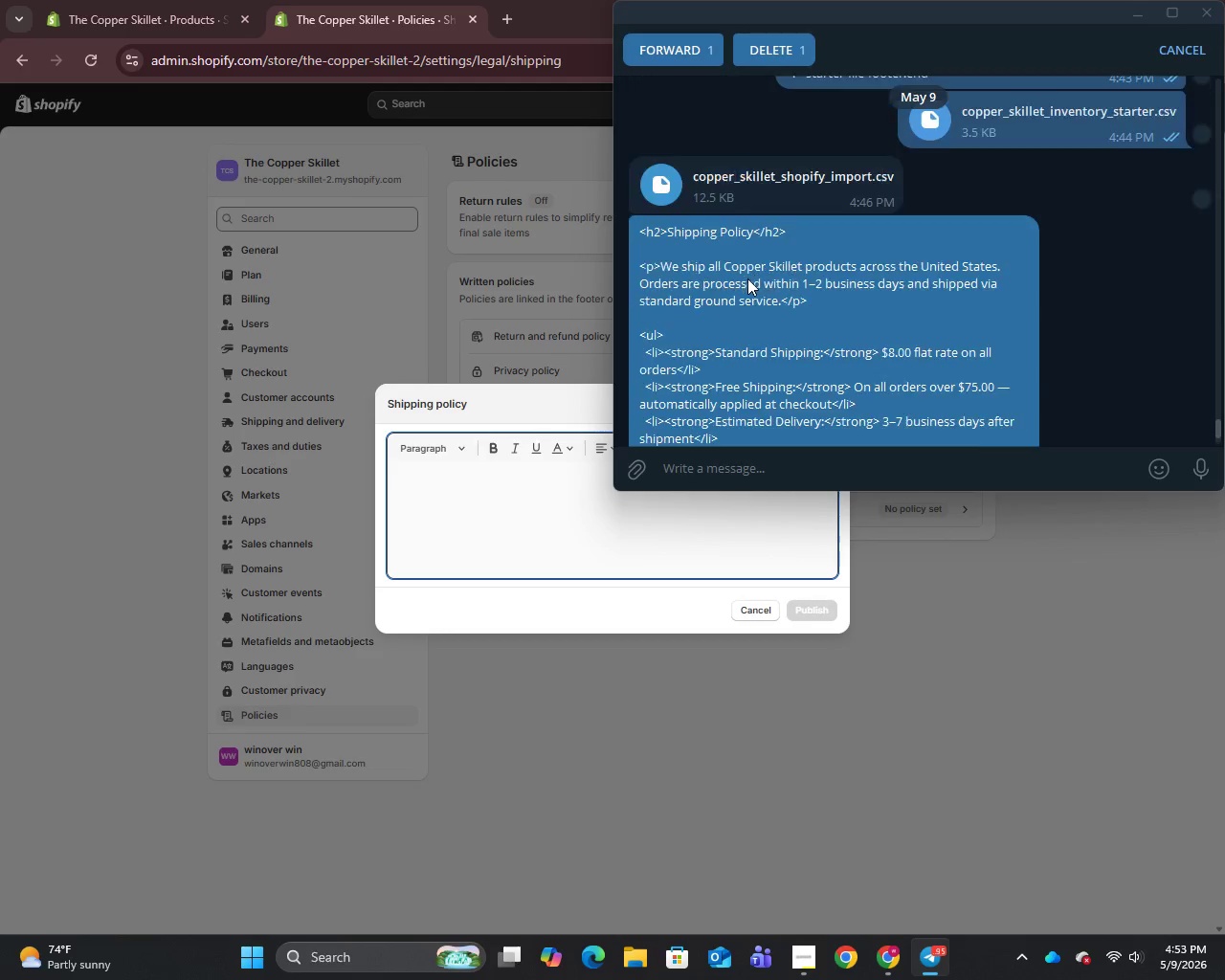 
hold_key(key=ControlLeft, duration=1.2)
 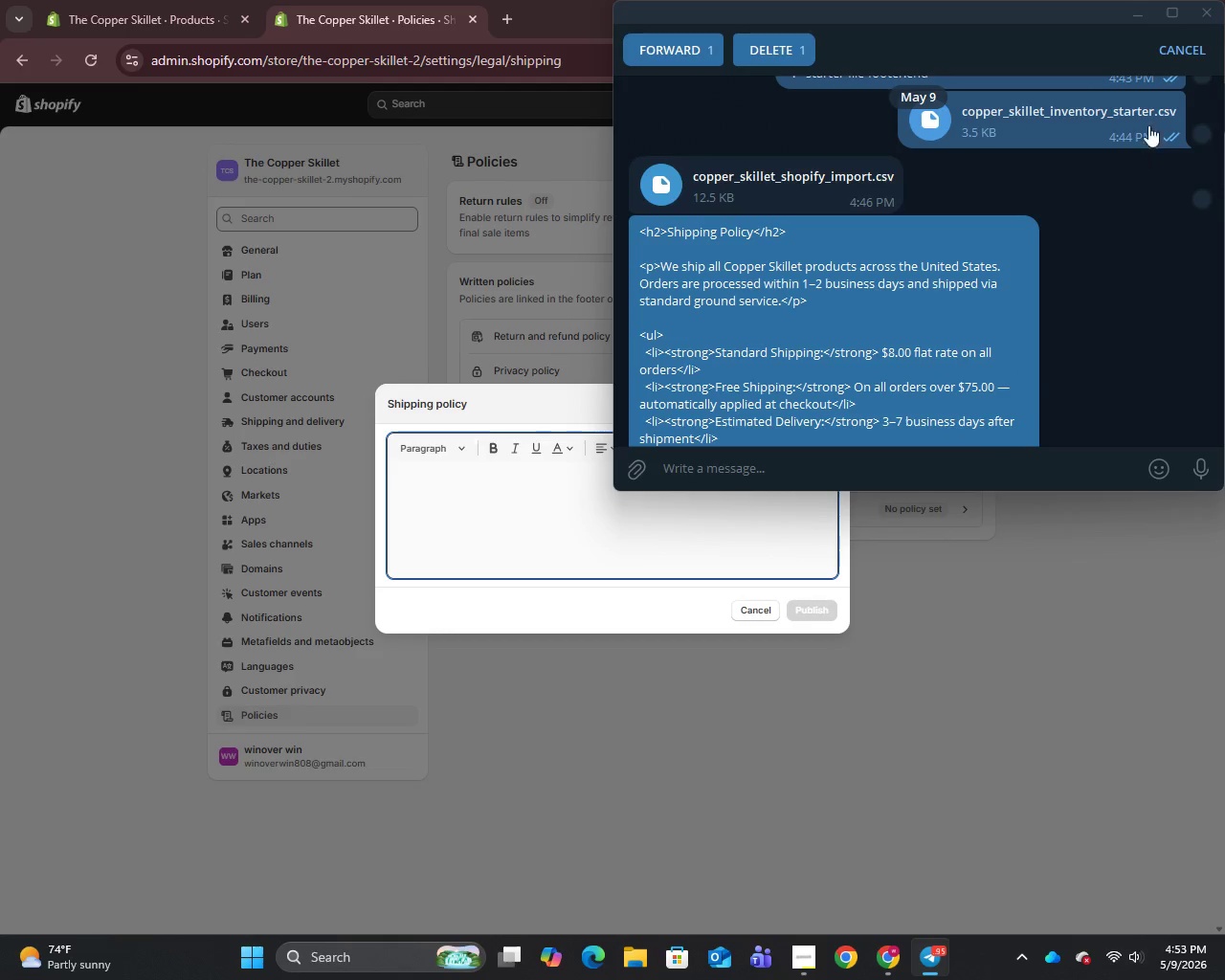 
scroll: coordinate [747, 278], scroll_direction: up, amount: 2.0
 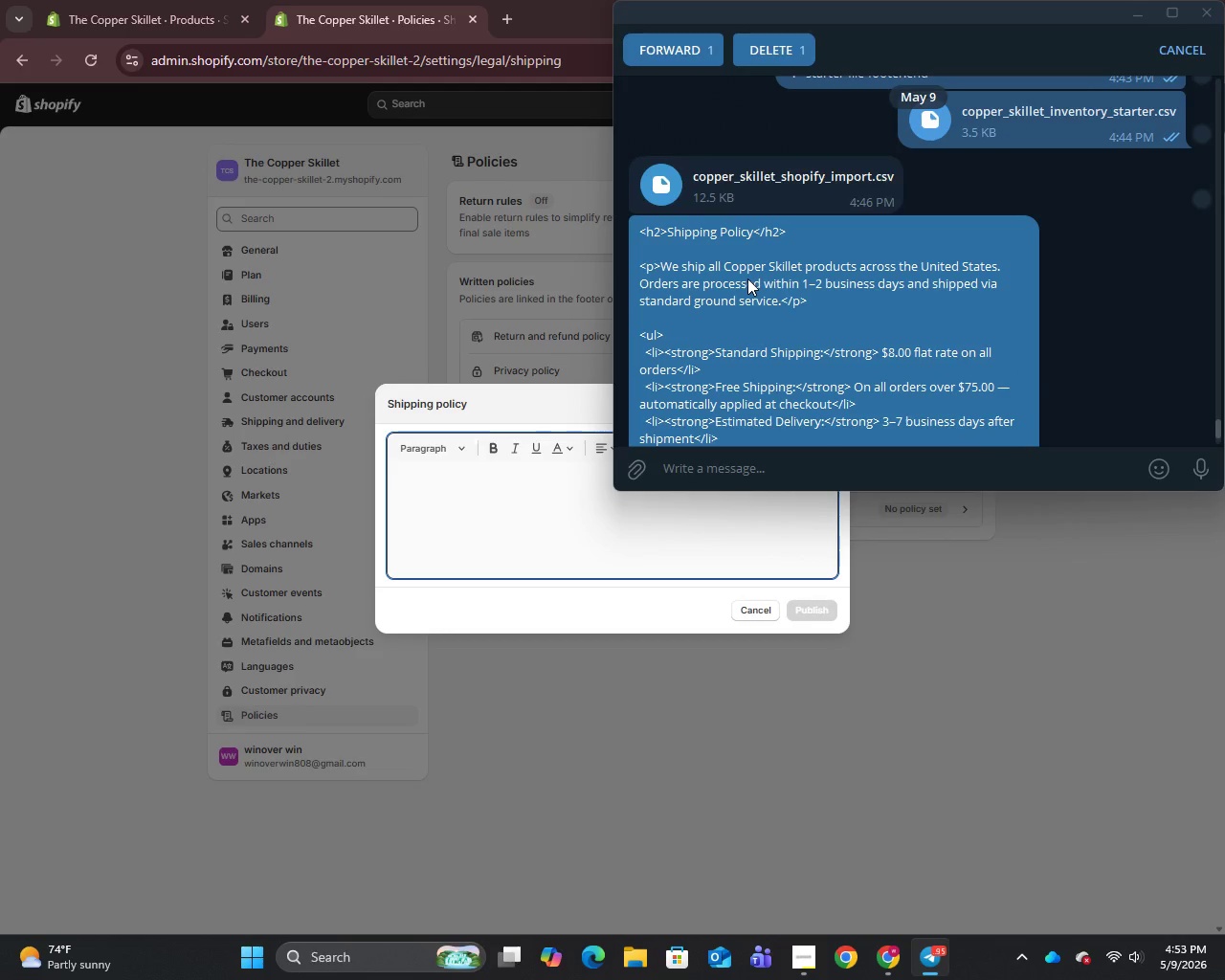 
hold_key(key=C, duration=0.31)
 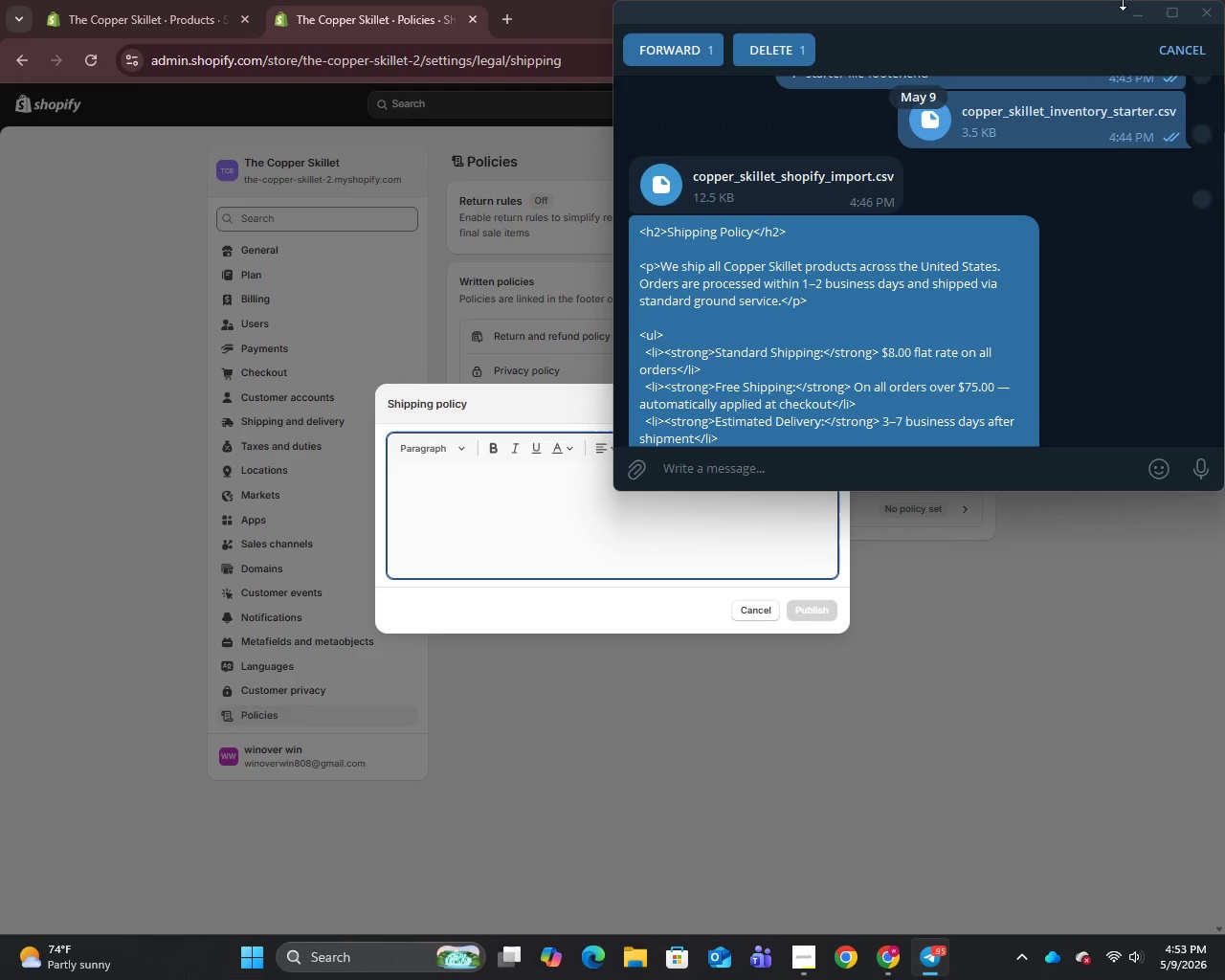 
left_click([1129, 14])
 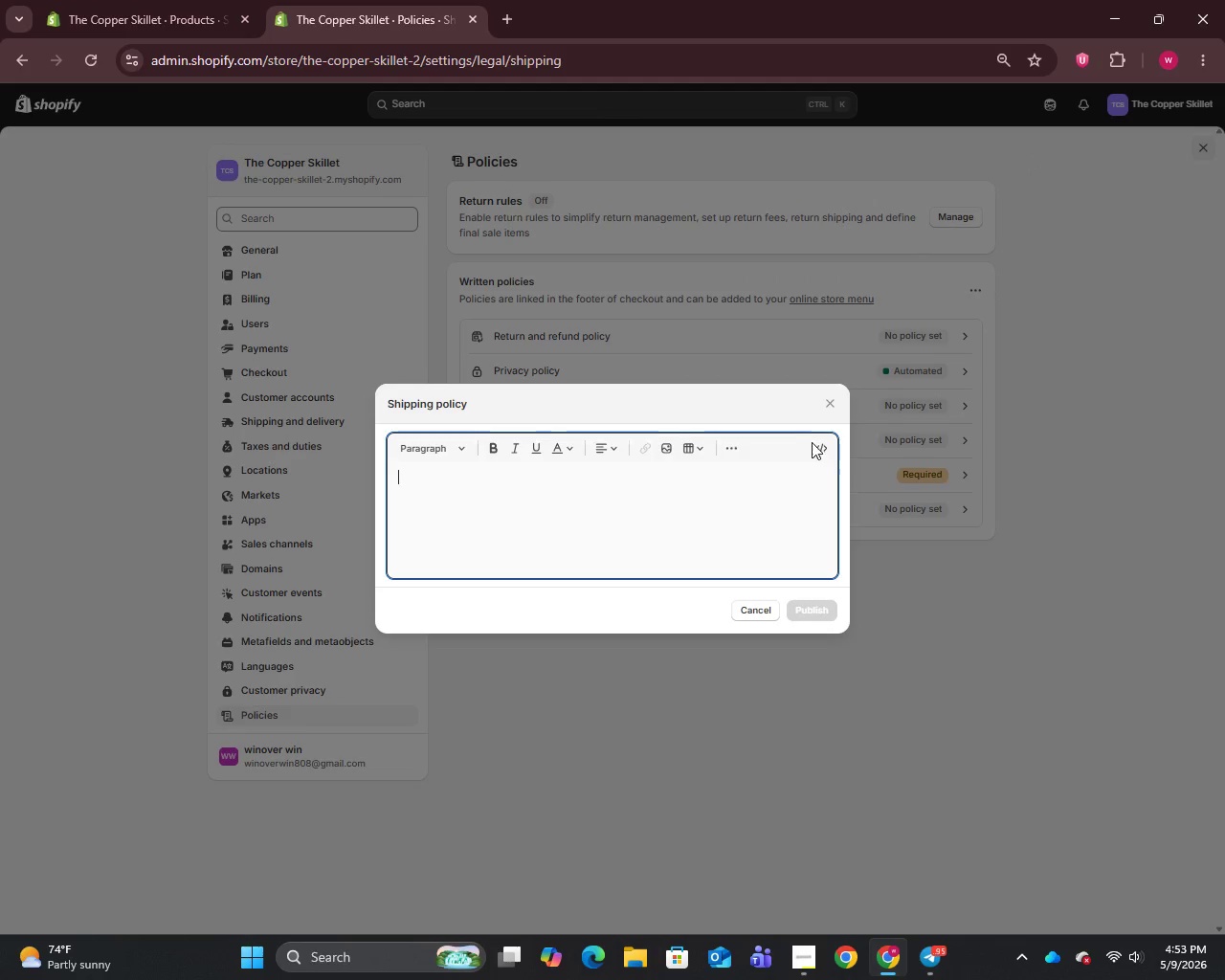 
left_click([819, 449])
 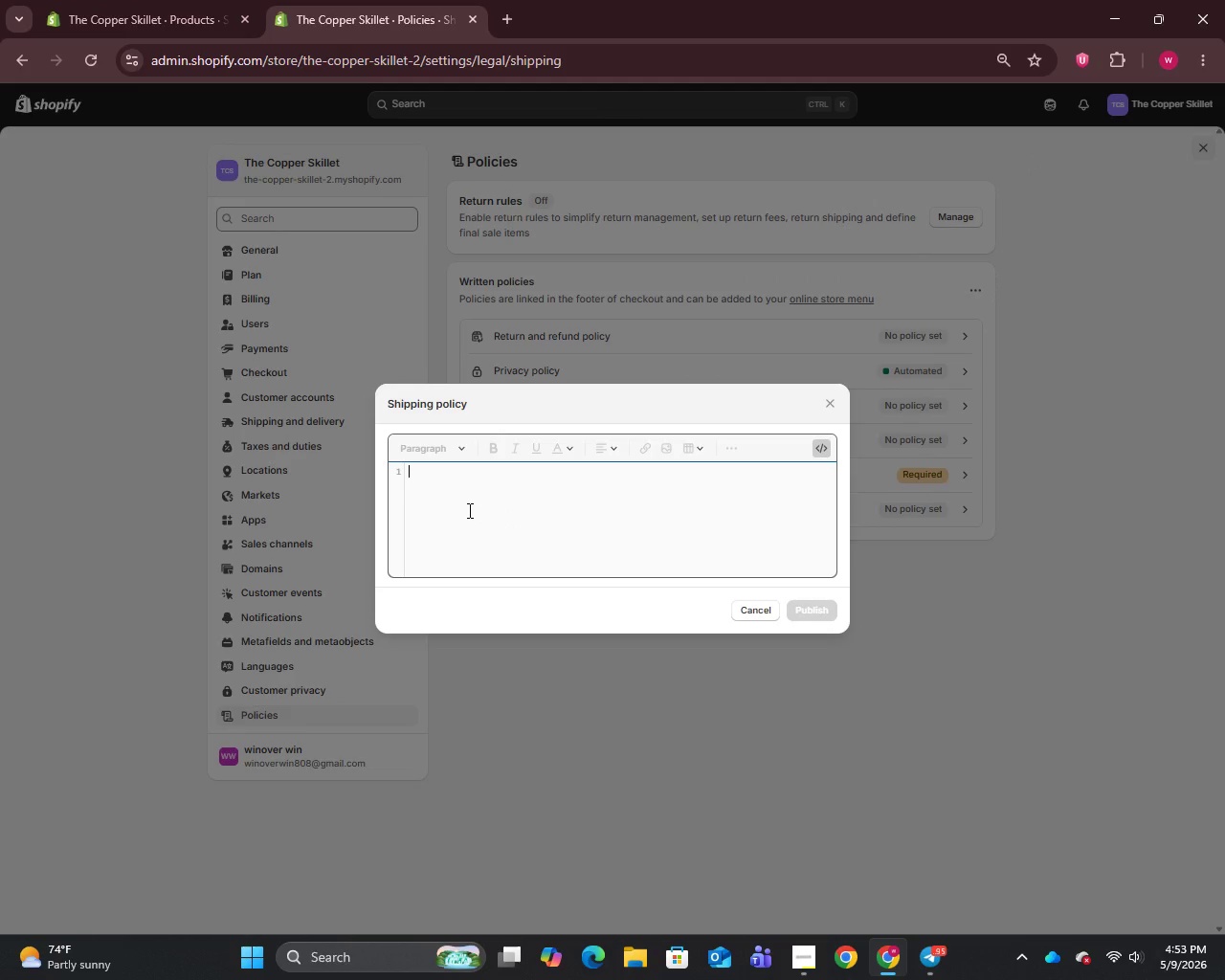 
key(Control+V)
 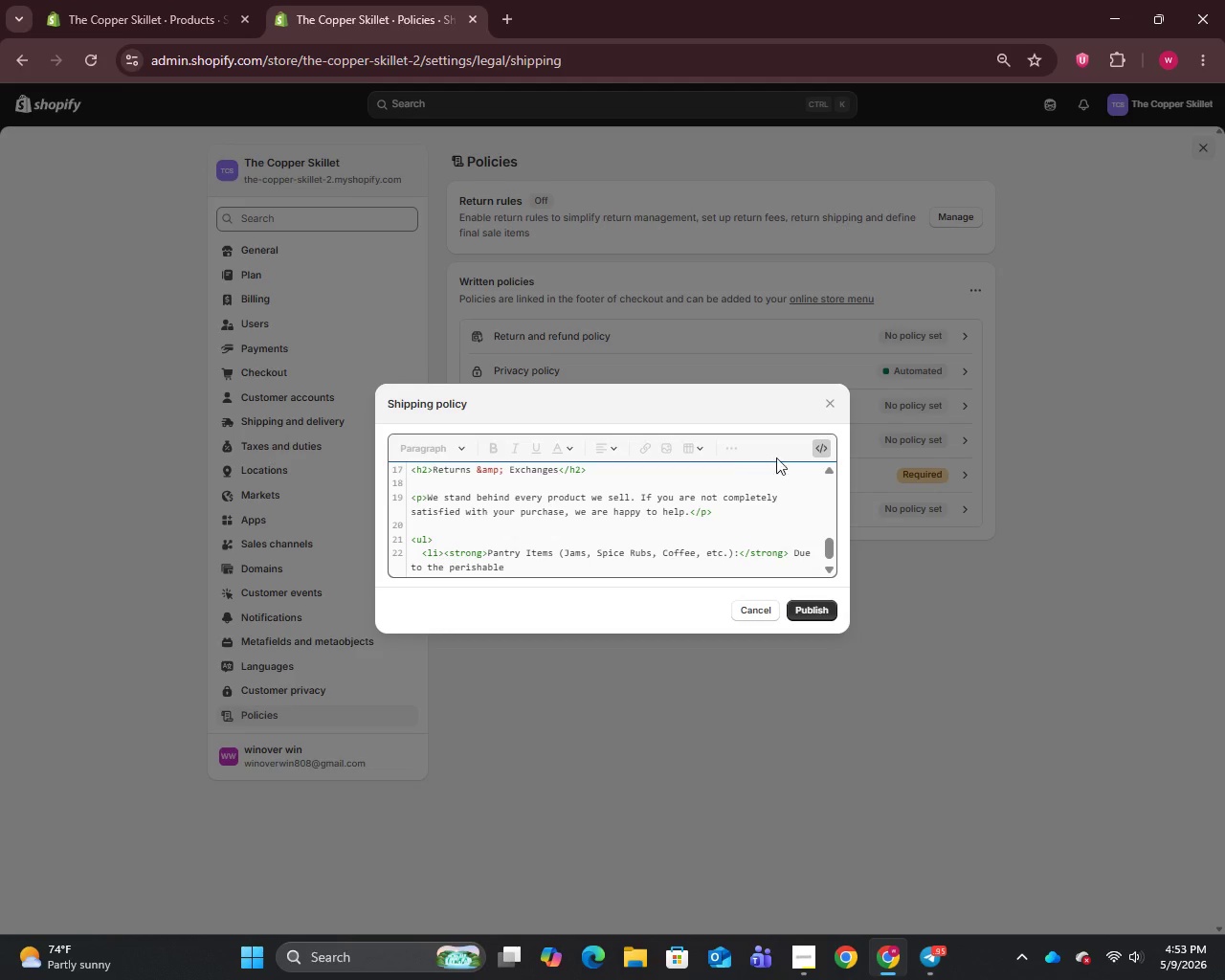 
left_click([822, 448])
 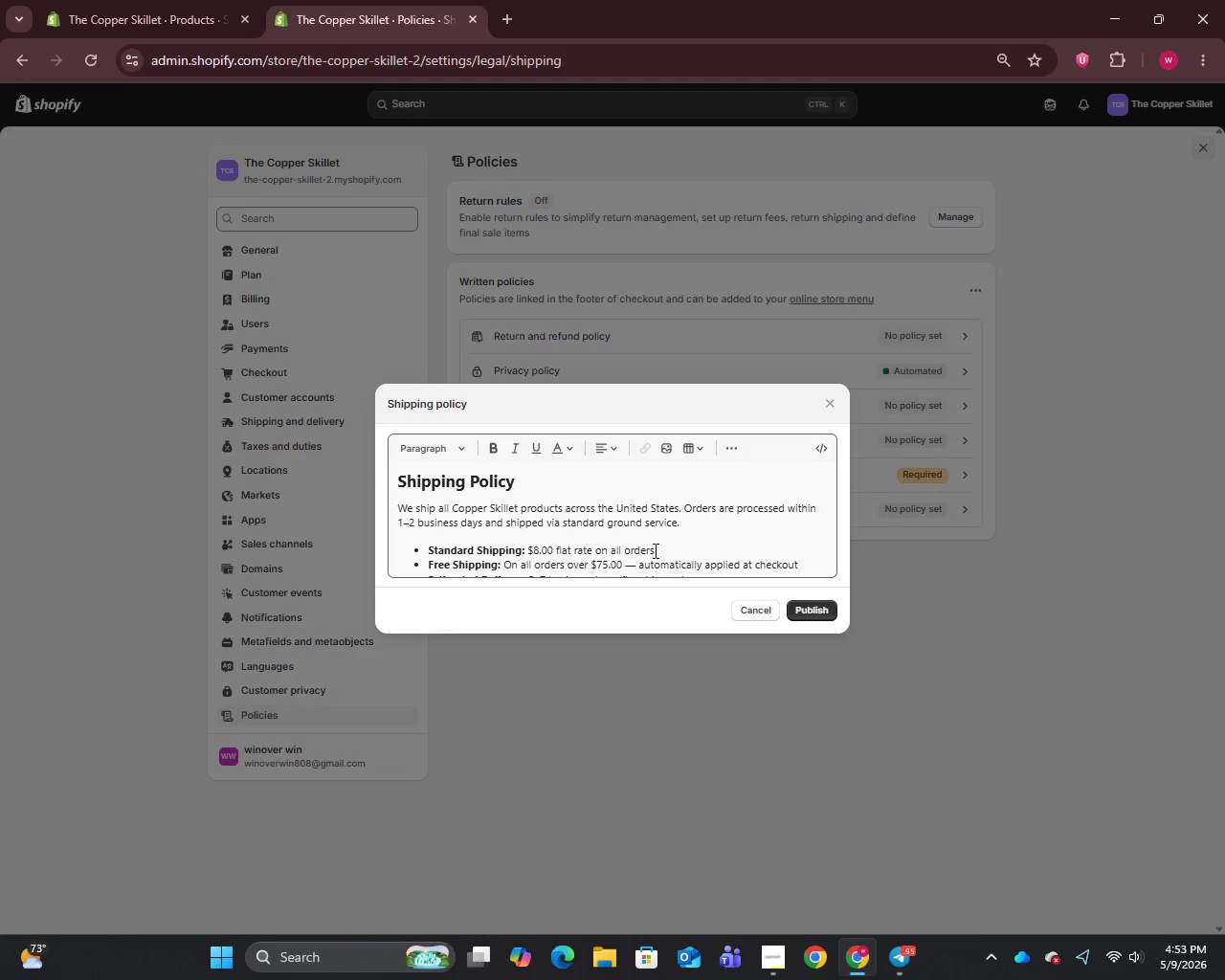 
left_click([639, 568])
 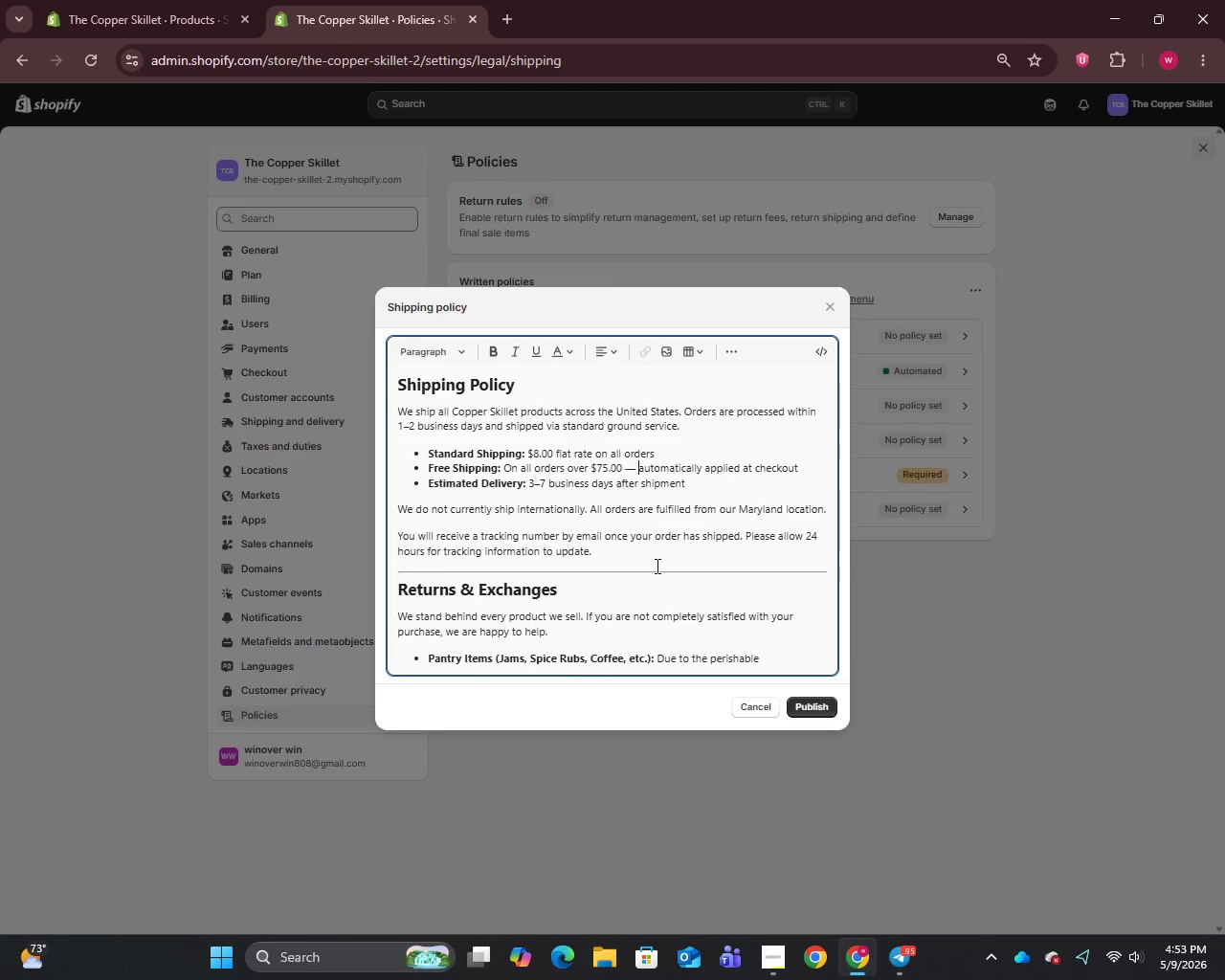 
key(Backspace)
 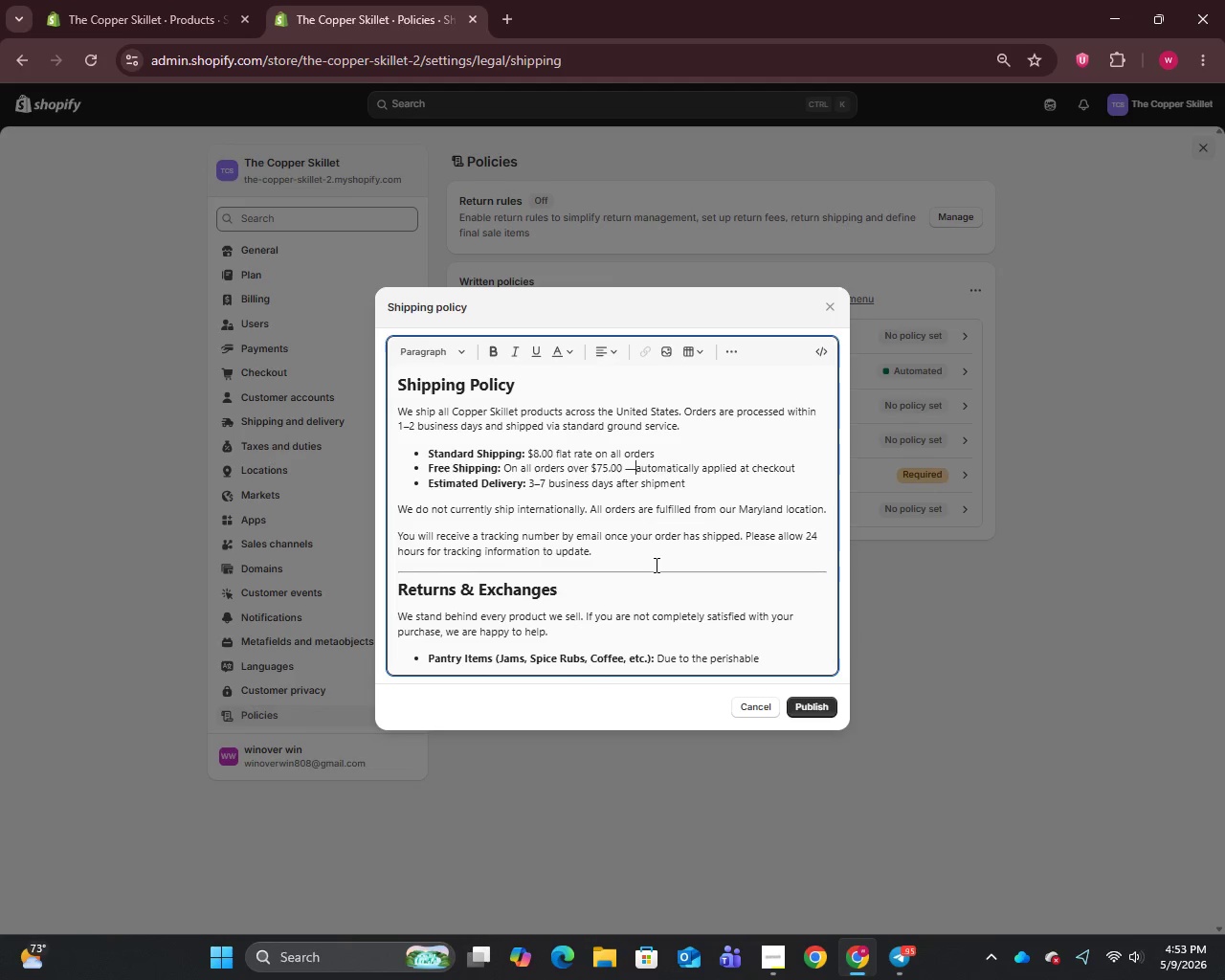 
key(Backspace)
 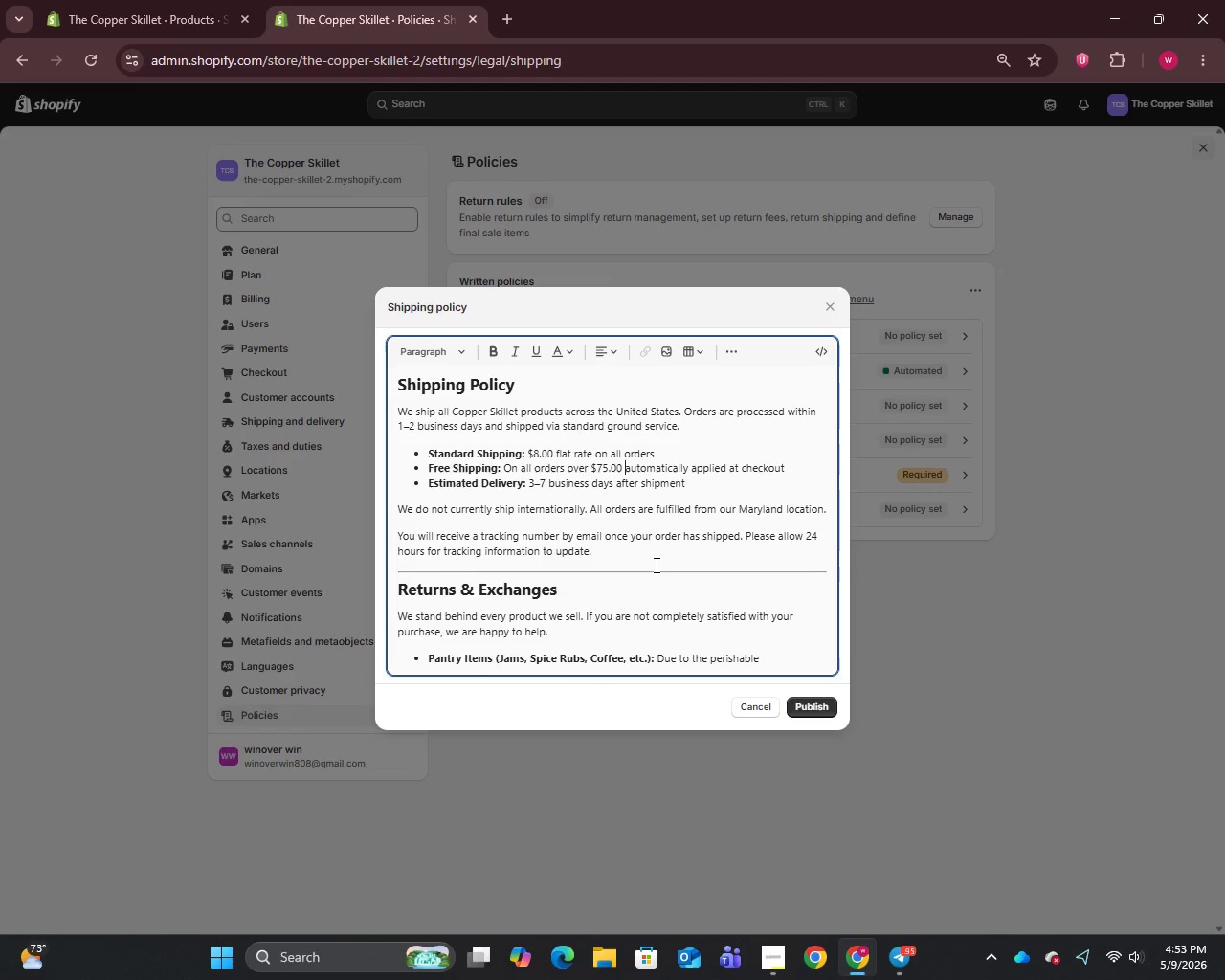 
key(ArrowLeft)
 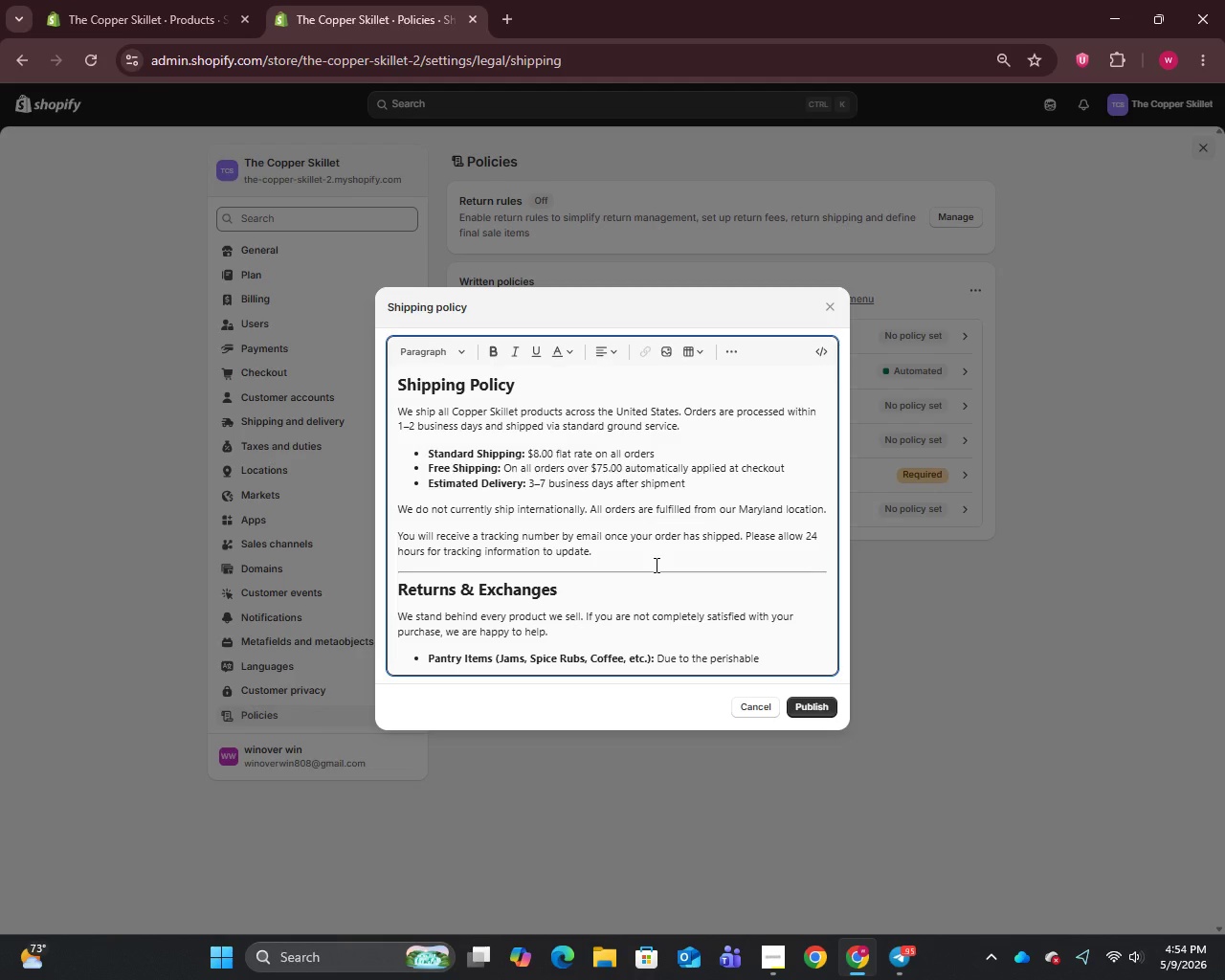 
key(Comma)
 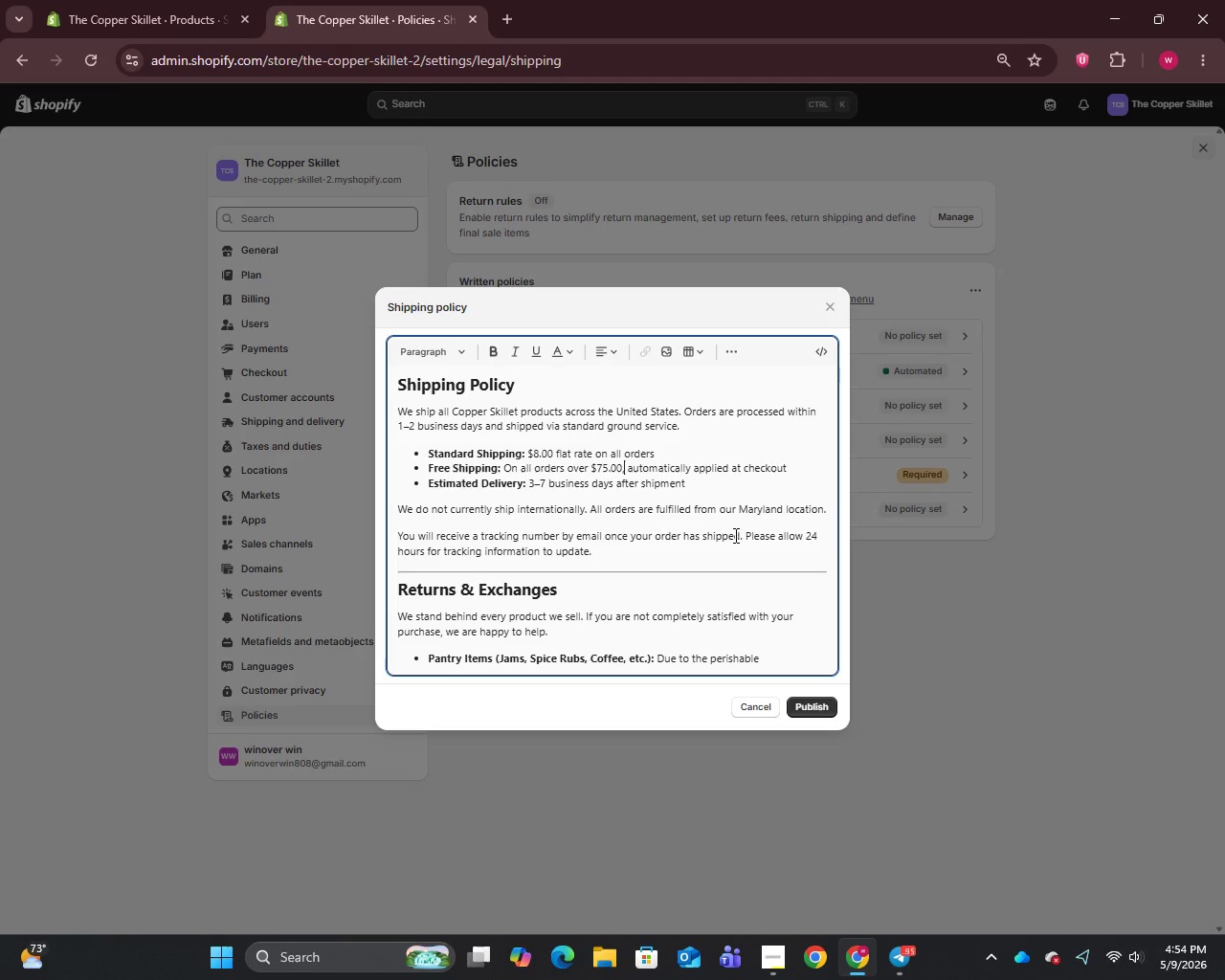 
scroll: coordinate [734, 535], scroll_direction: down, amount: 3.0
 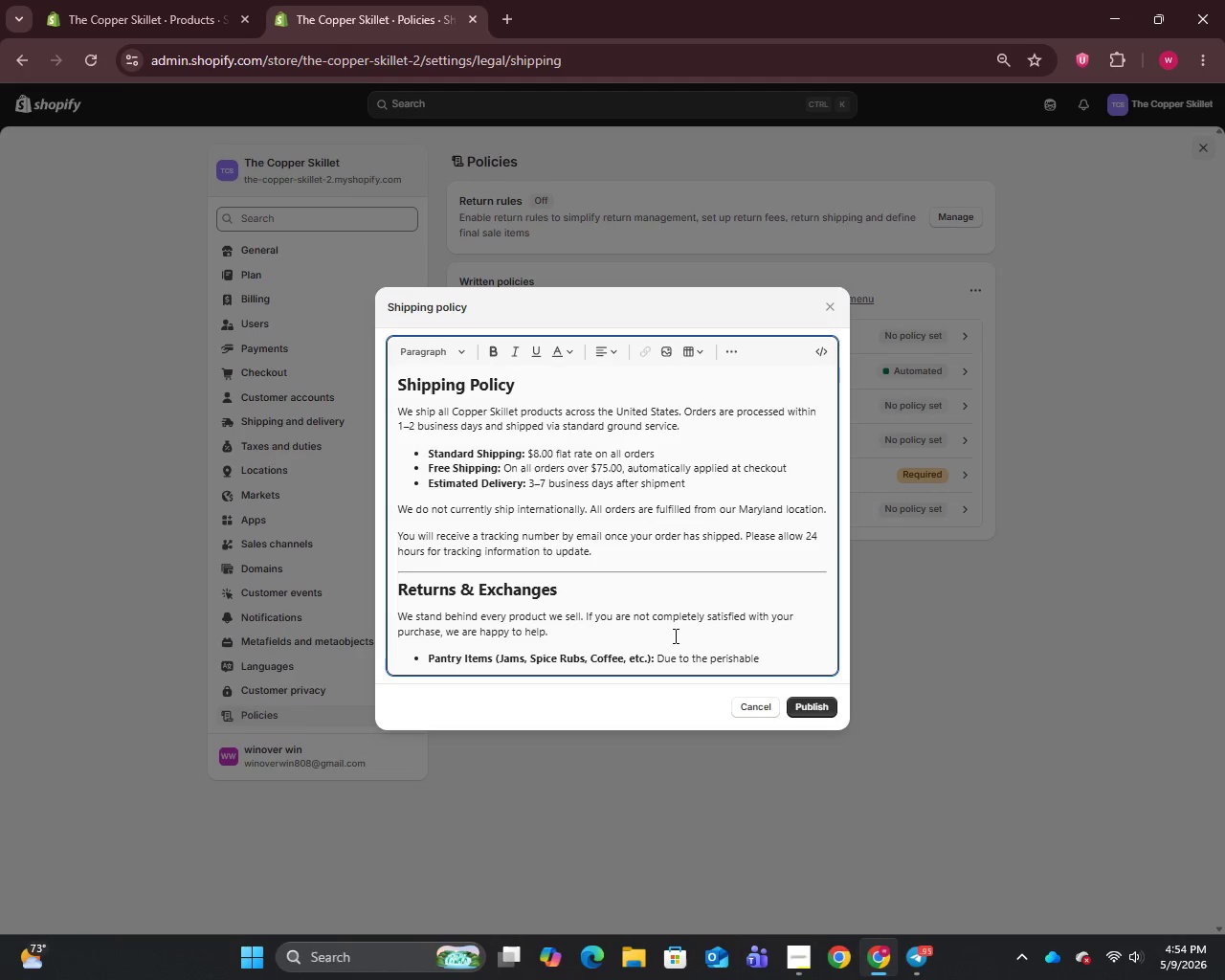 
scroll: coordinate [673, 638], scroll_direction: up, amount: 2.0
 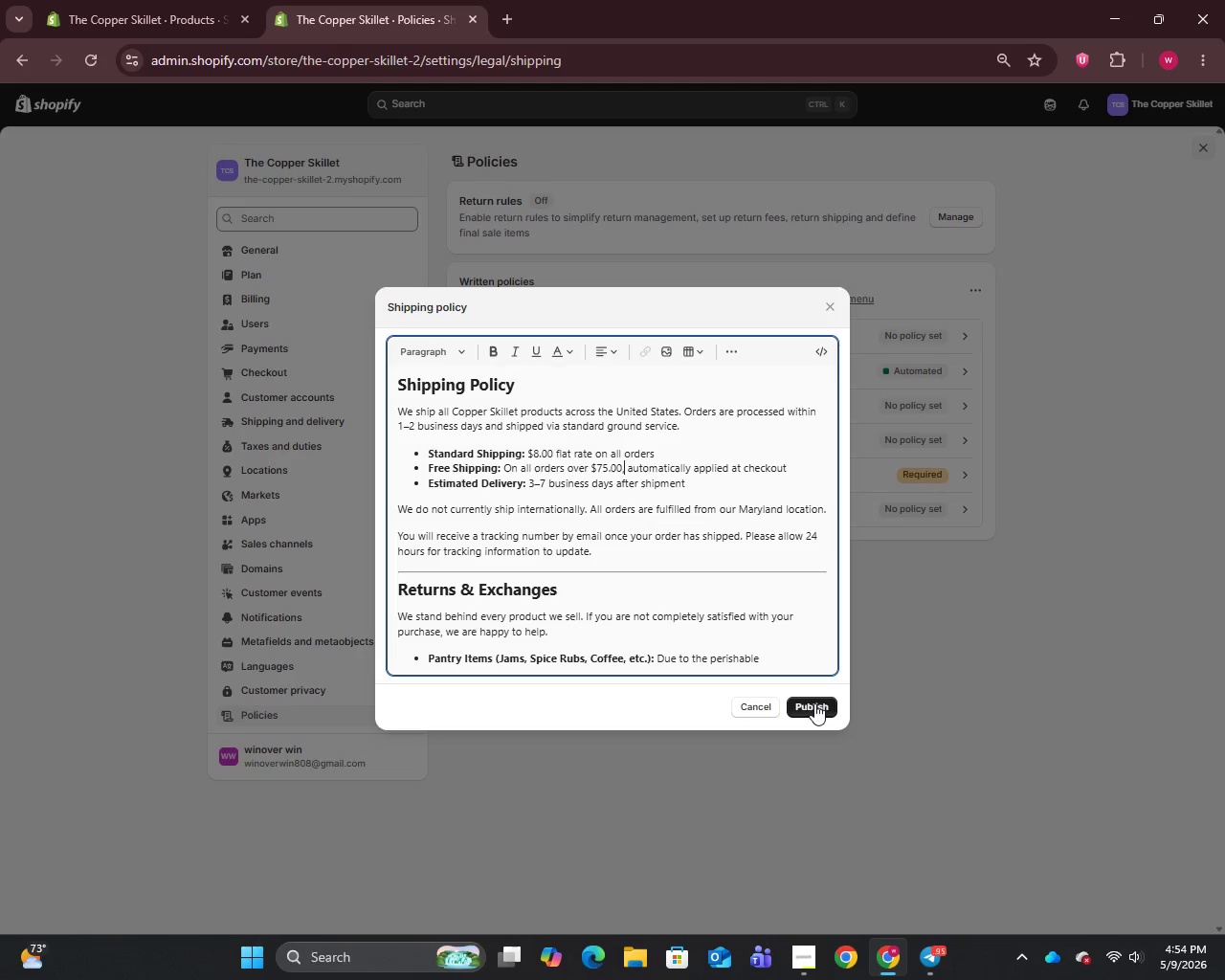 
left_click([814, 703])
 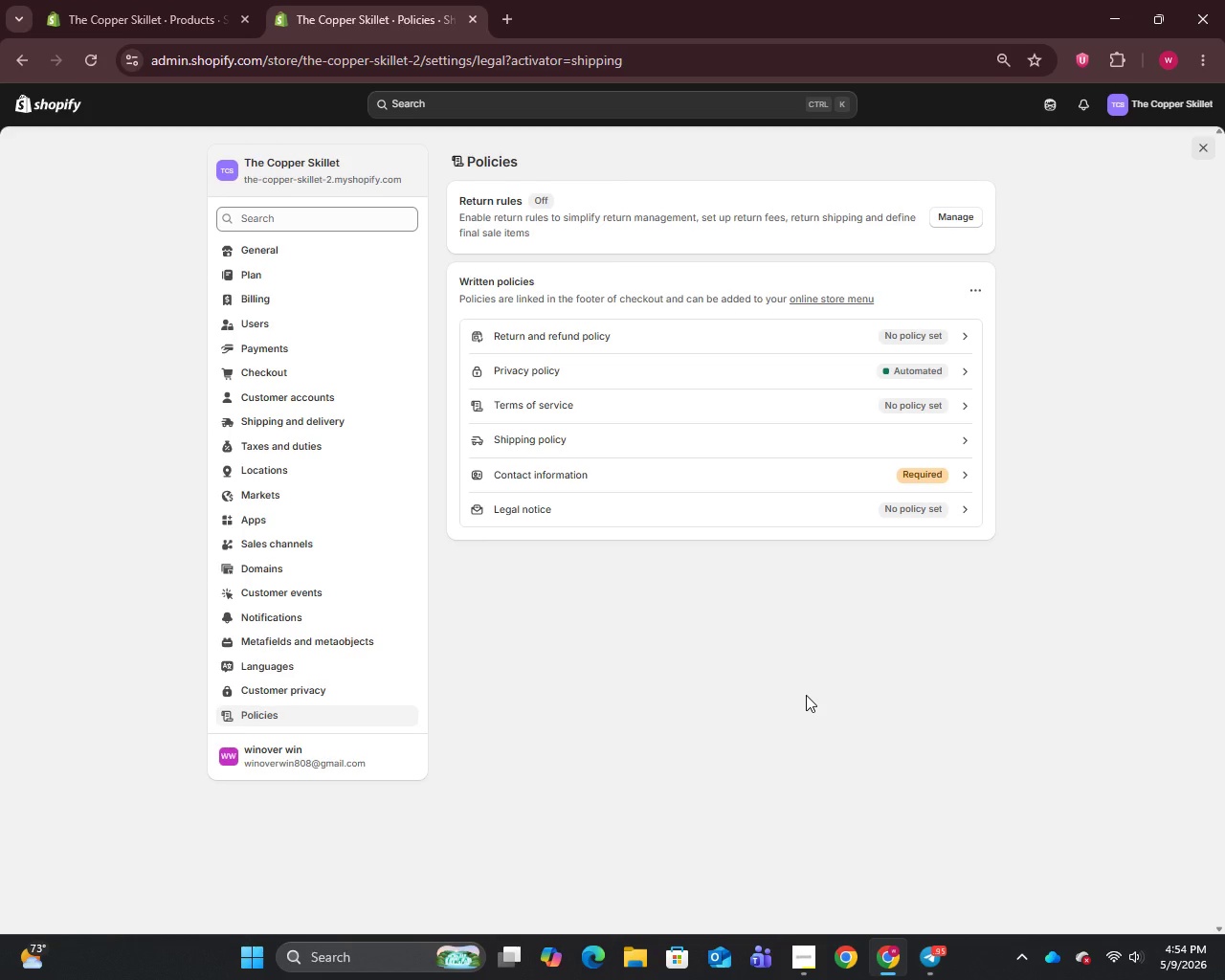 
wait(18.64)
 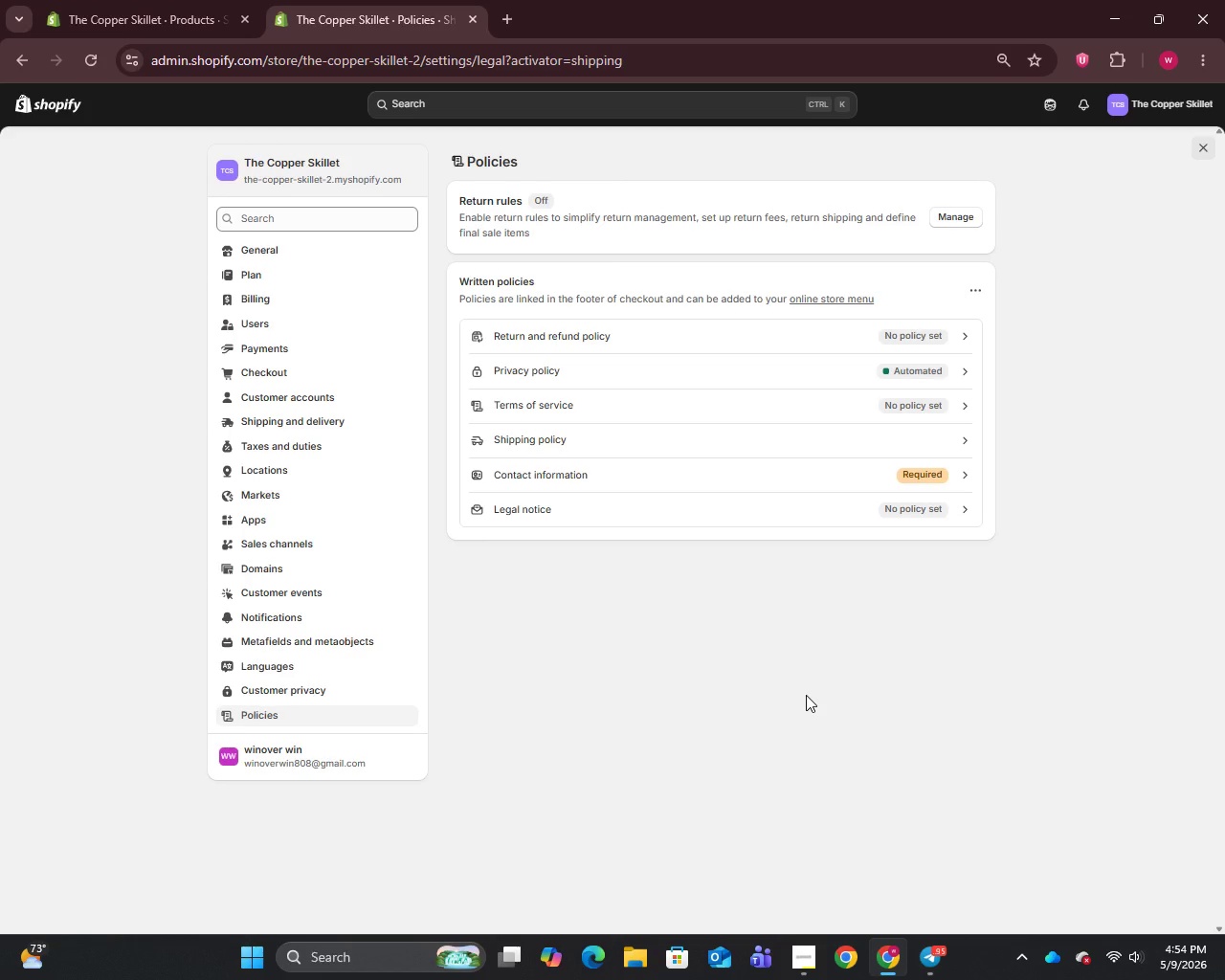 
left_click([43, 117])
 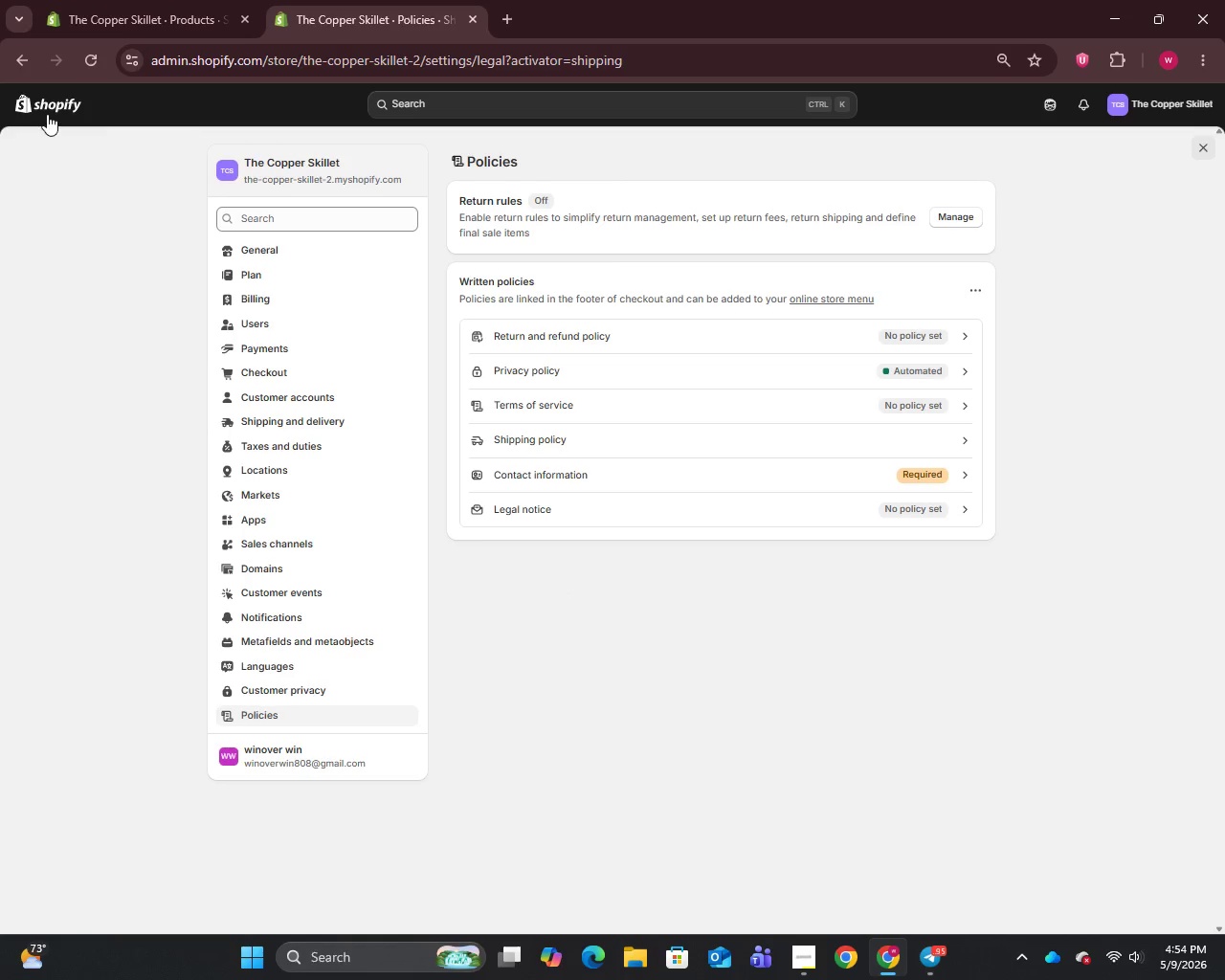 
left_click([50, 111])
 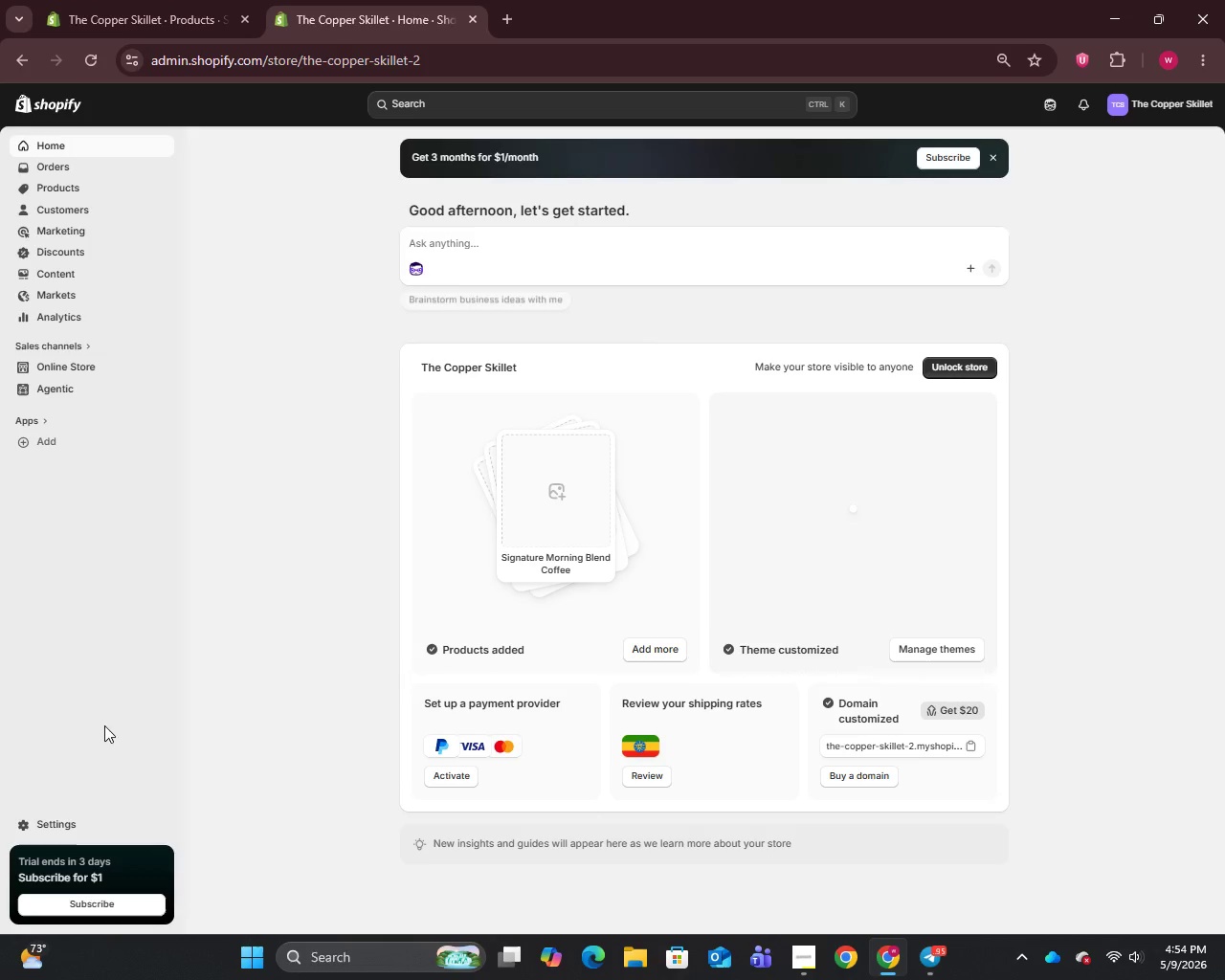 
left_click([20, 827])
 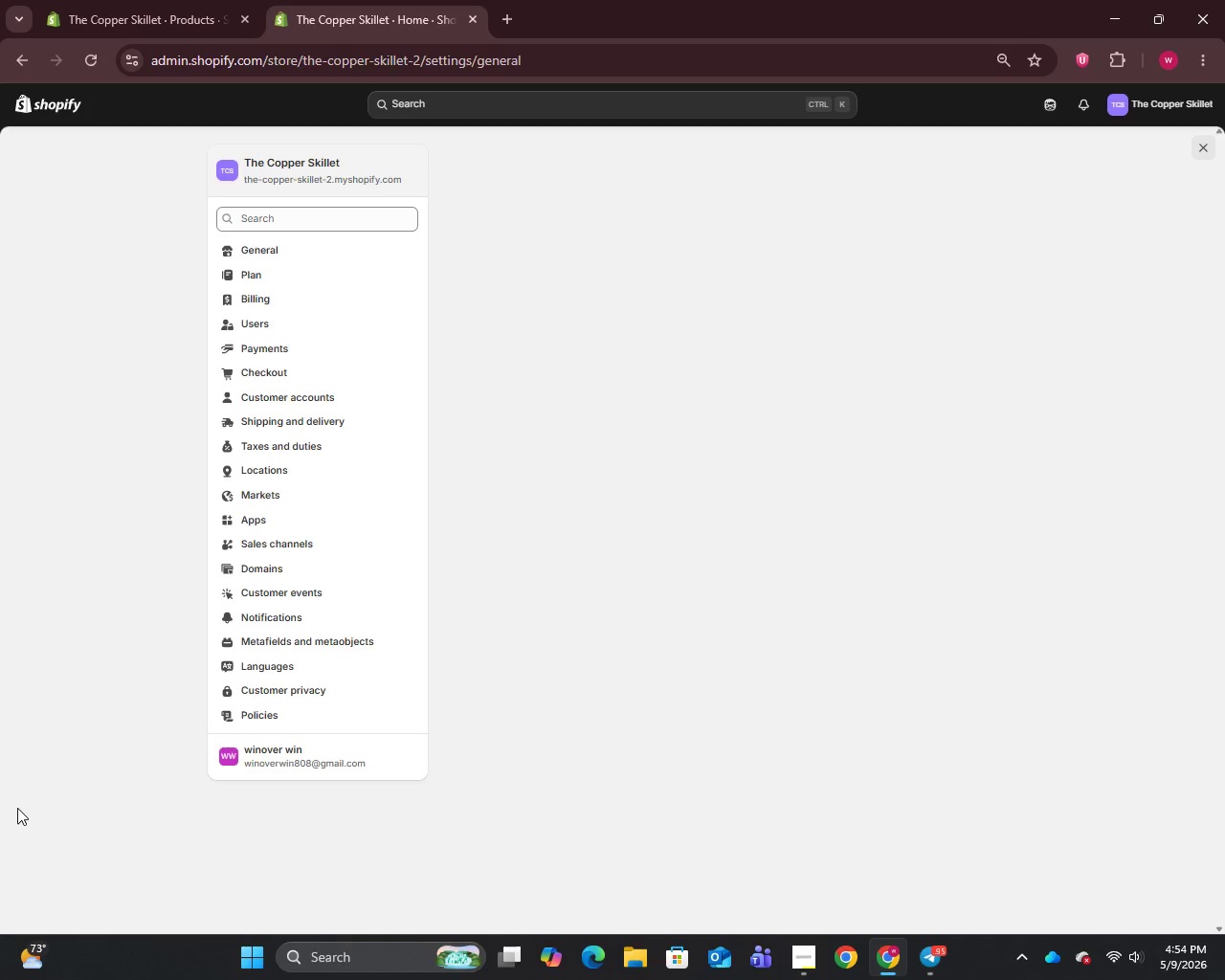 
left_click([16, 806])
 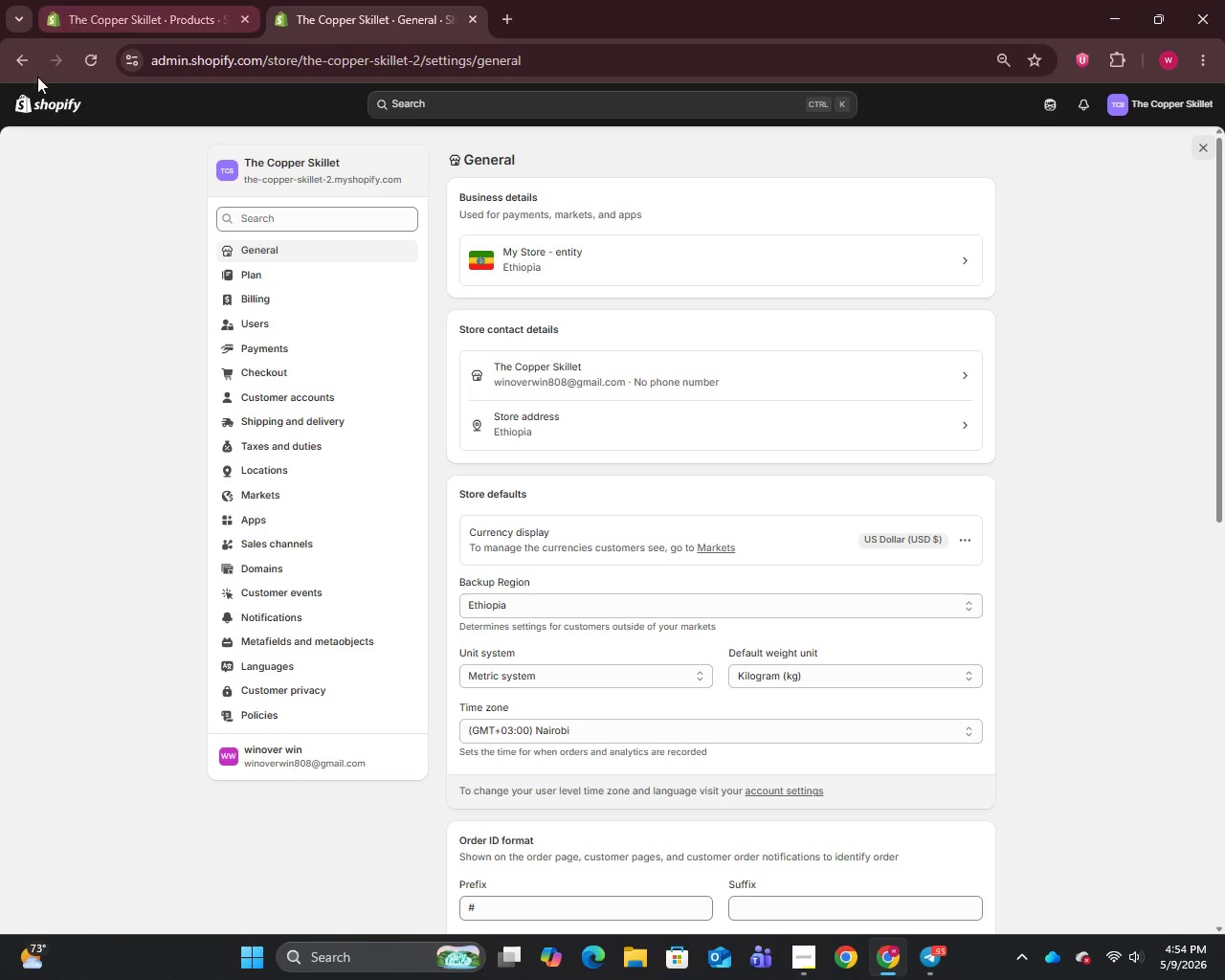 
left_click([34, 102])
 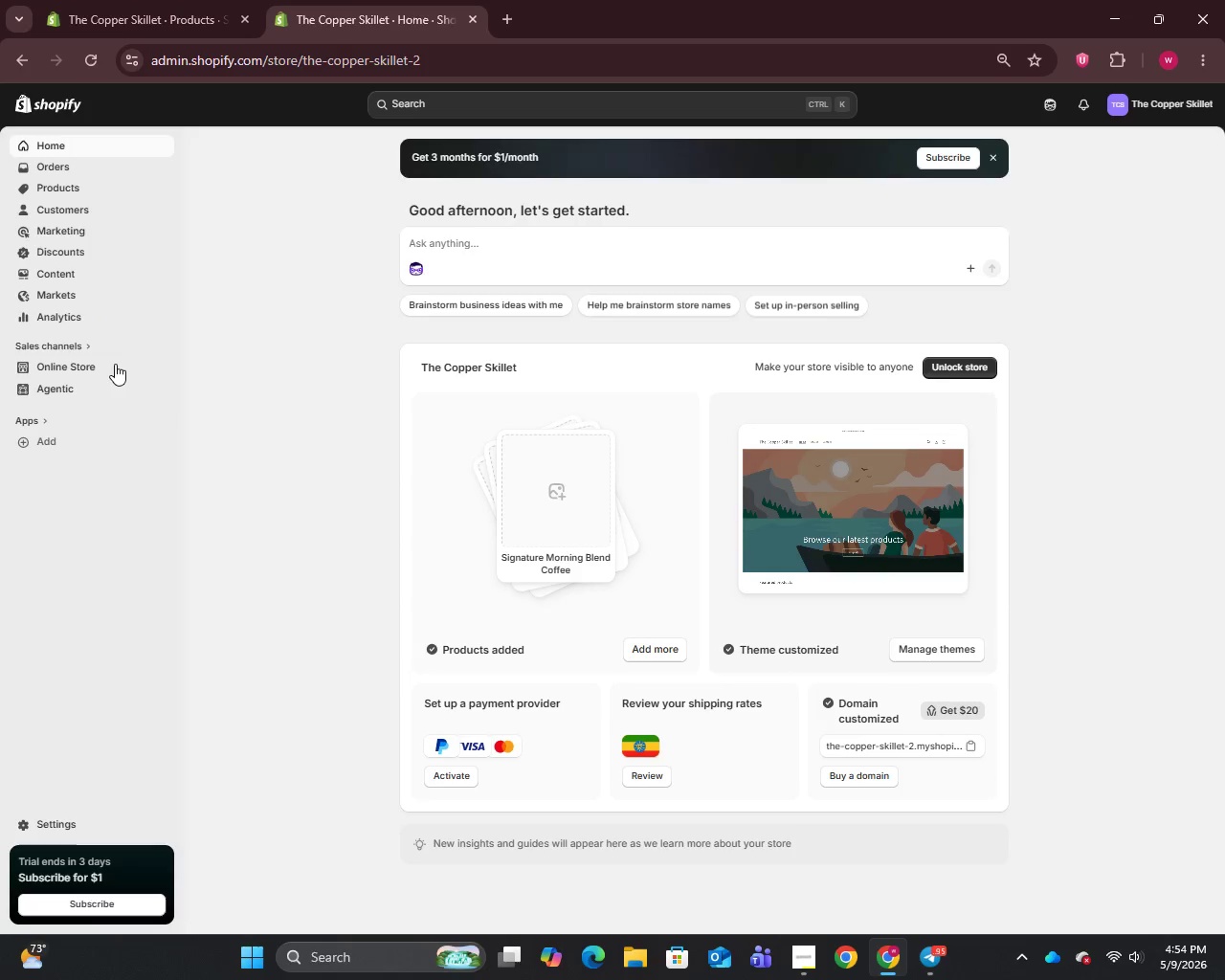 
left_click([75, 367])
 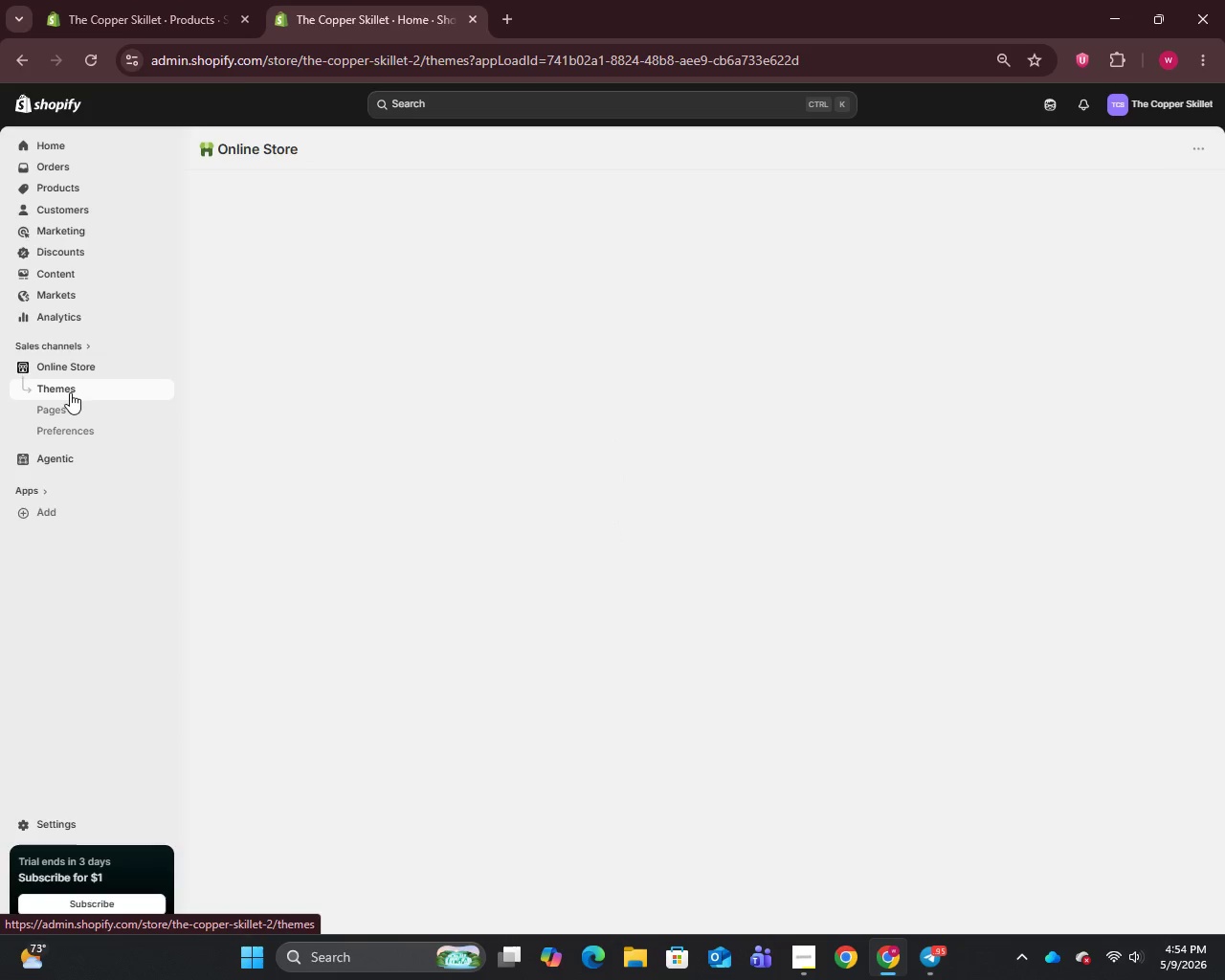 
left_click([65, 407])
 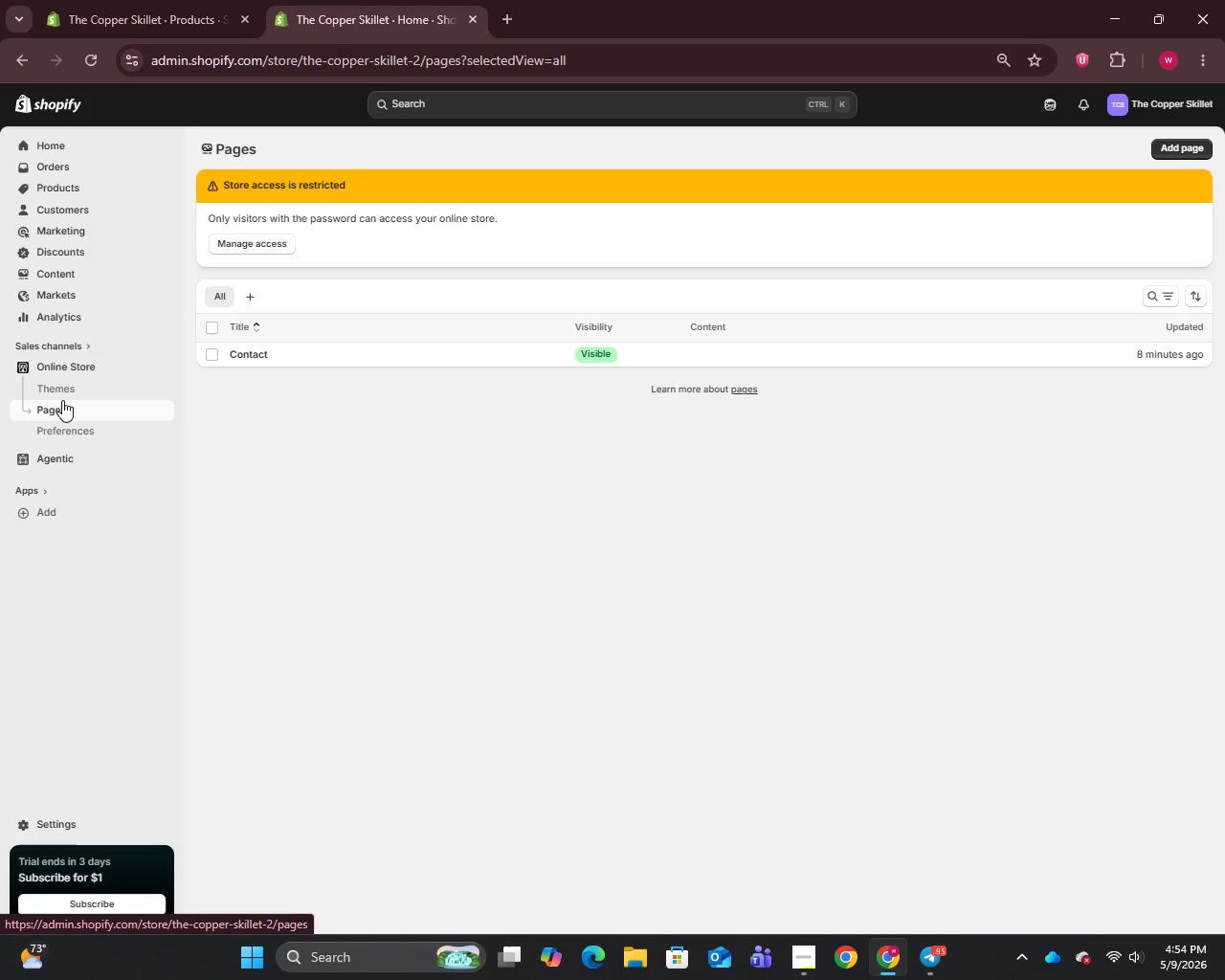 
mouse_move([114, 269])
 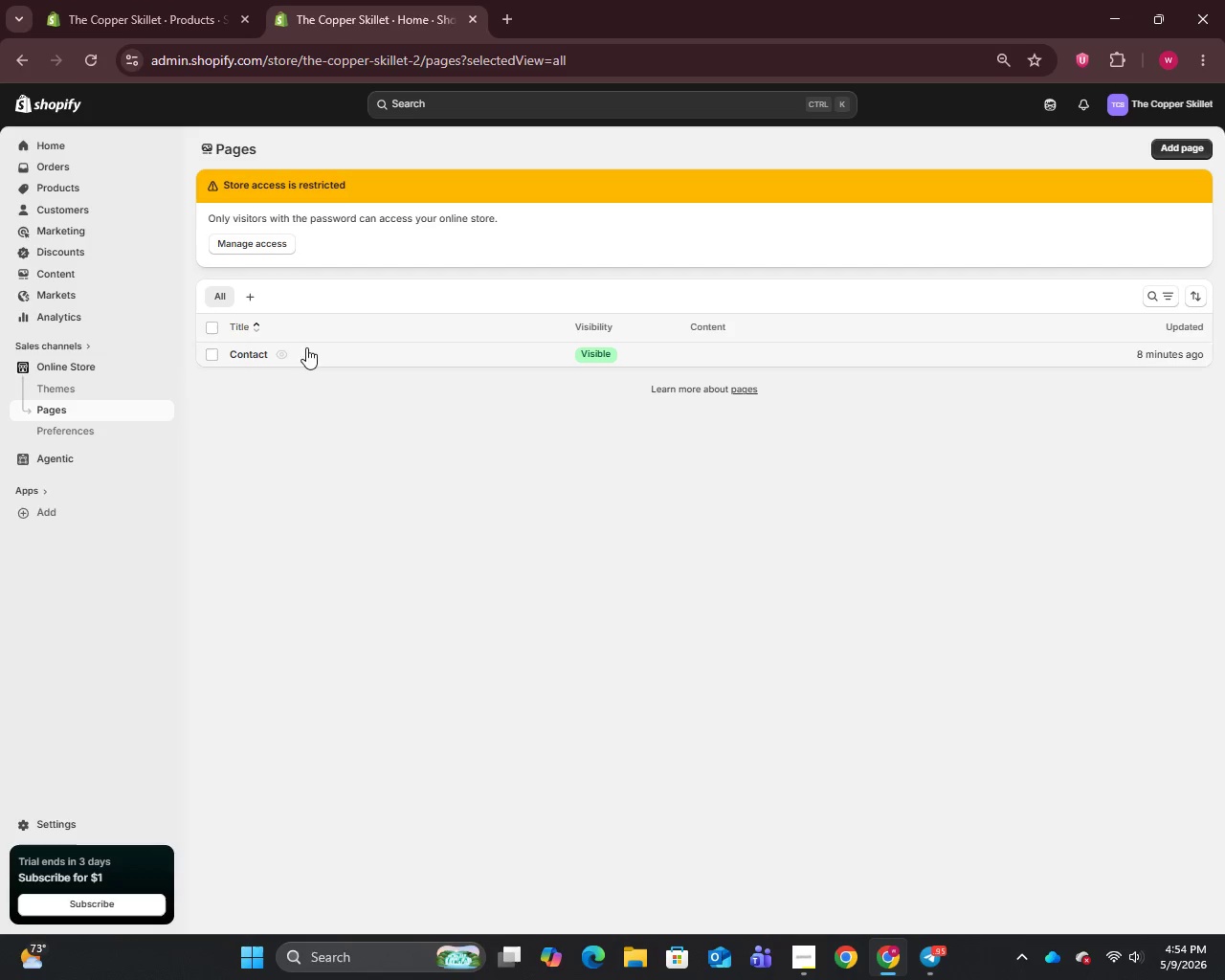 
left_click([308, 365])
 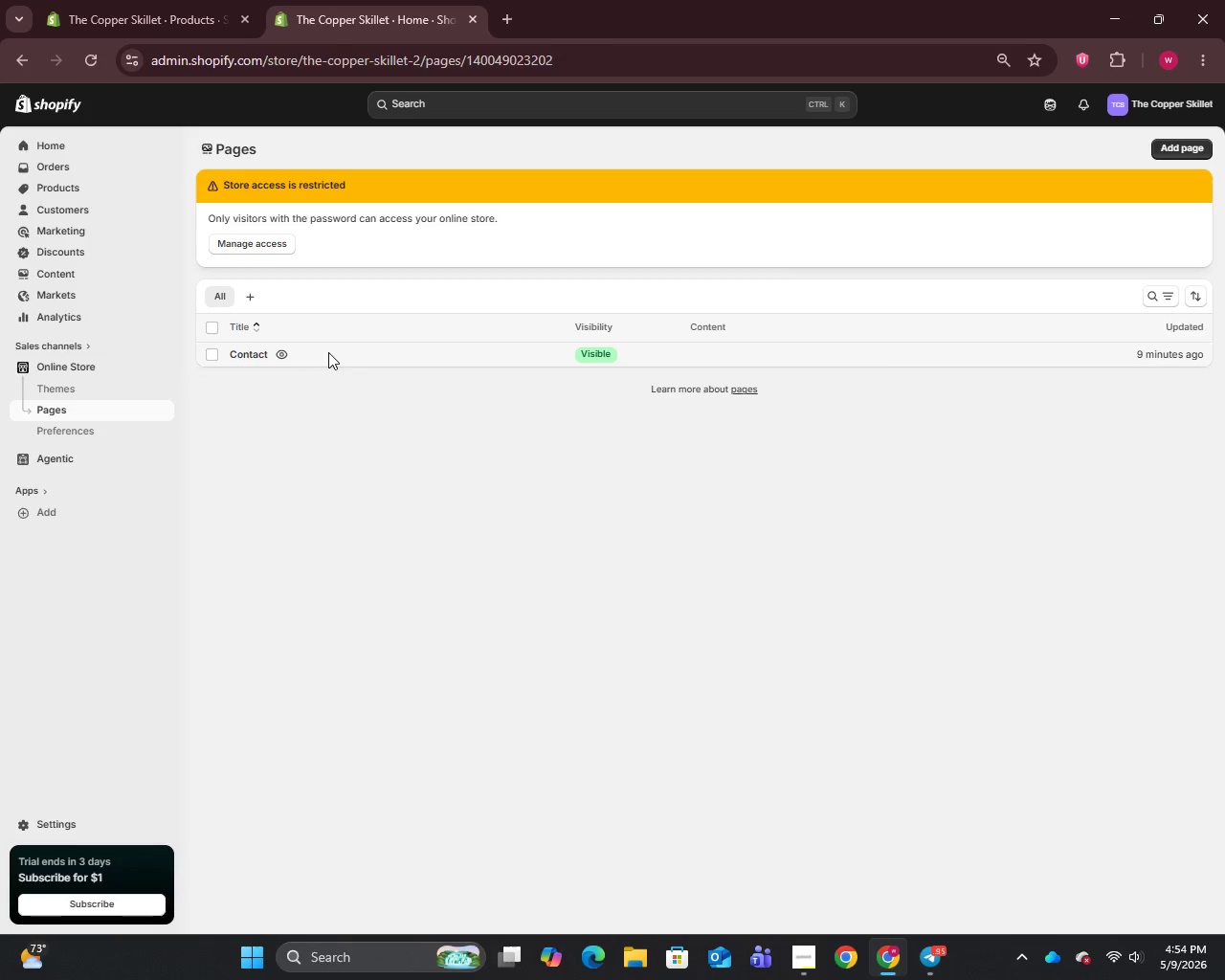 
left_click([328, 352])
 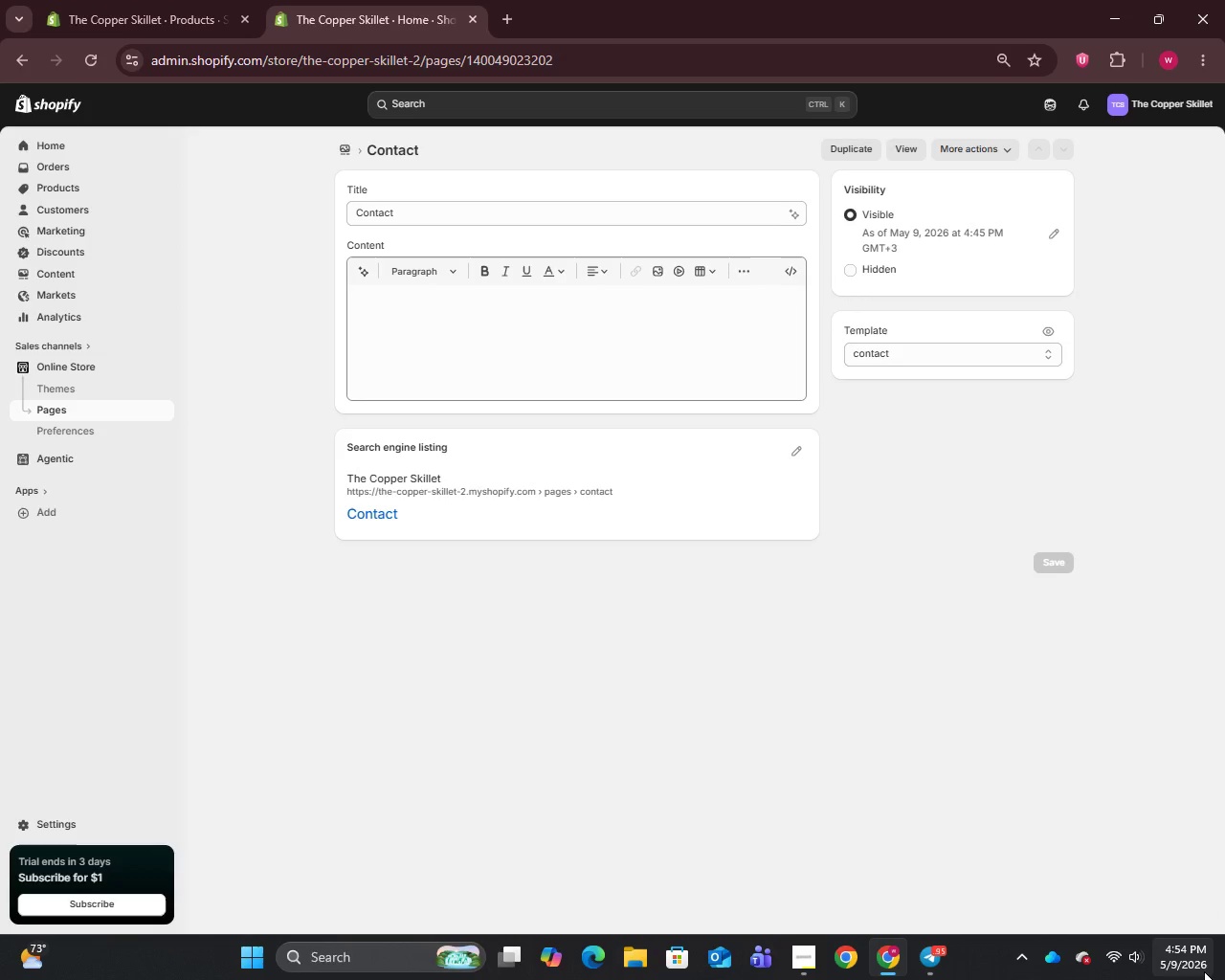 
mouse_move([1204, 982])
 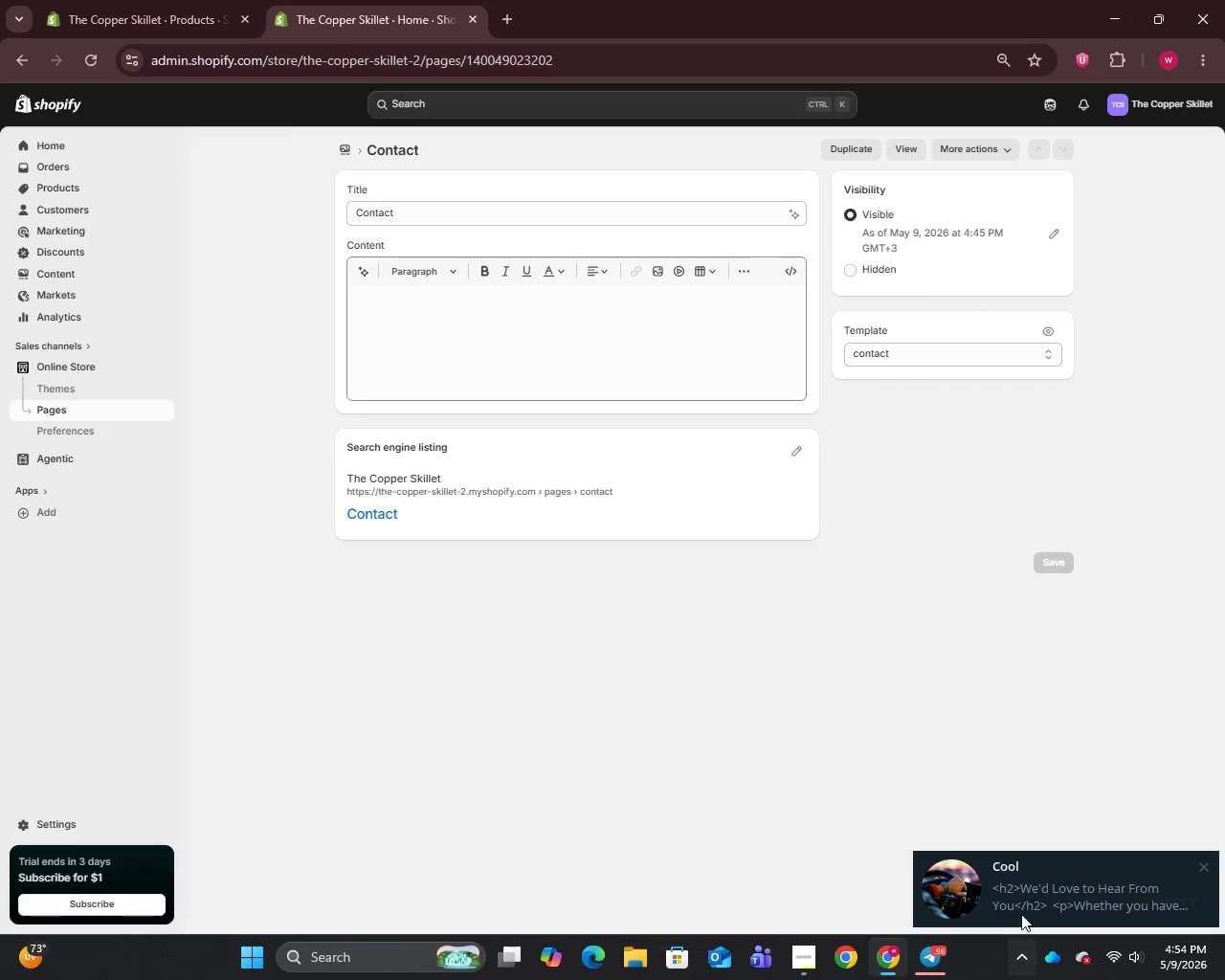 
left_click([1021, 911])
 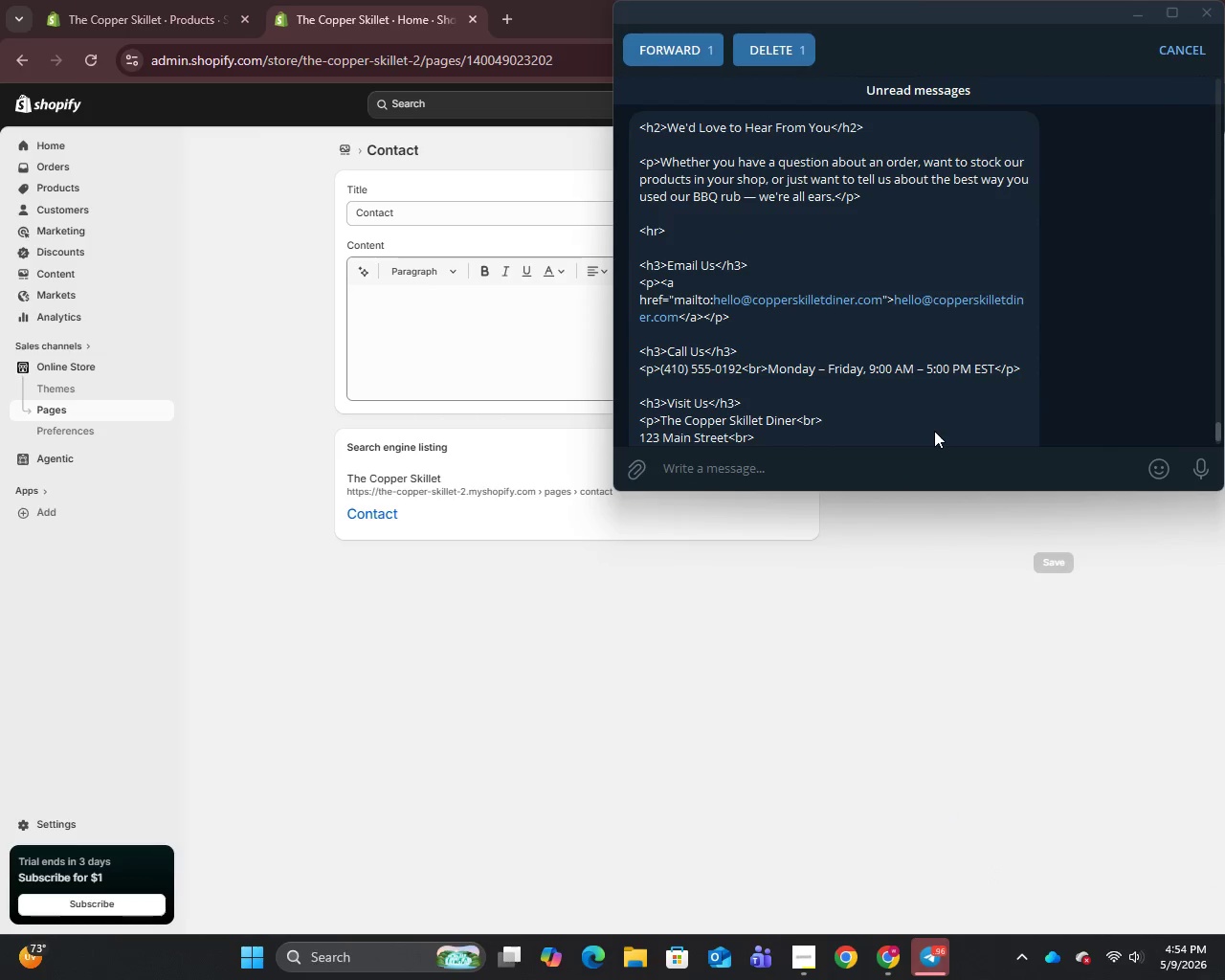 
left_click_drag(start_coordinate=[935, 435], to_coordinate=[721, 380])
 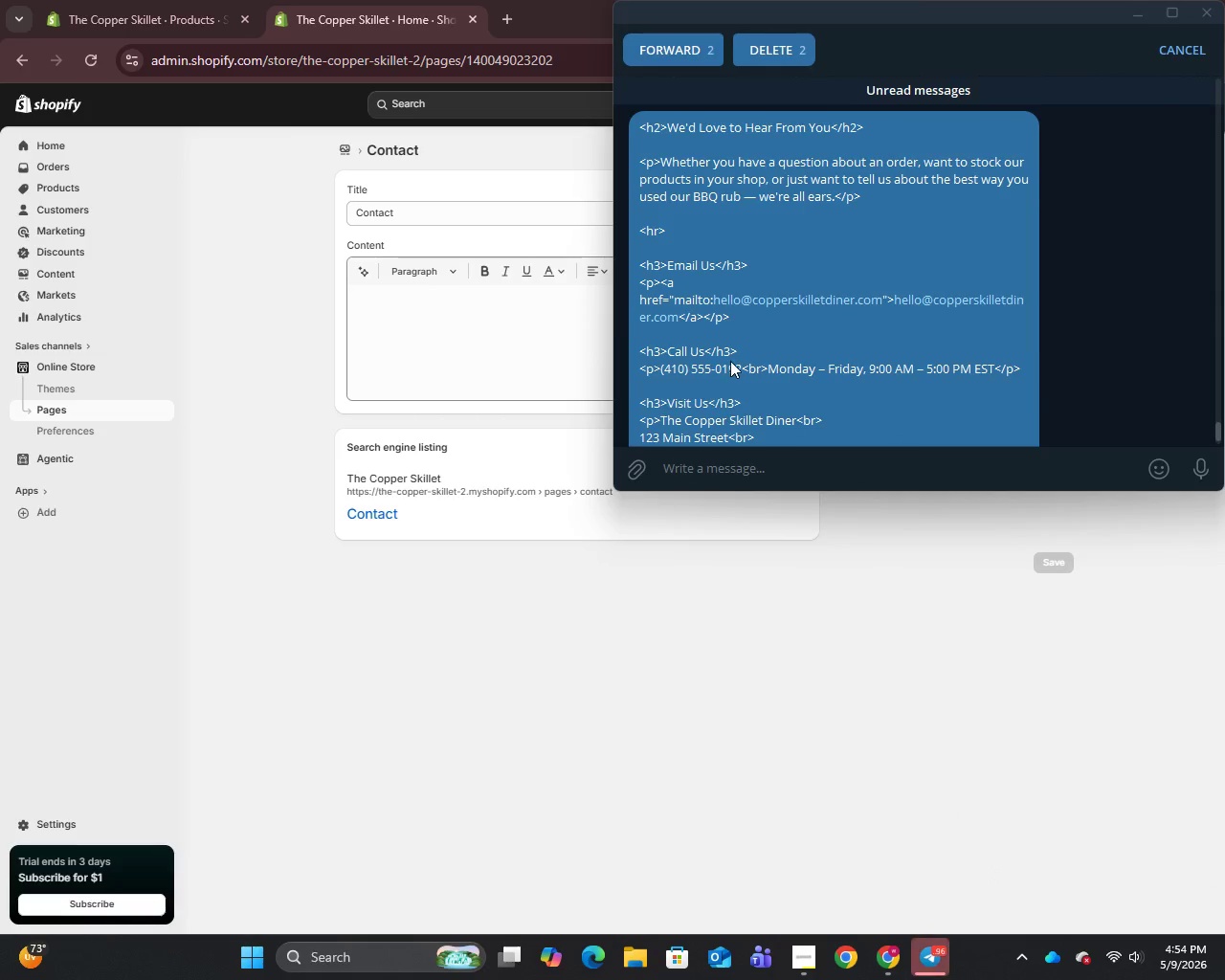 
left_click([741, 324])
 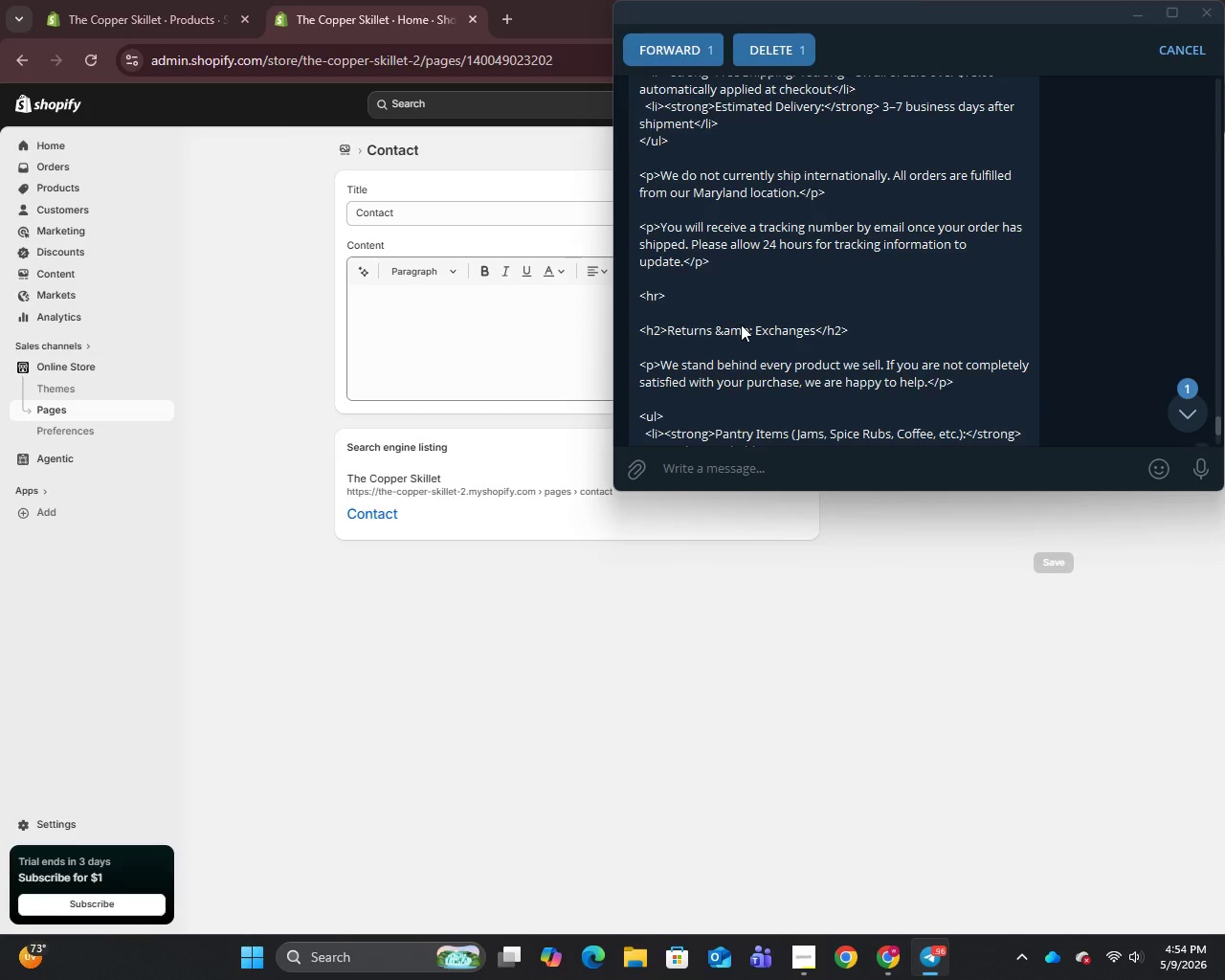 
scroll: coordinate [730, 361], scroll_direction: up, amount: 7.0
 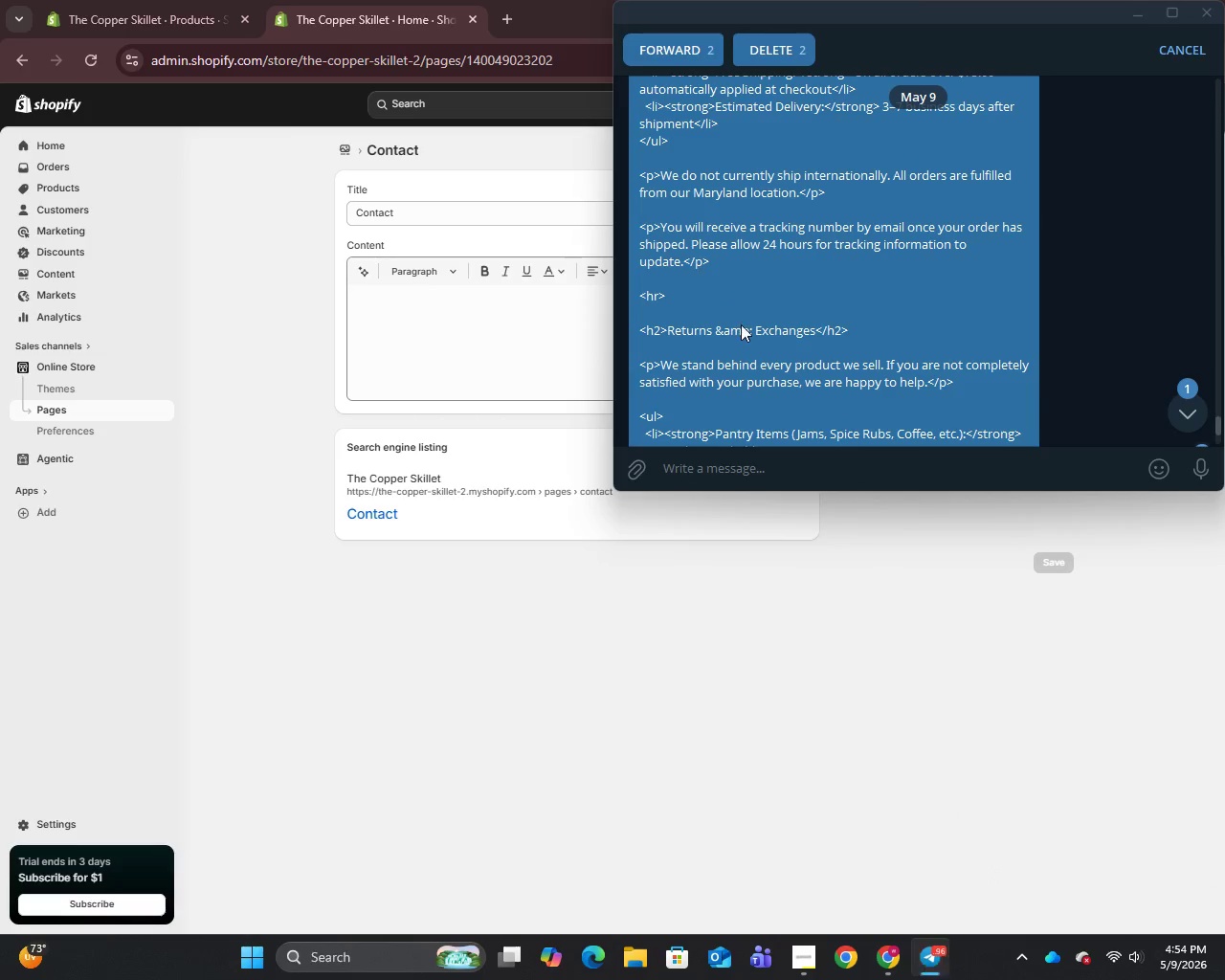 
scroll: coordinate [757, 324], scroll_direction: down, amount: 8.0
 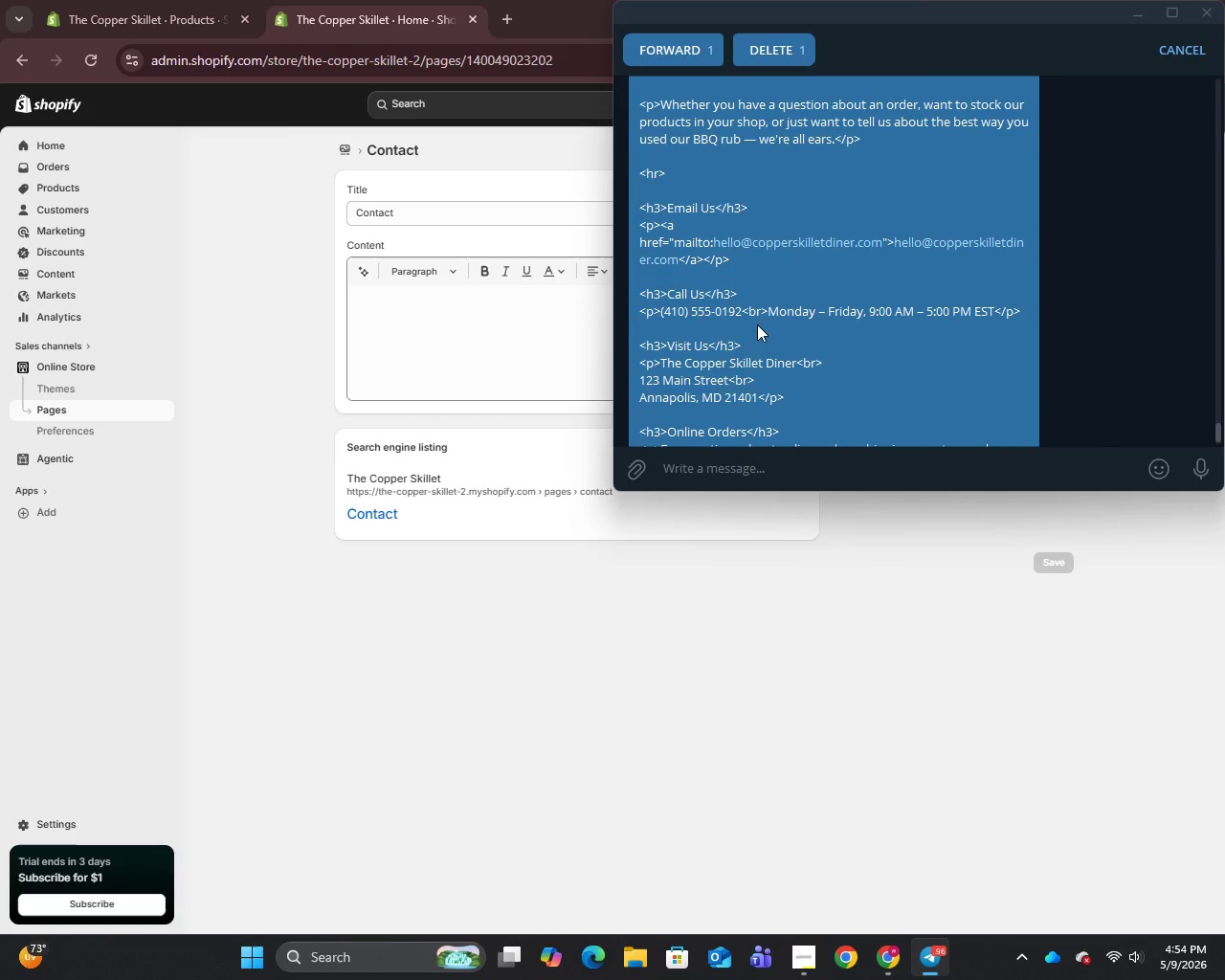 
key(Control+C)
 